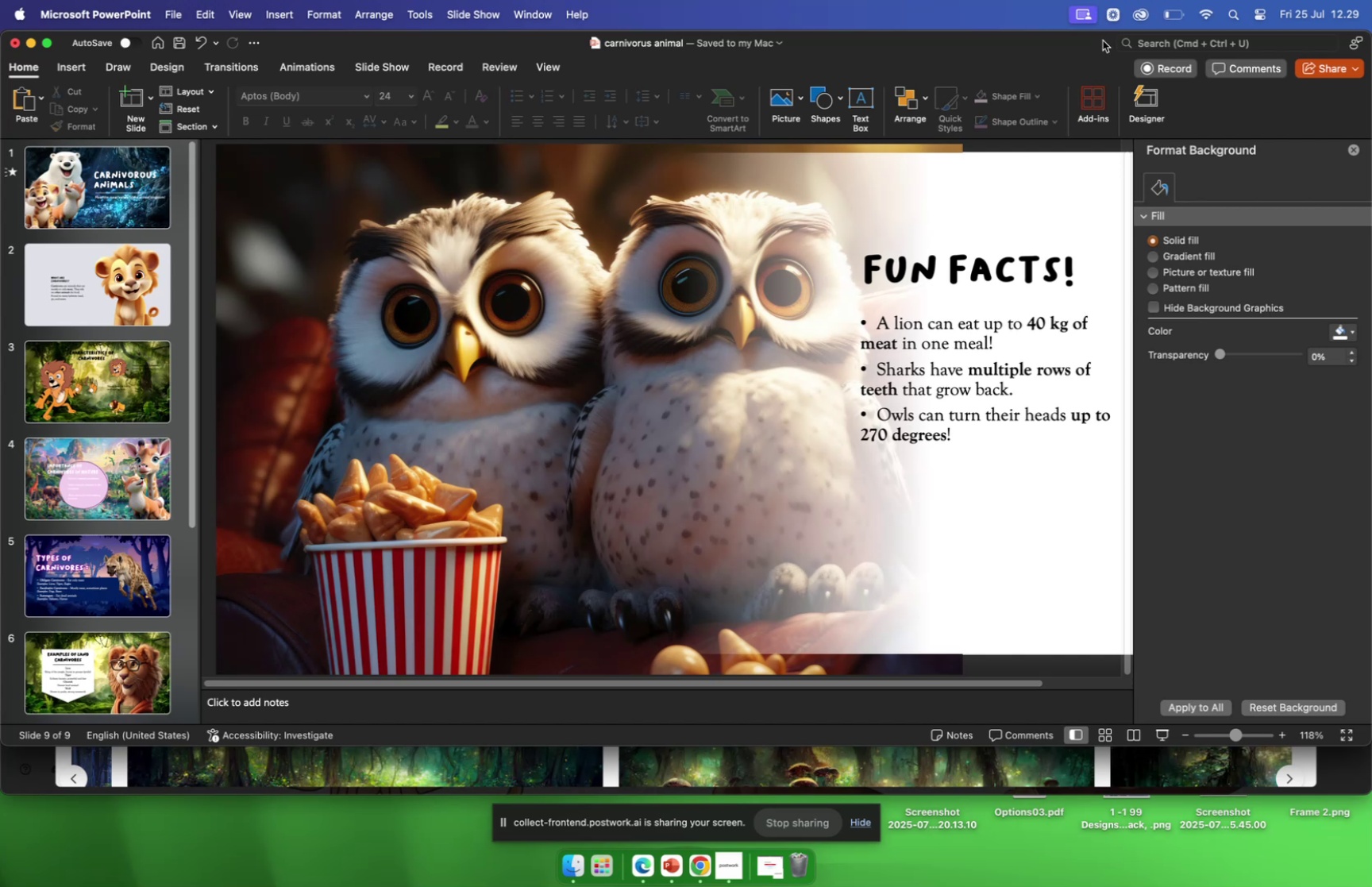 
left_click([124, 275])
 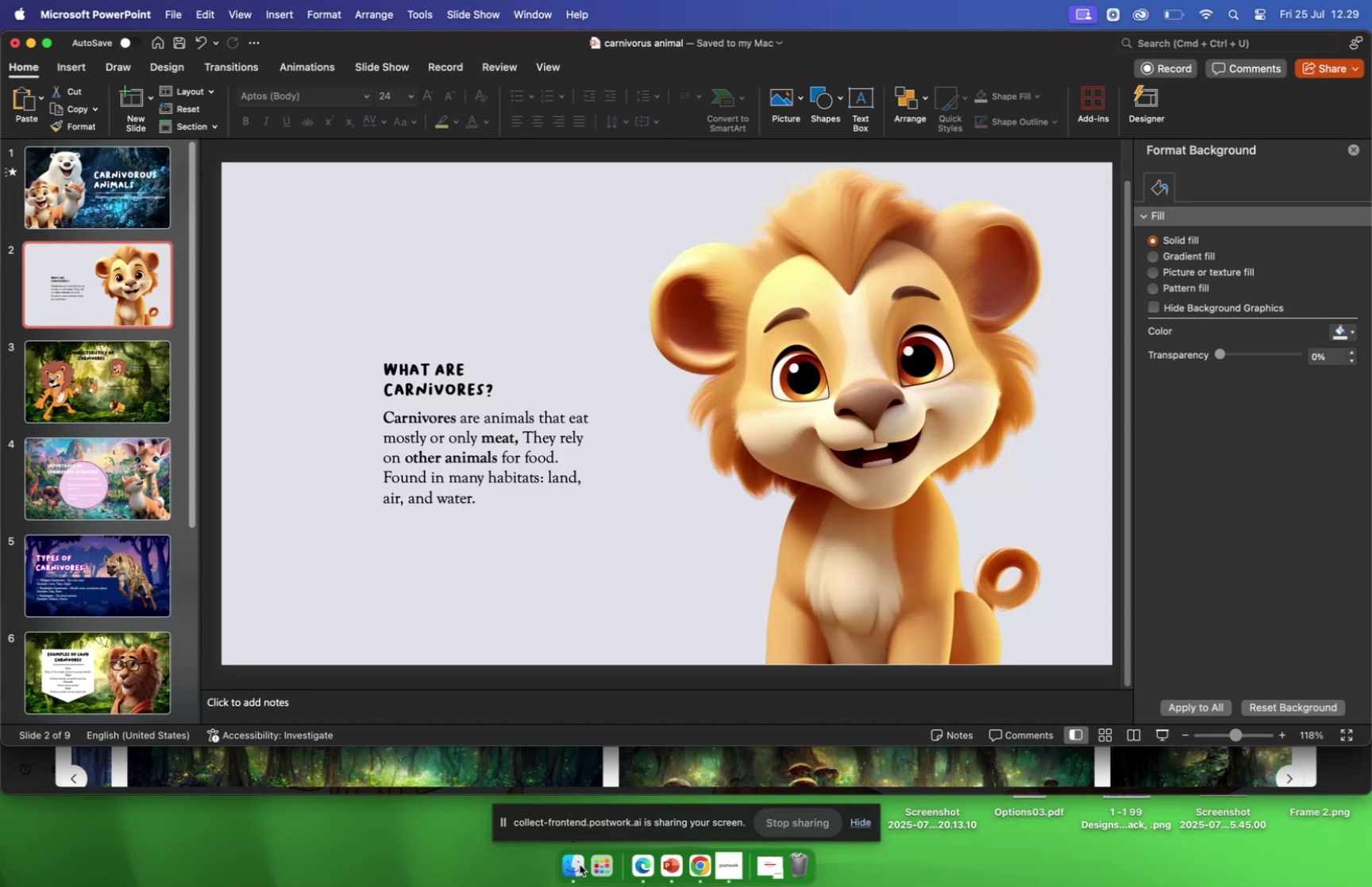 
wait(5.02)
 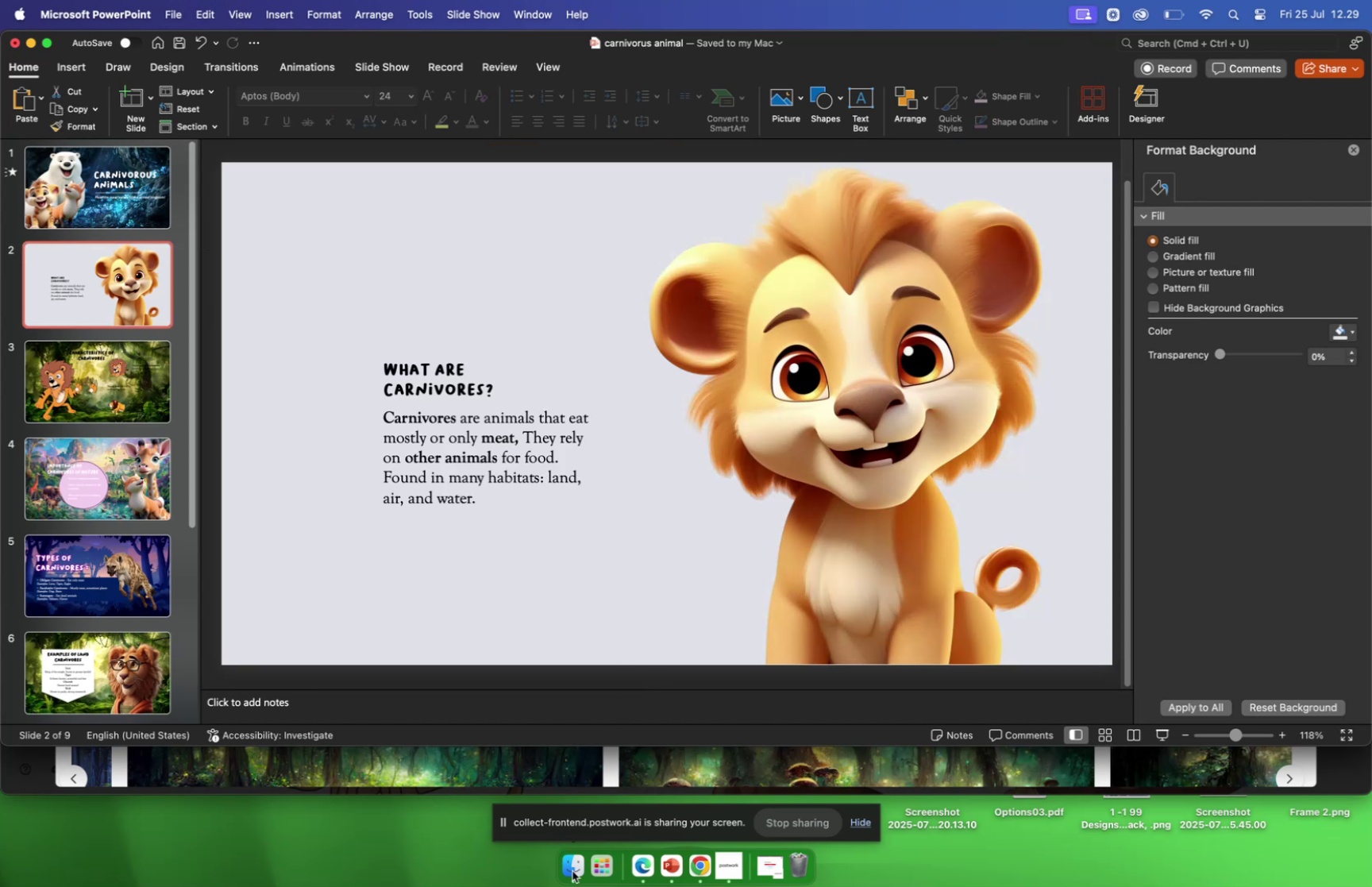 
left_click([575, 865])
 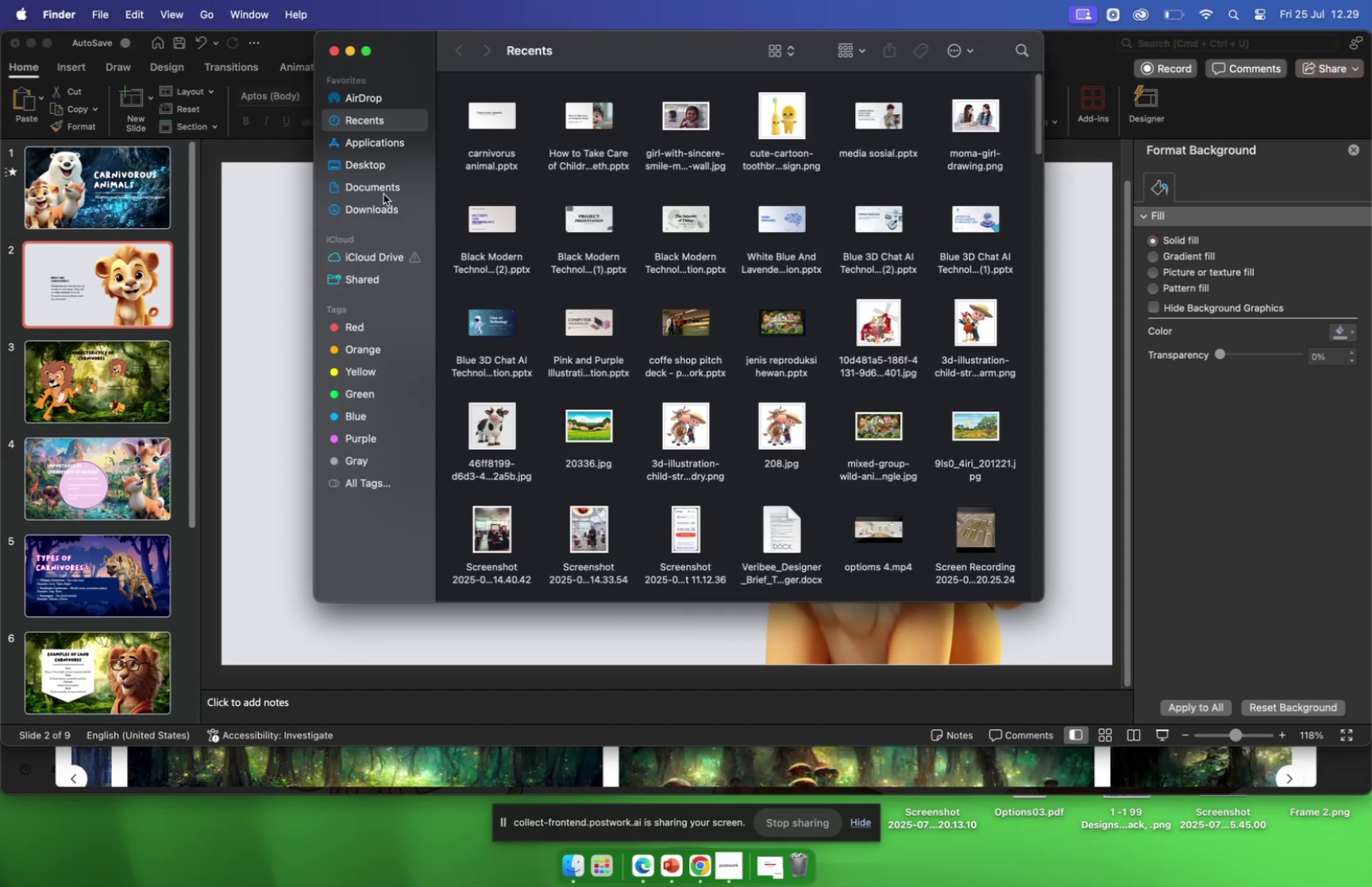 
left_click([367, 211])
 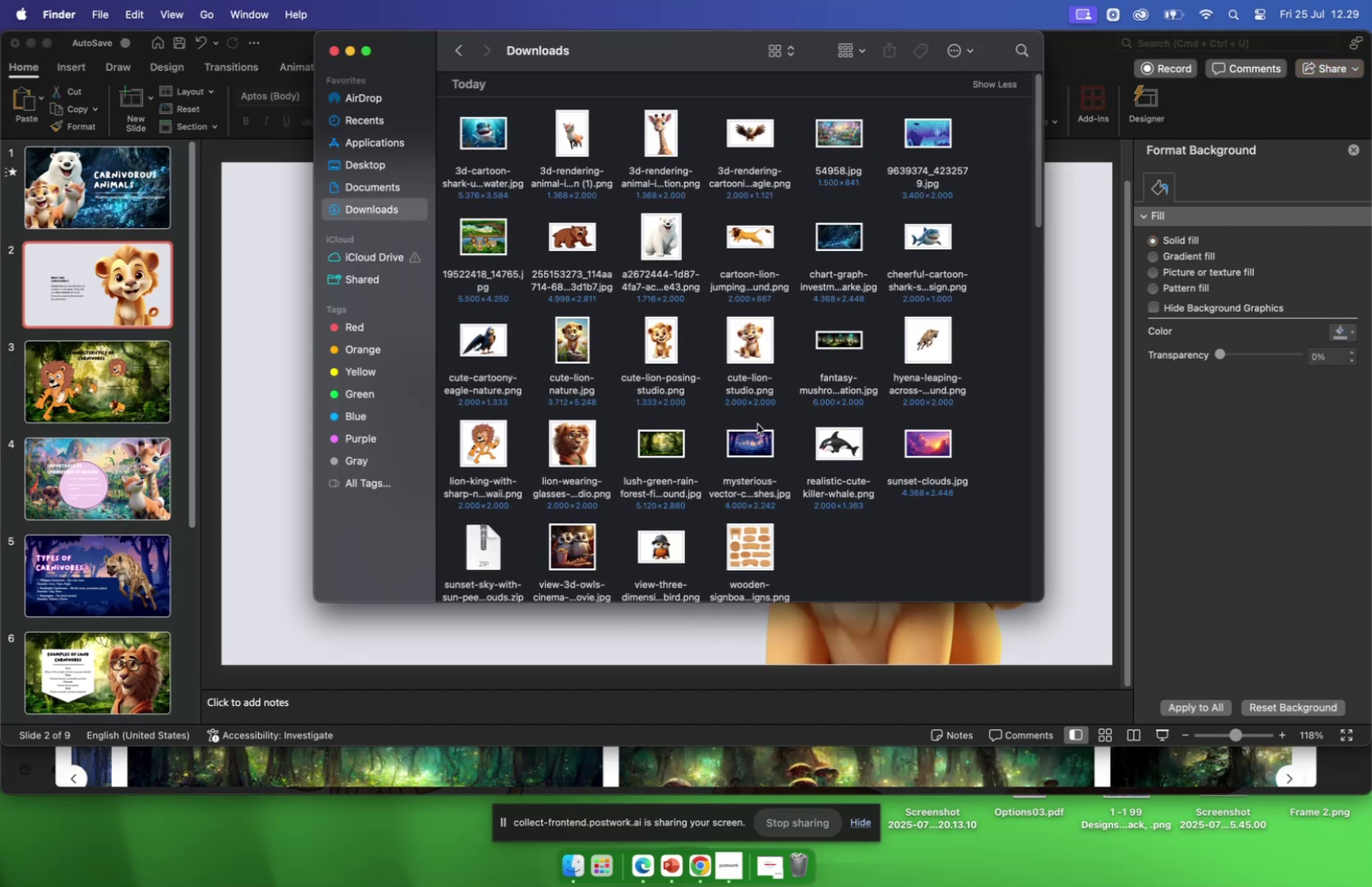 
scroll: coordinate [750, 422], scroll_direction: down, amount: 2.0
 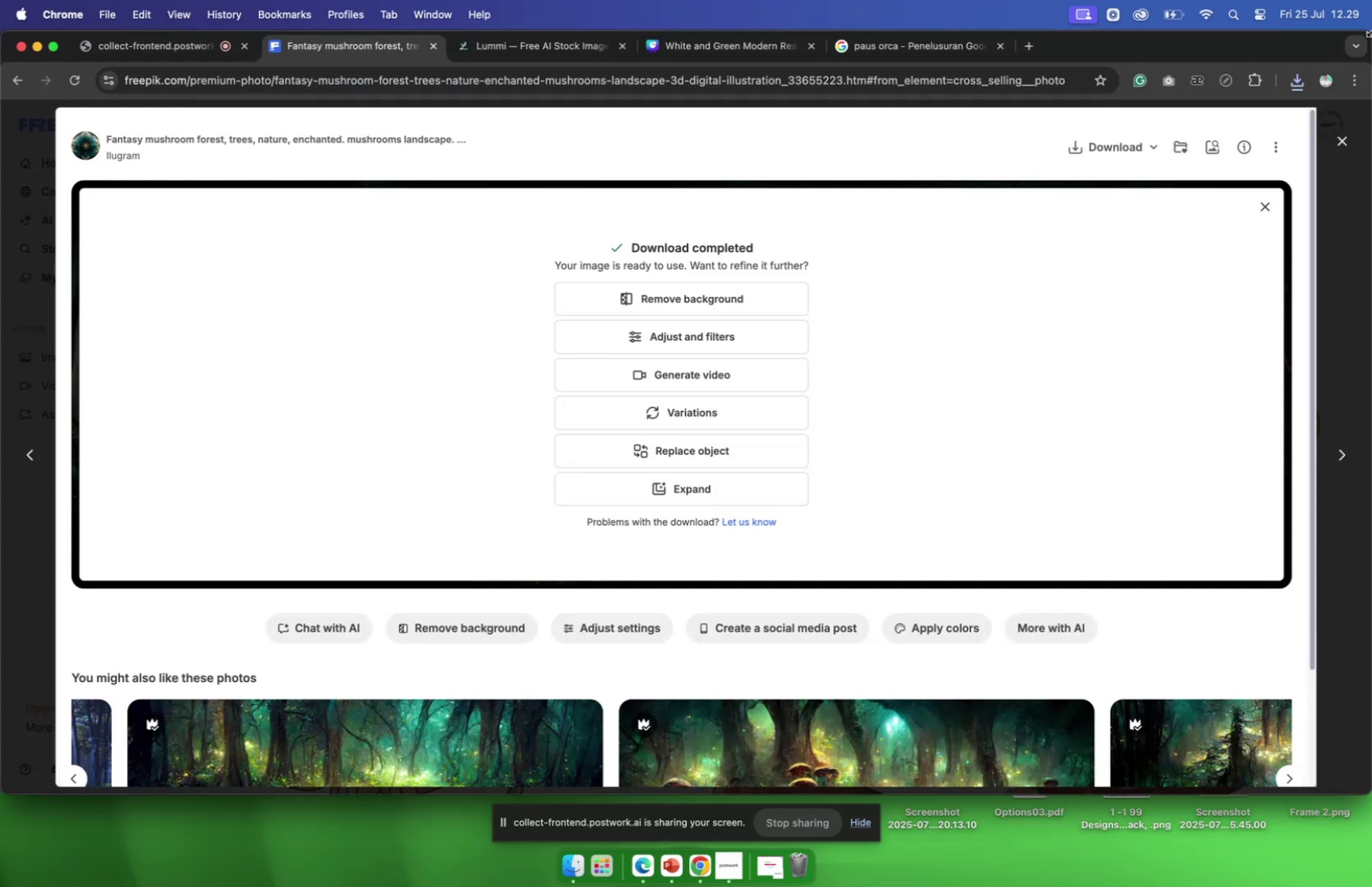 
wait(12.31)
 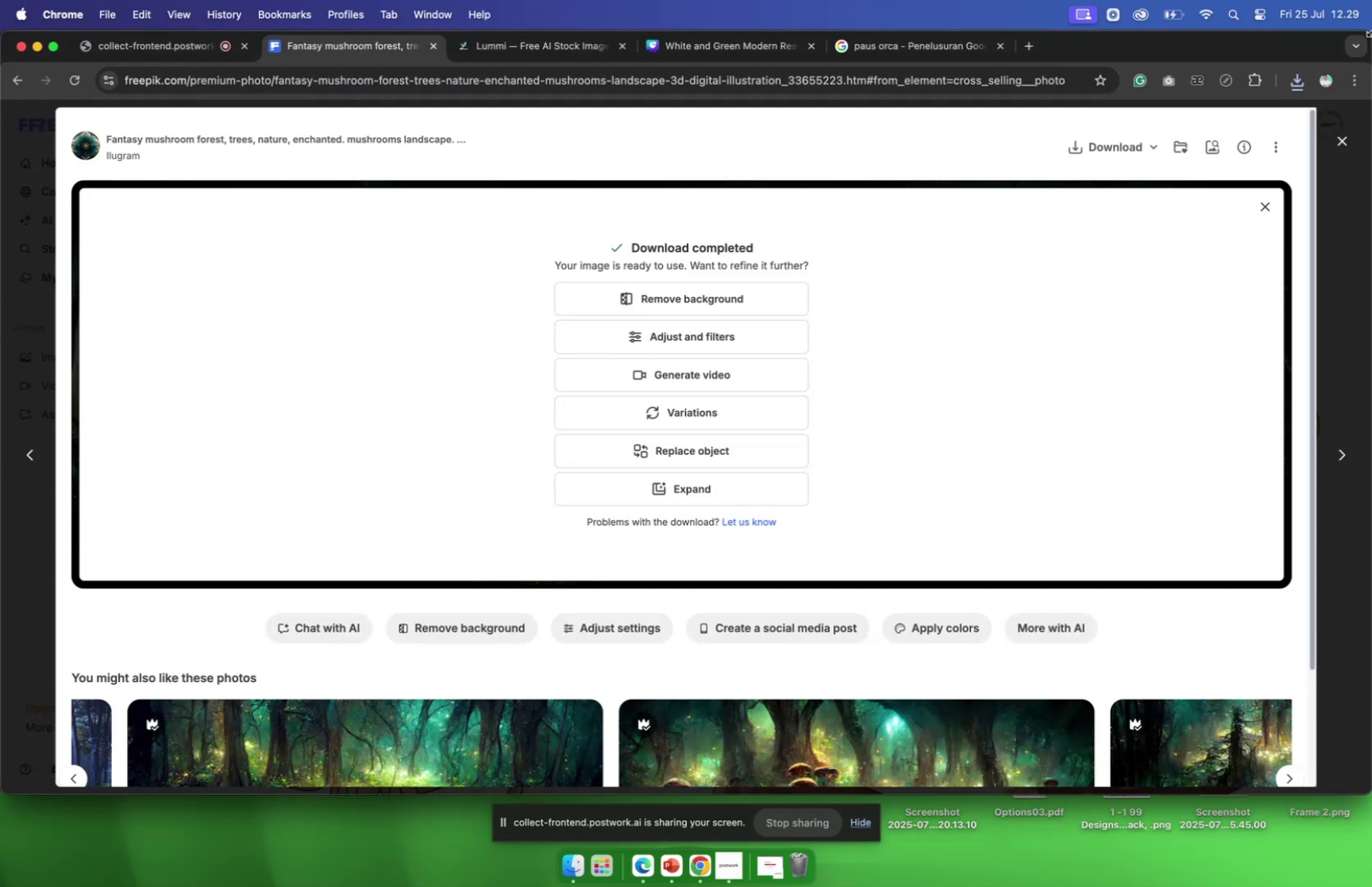 
left_click([1246, 152])
 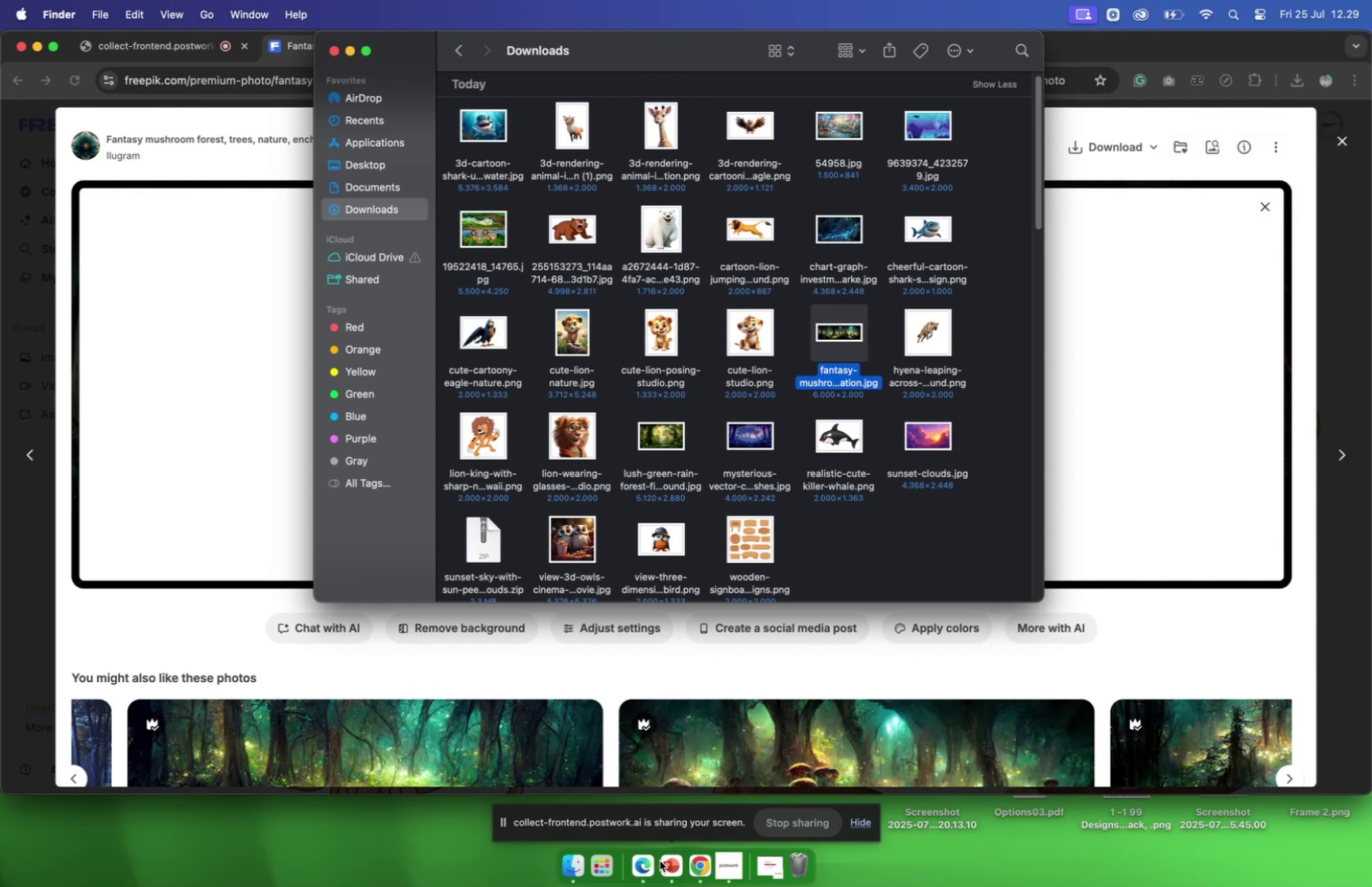 
left_click([665, 867])
 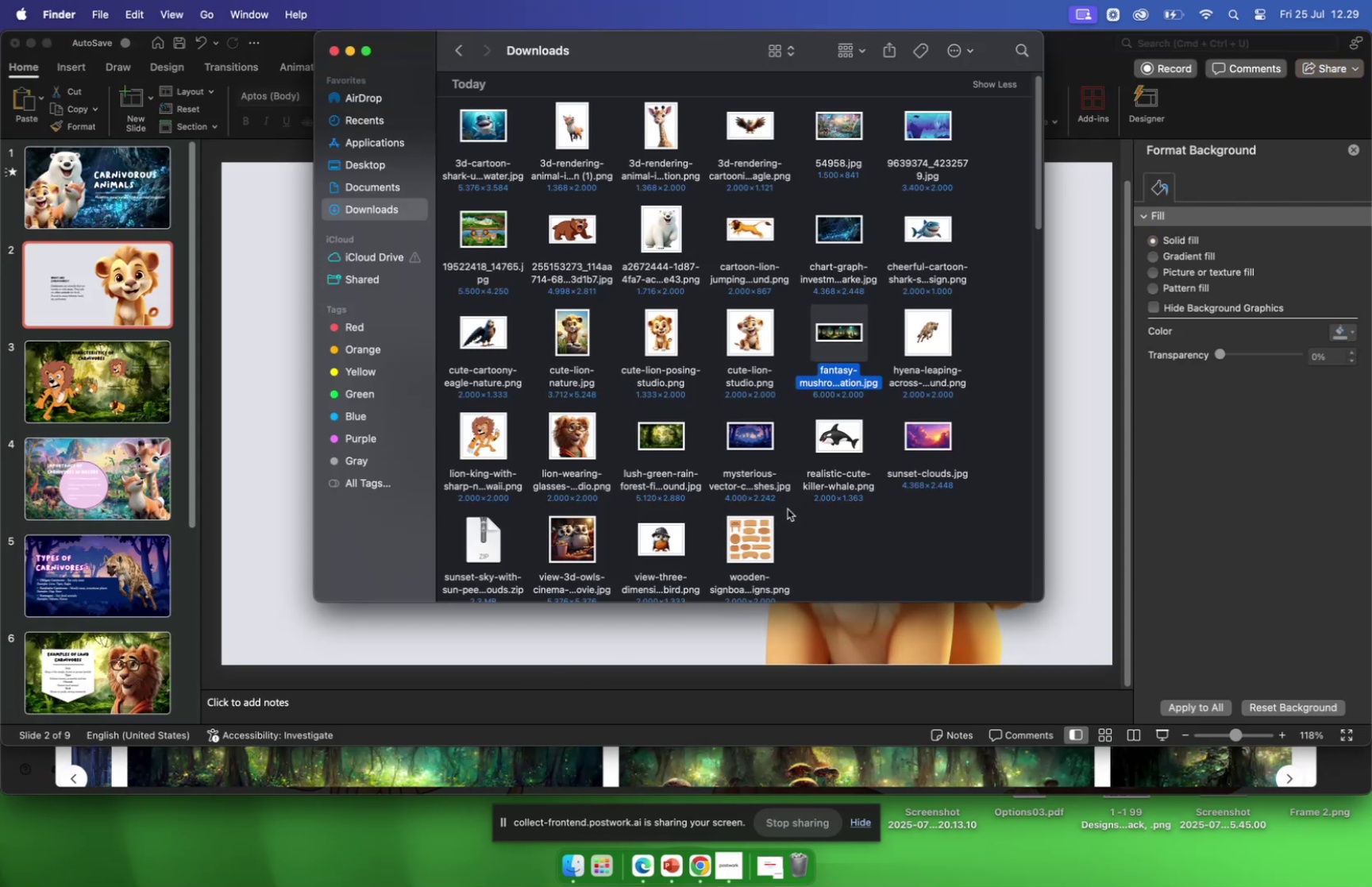 
left_click_drag(start_coordinate=[846, 326], to_coordinate=[496, 326])
 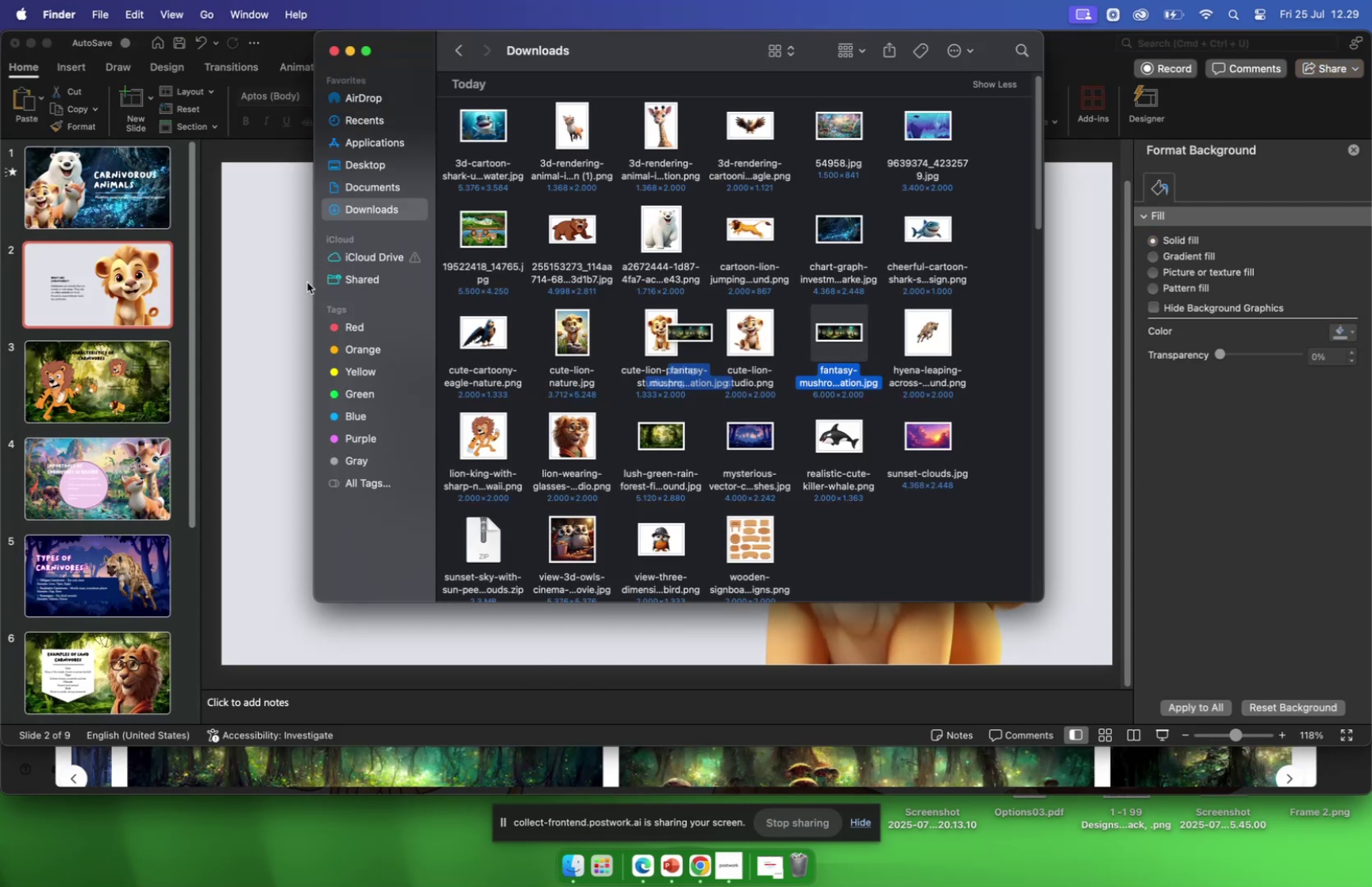 
left_click_drag(start_coordinate=[304, 281], to_coordinate=[297, 283])
 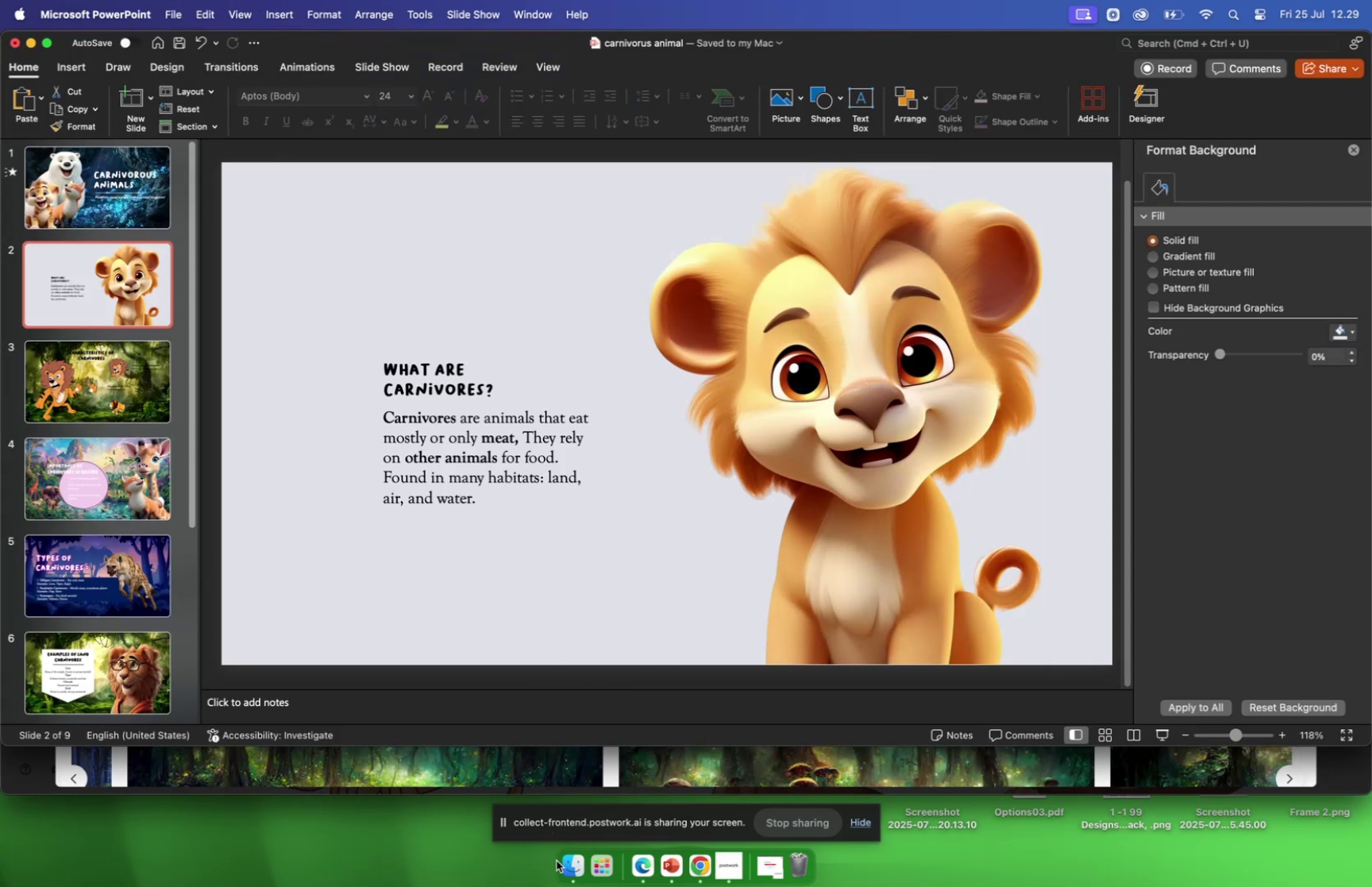 
left_click([571, 862])
 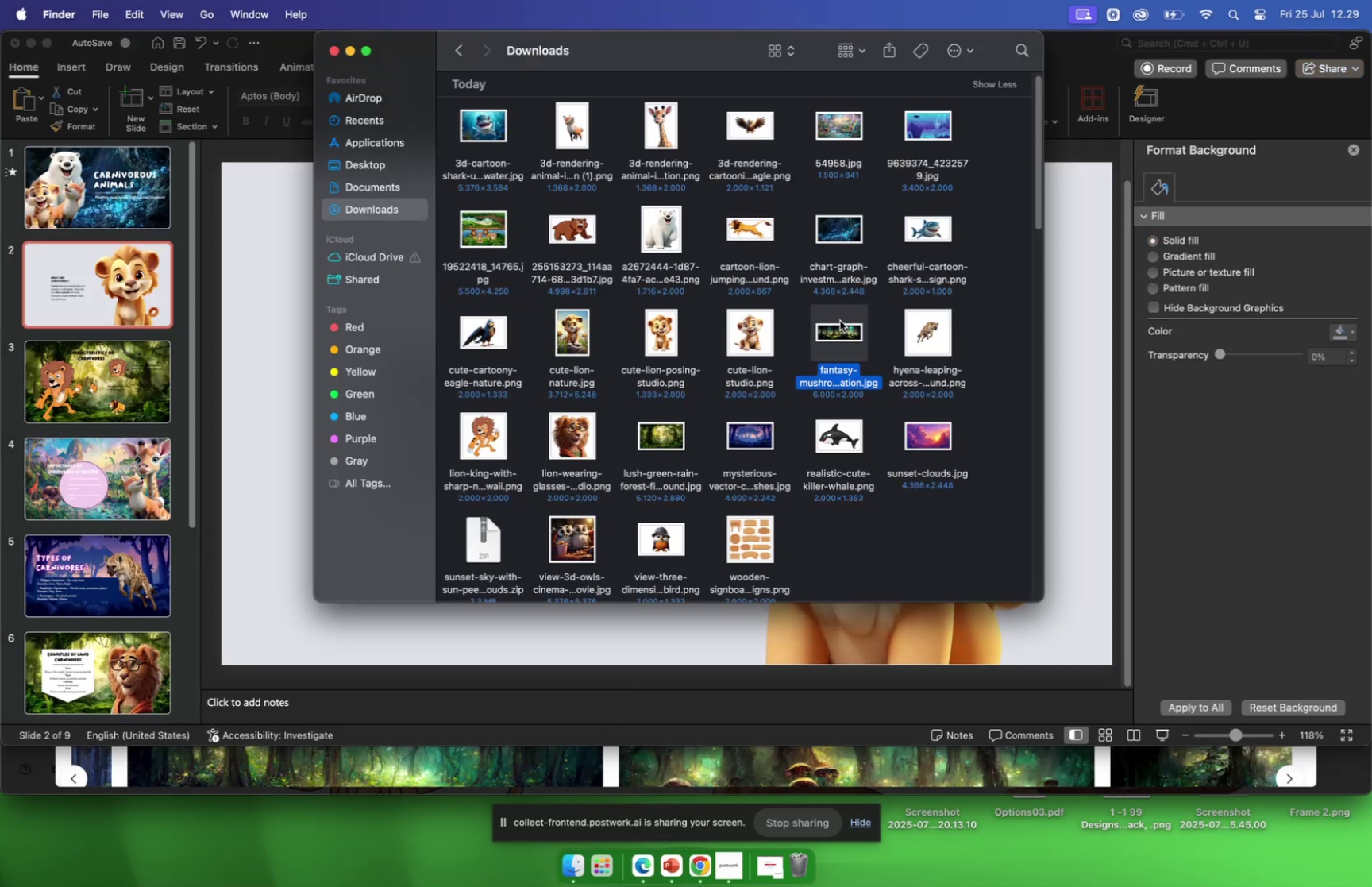 
left_click_drag(start_coordinate=[838, 330], to_coordinate=[266, 290])
 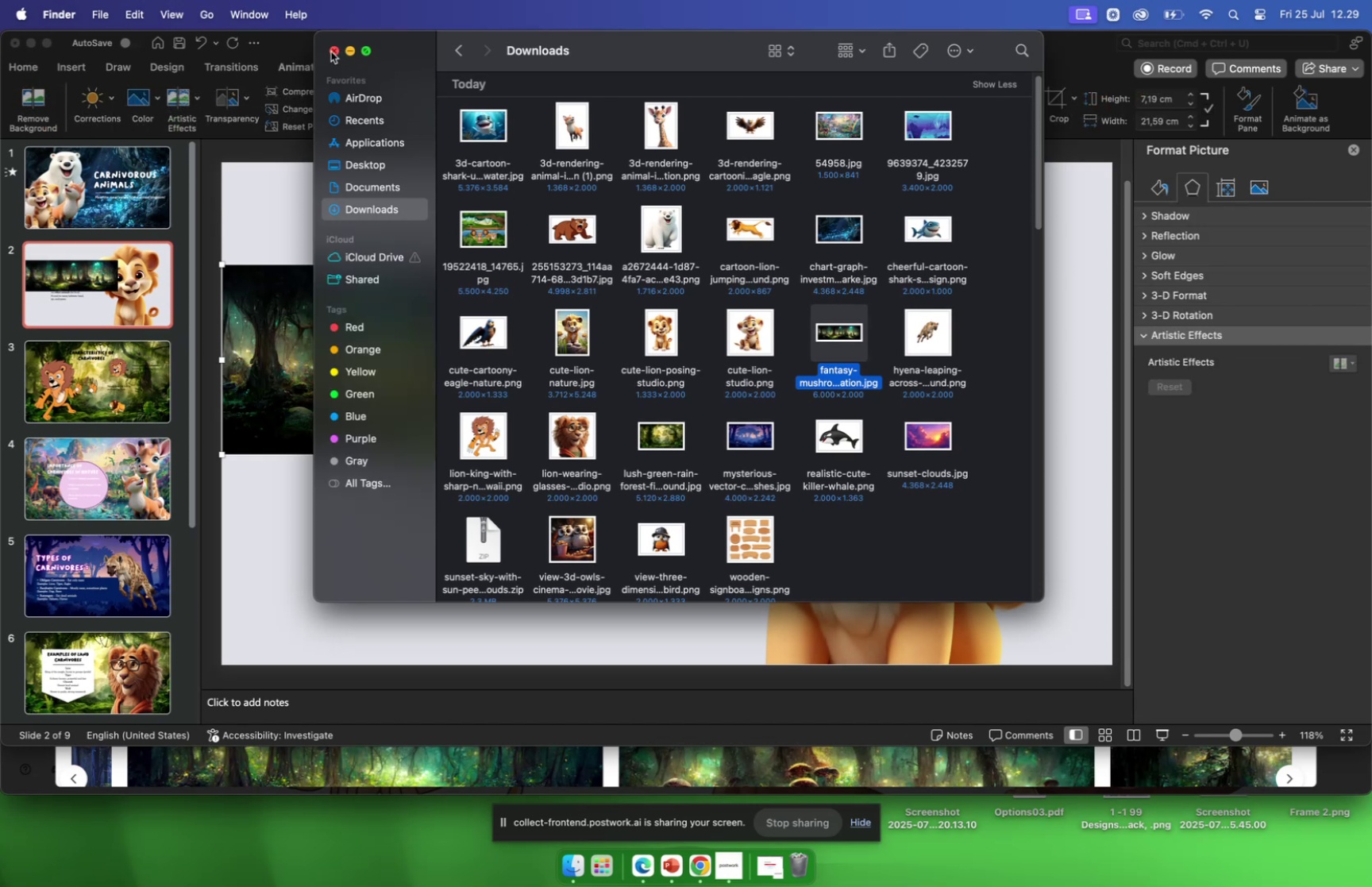 
left_click([332, 51])
 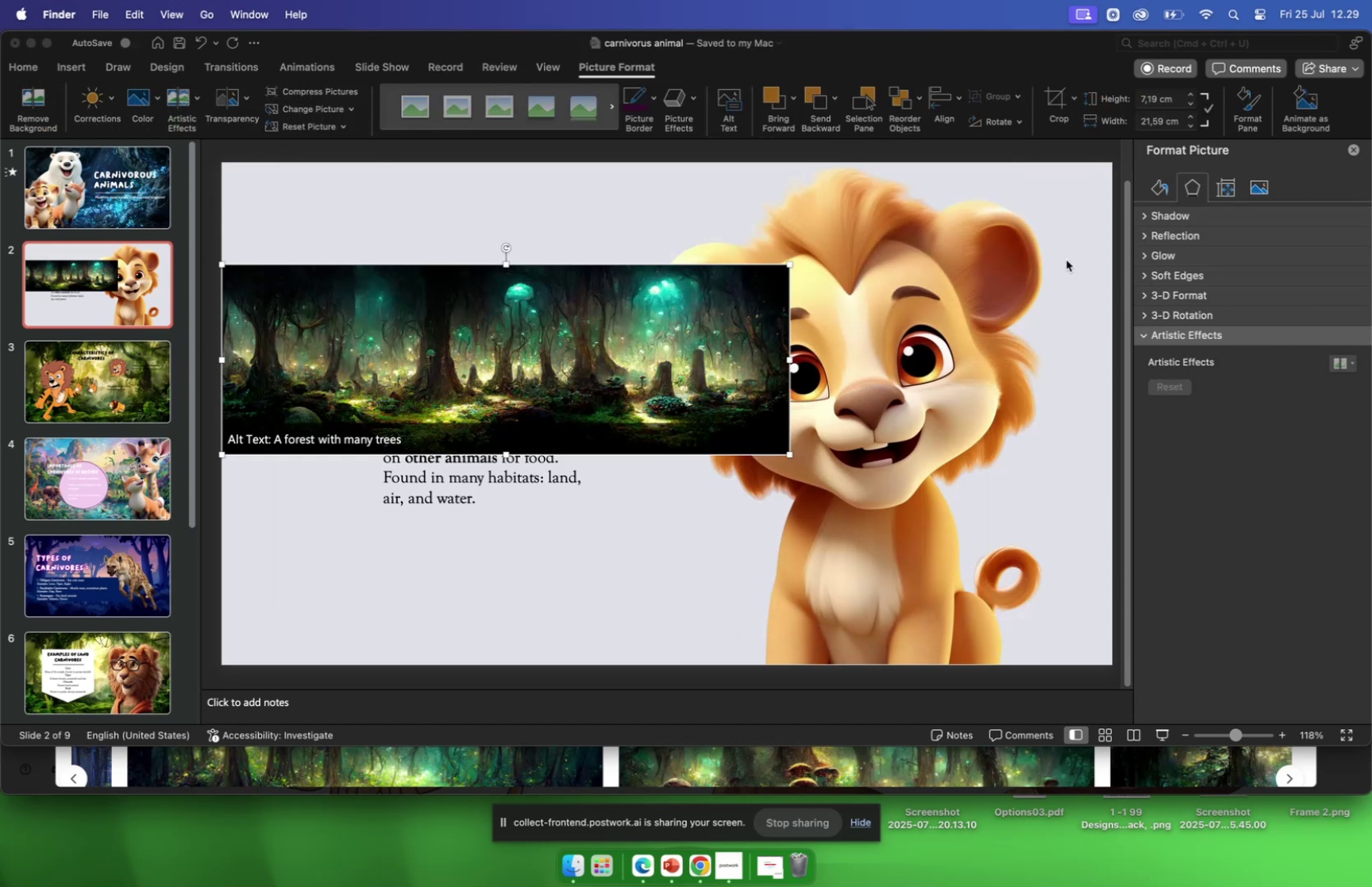 
wait(5.34)
 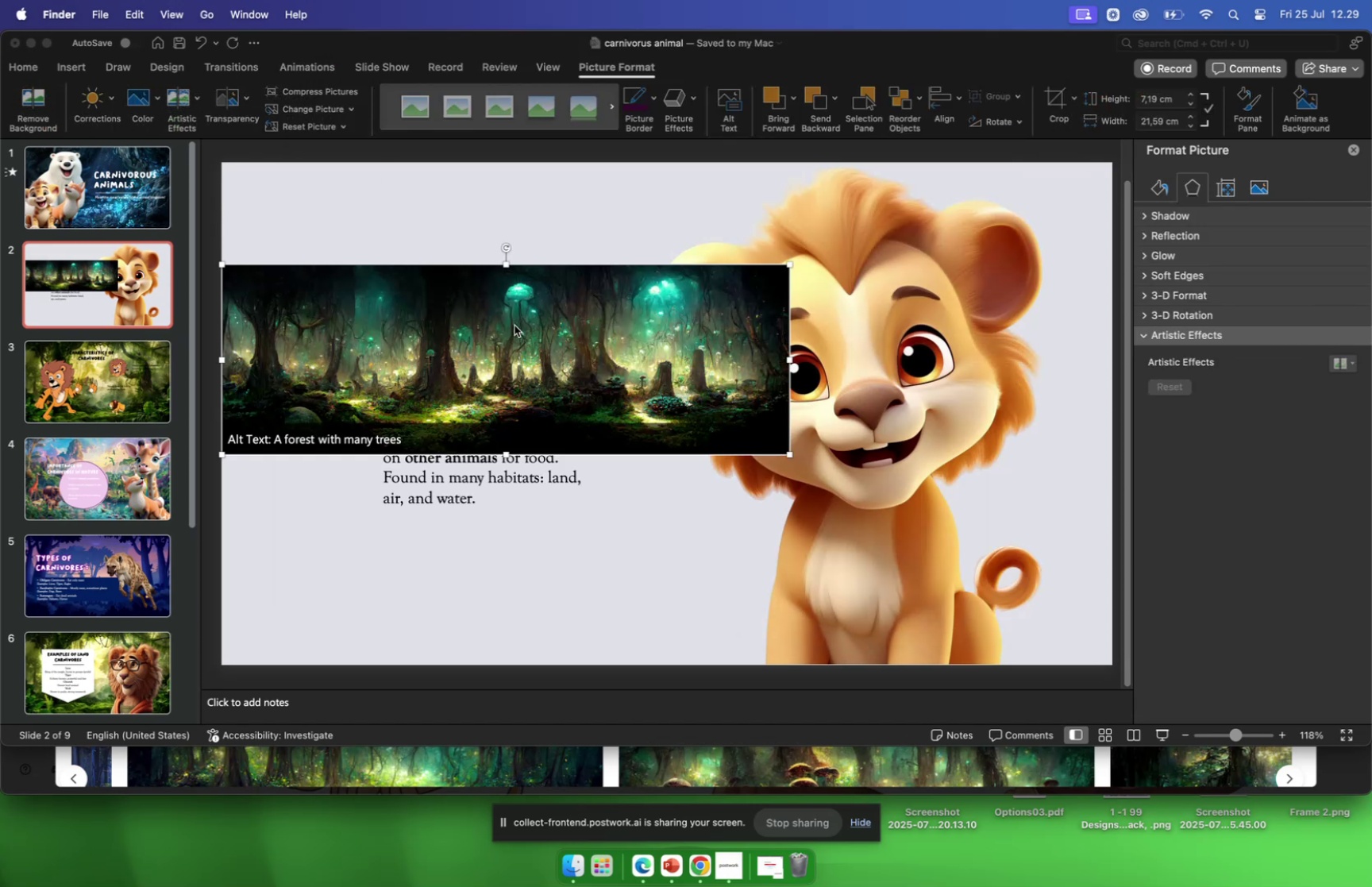 
left_click([33, 69])
 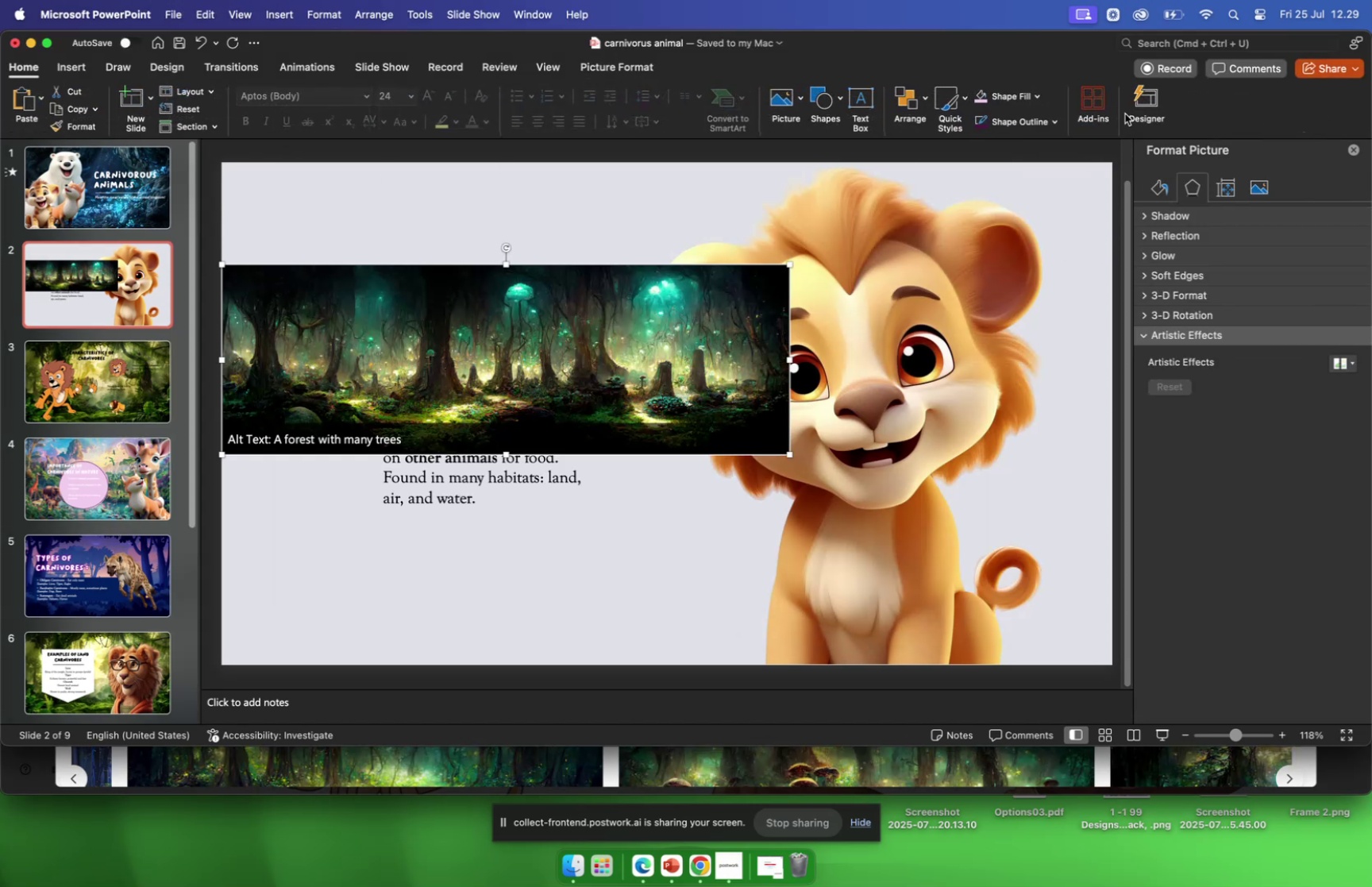 
left_click([1131, 110])
 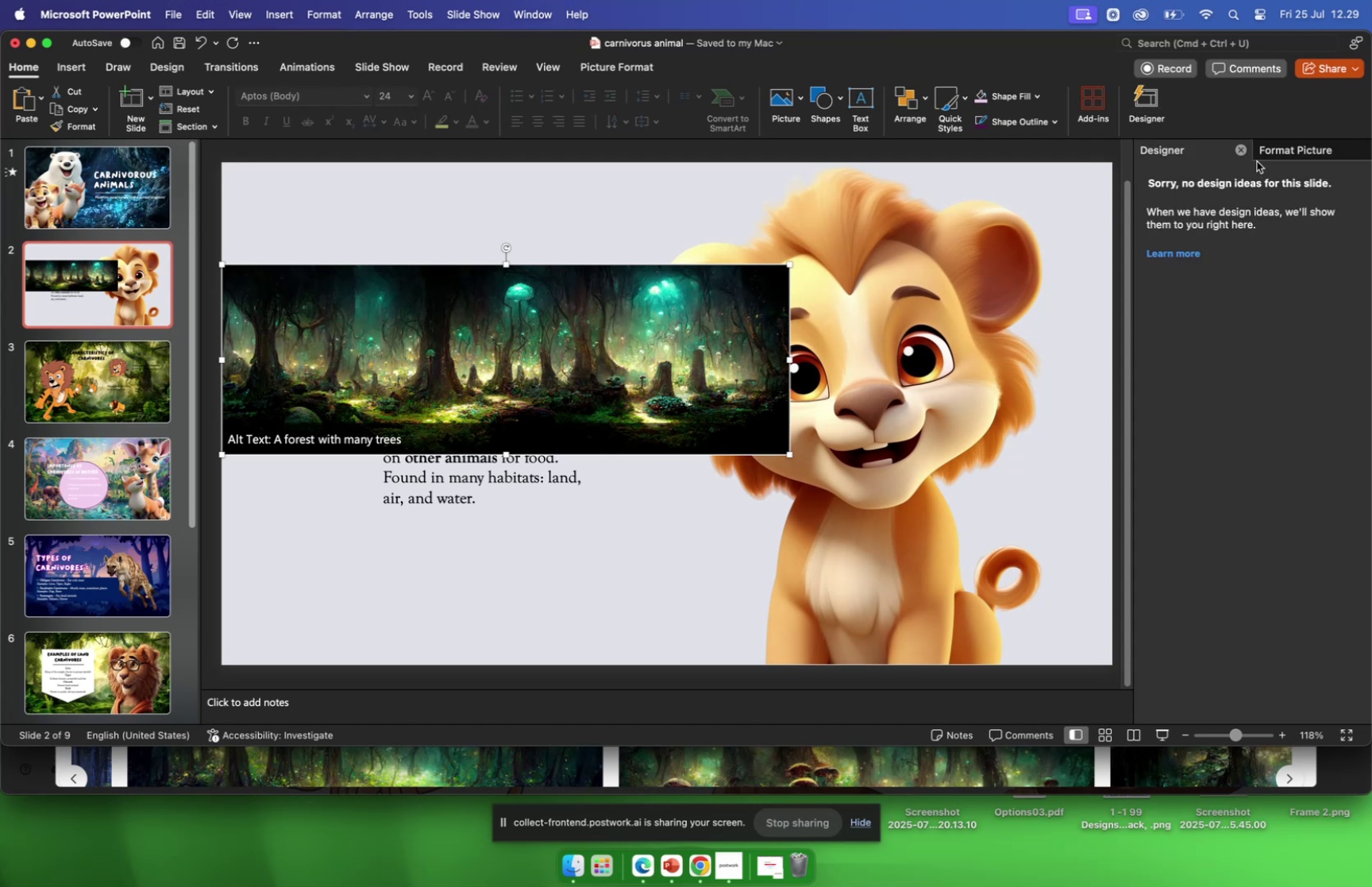 
left_click([1239, 151])
 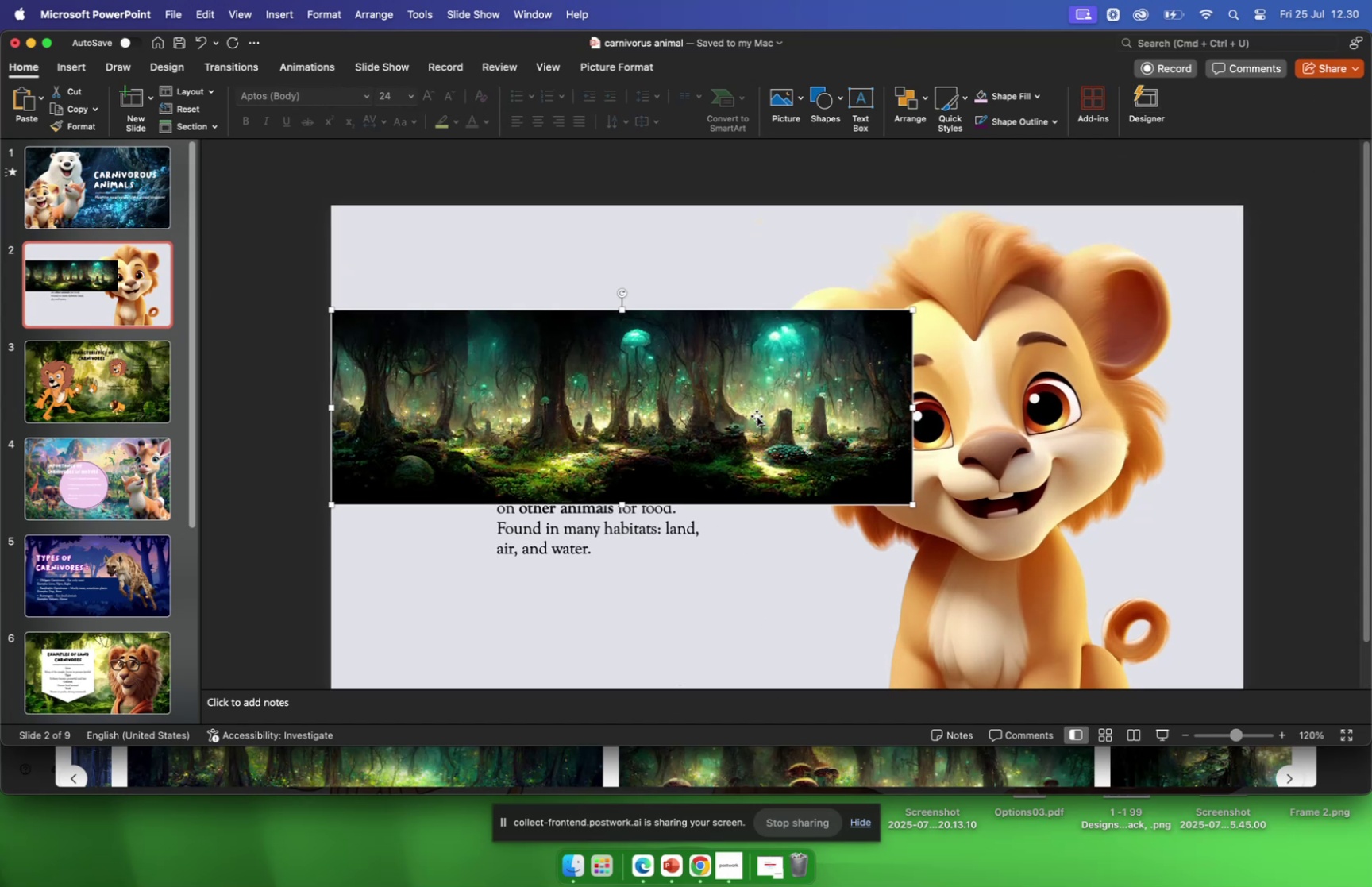 
key(Backspace)
 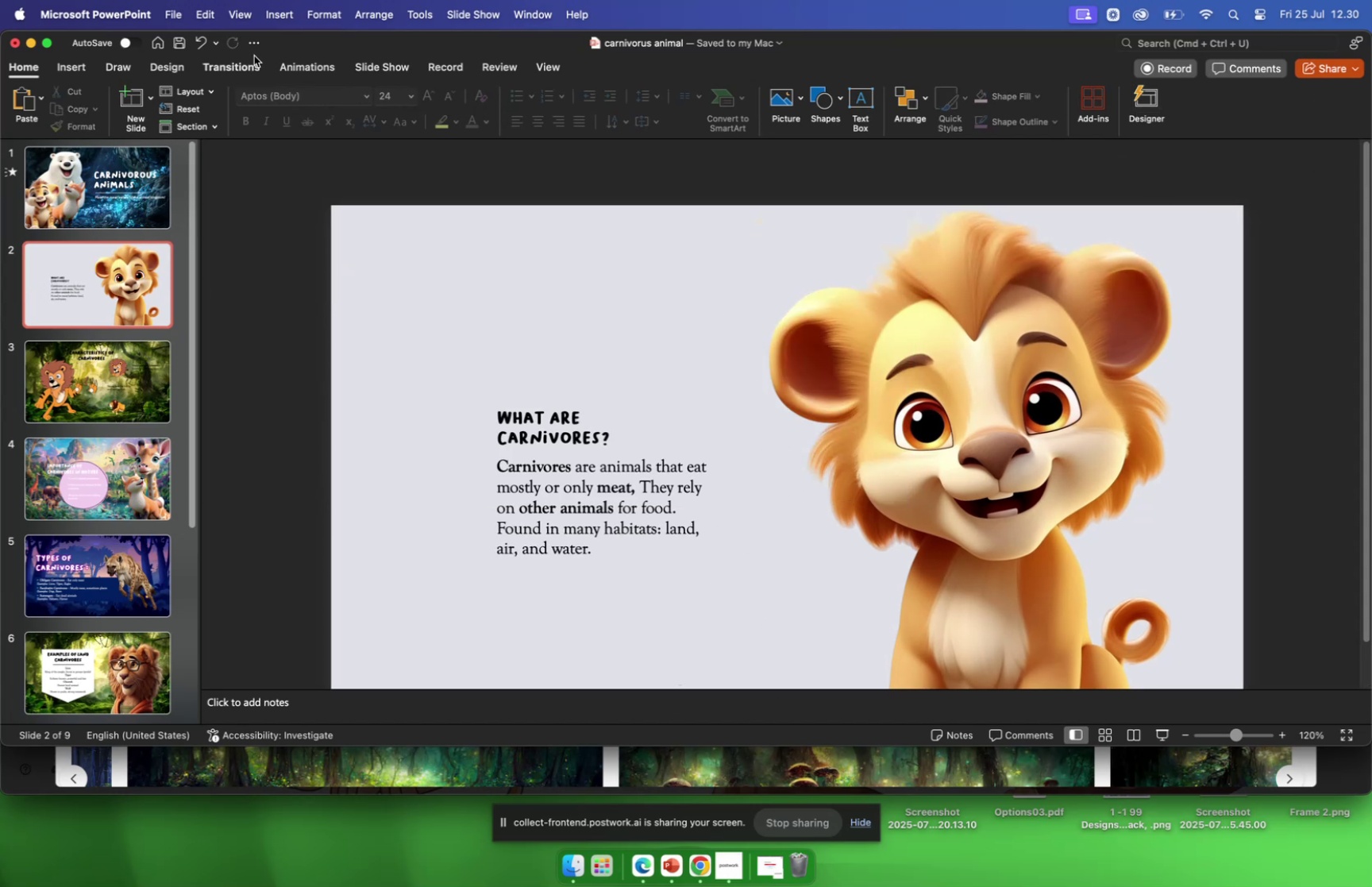 
left_click([179, 71])
 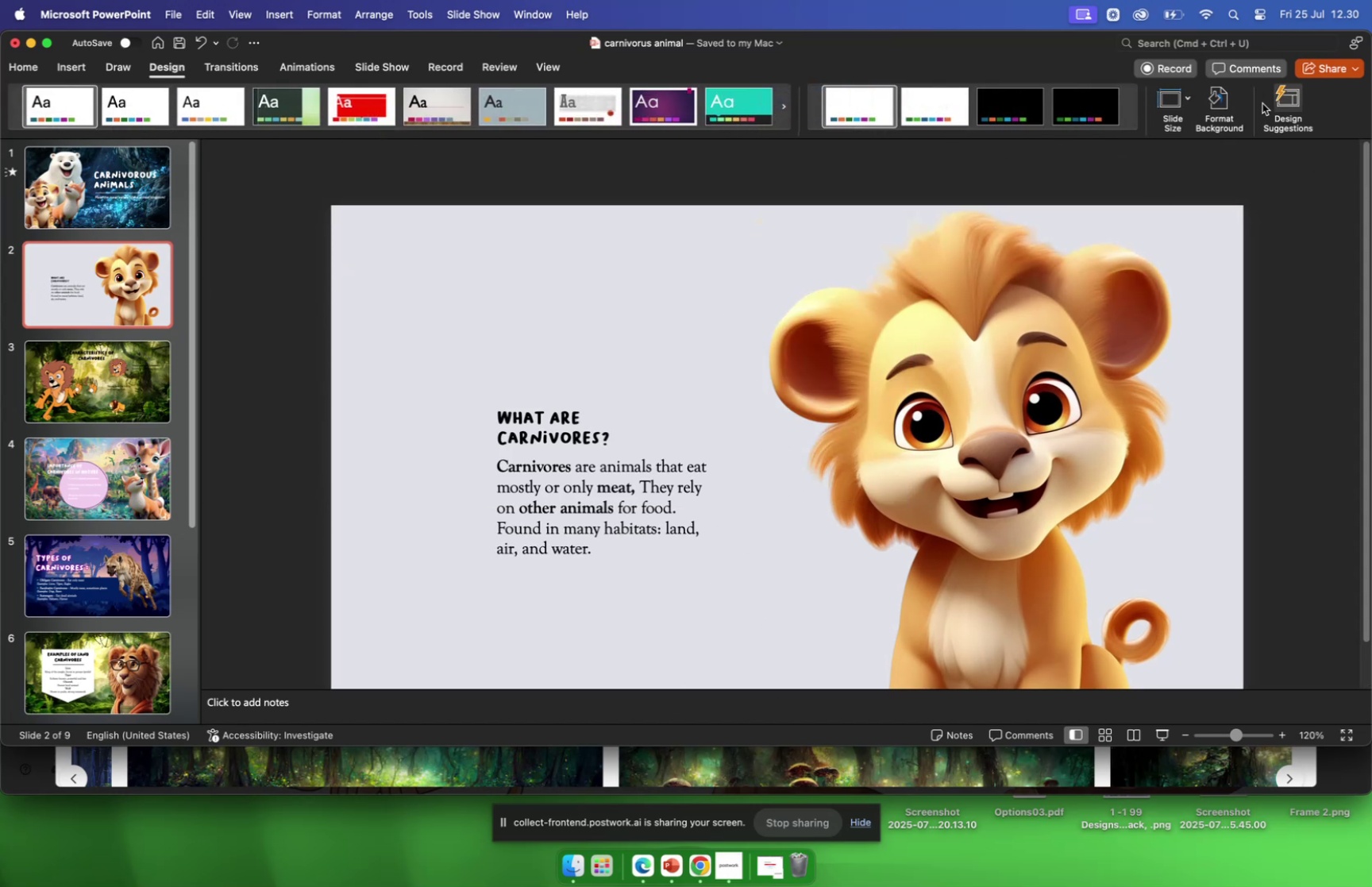 
left_click([1223, 118])
 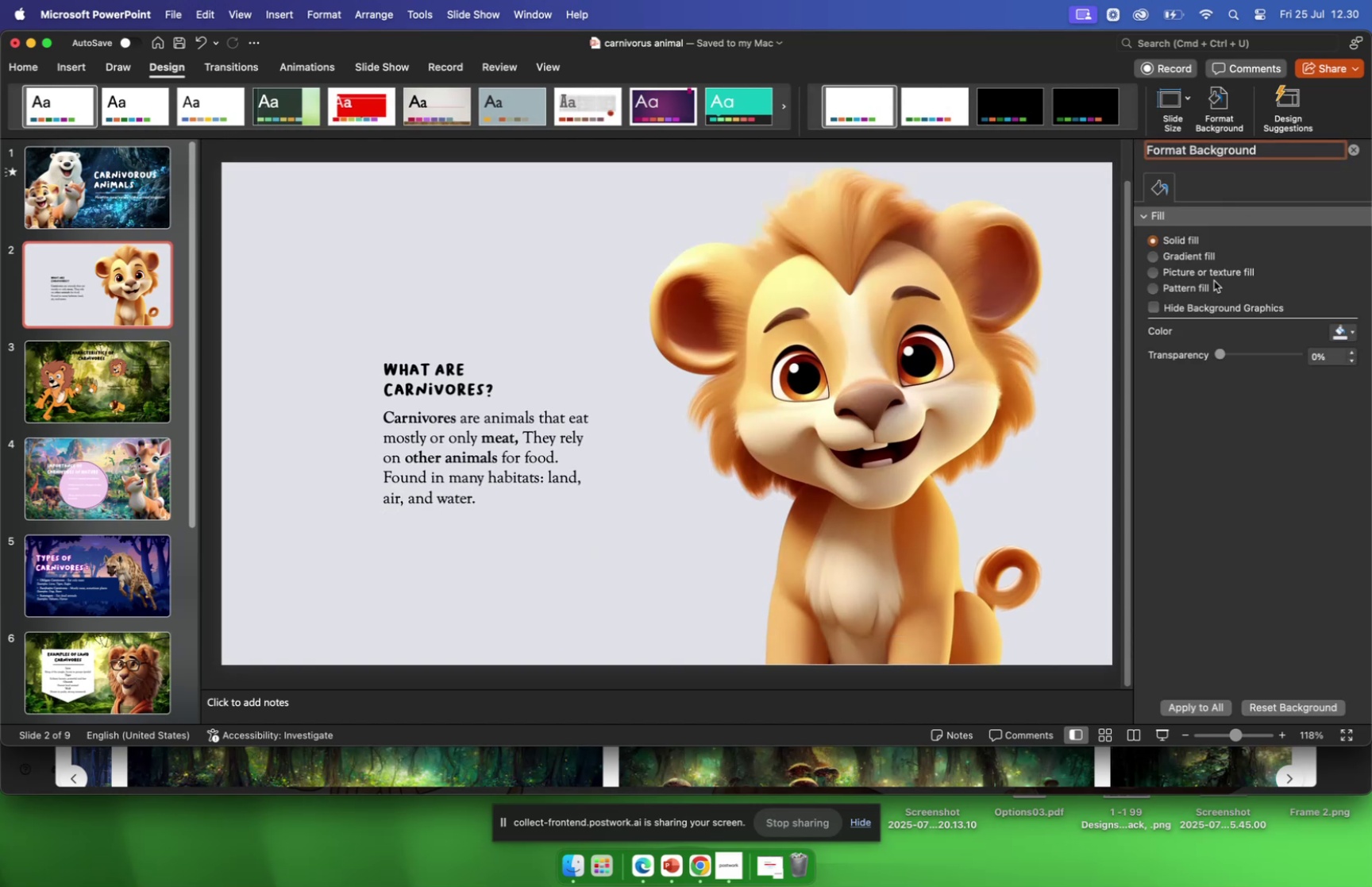 
left_click([1213, 273])
 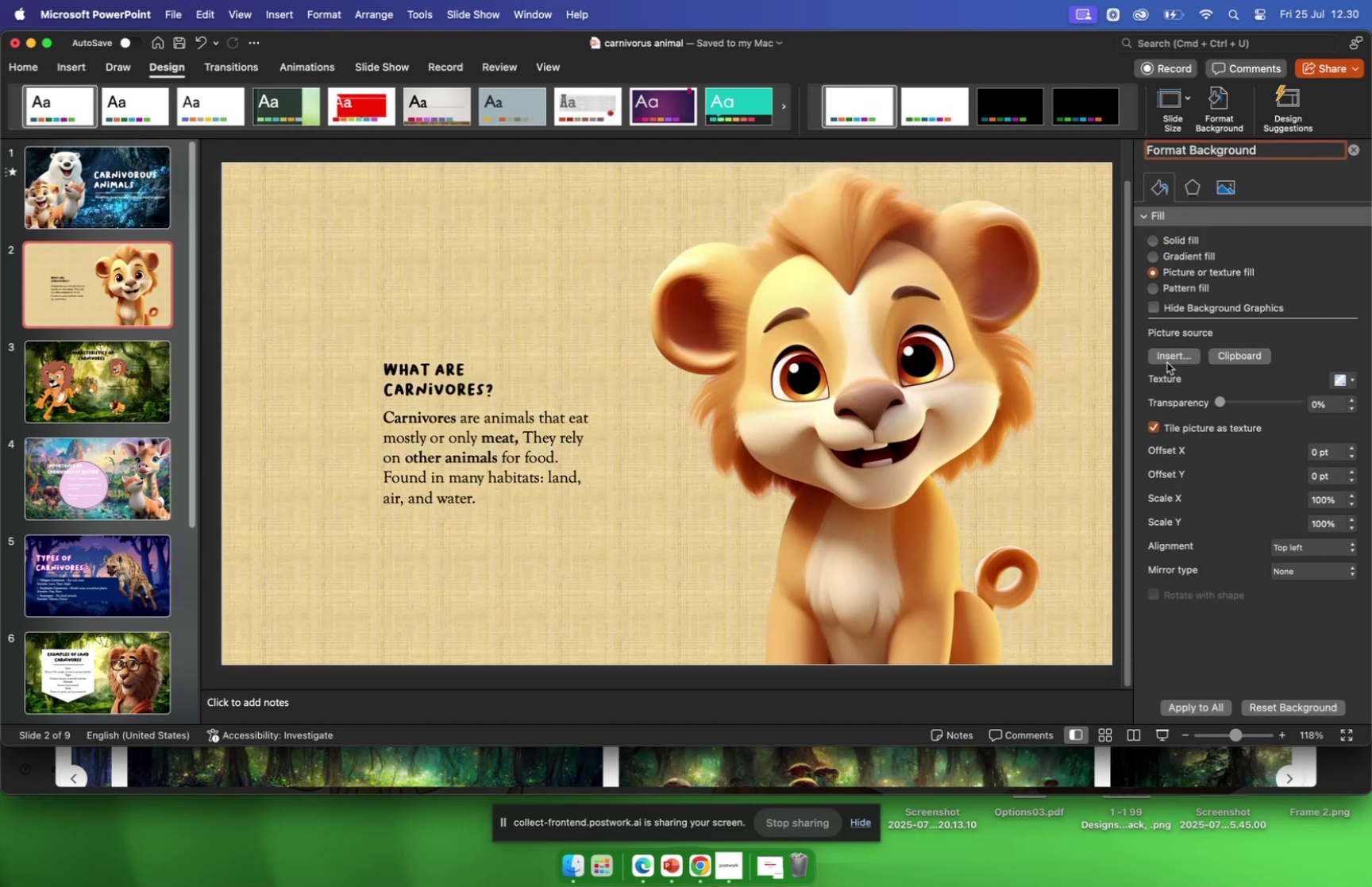 
left_click([1169, 358])
 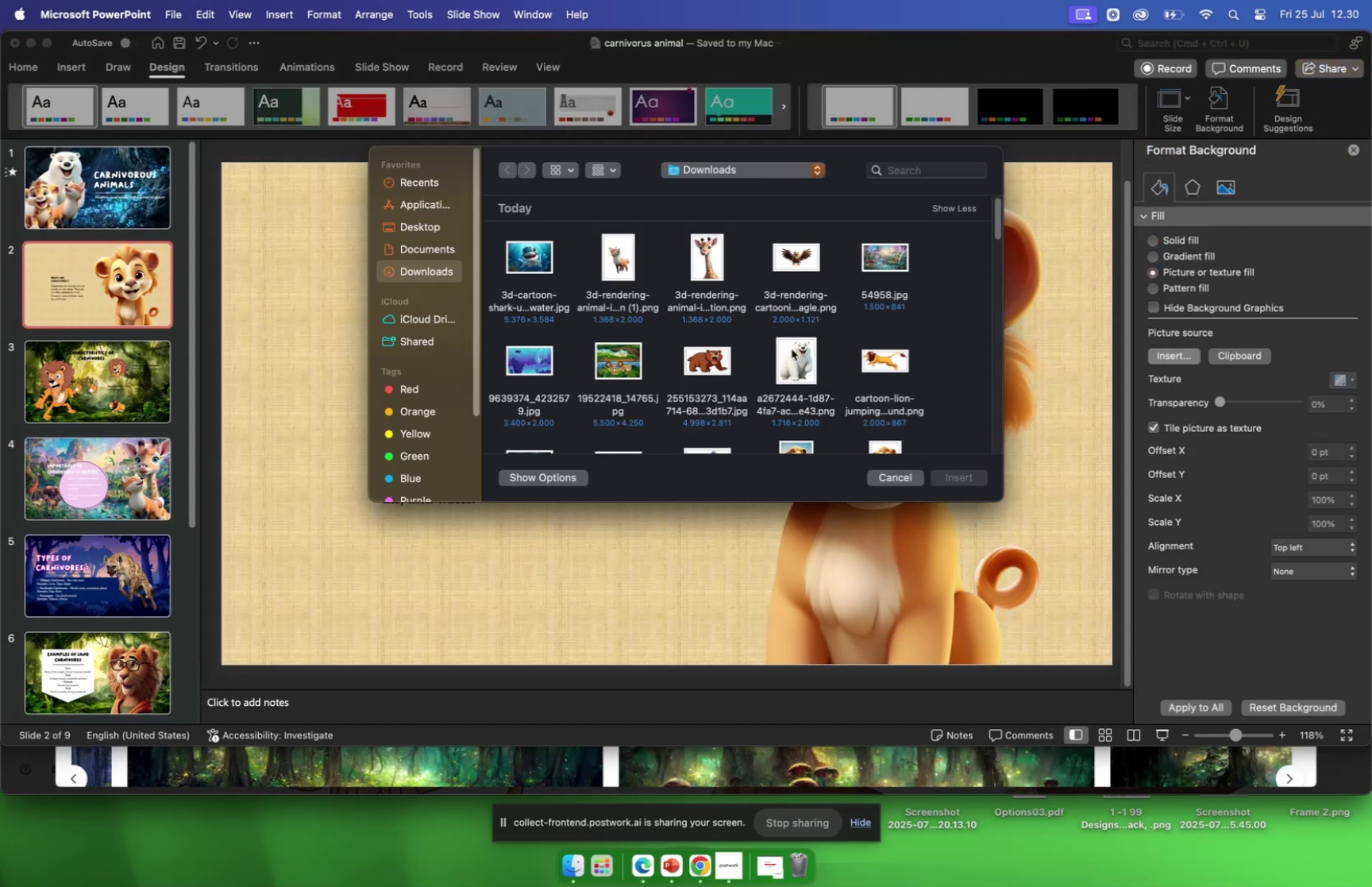 
scroll: coordinate [755, 357], scroll_direction: down, amount: 30.0
 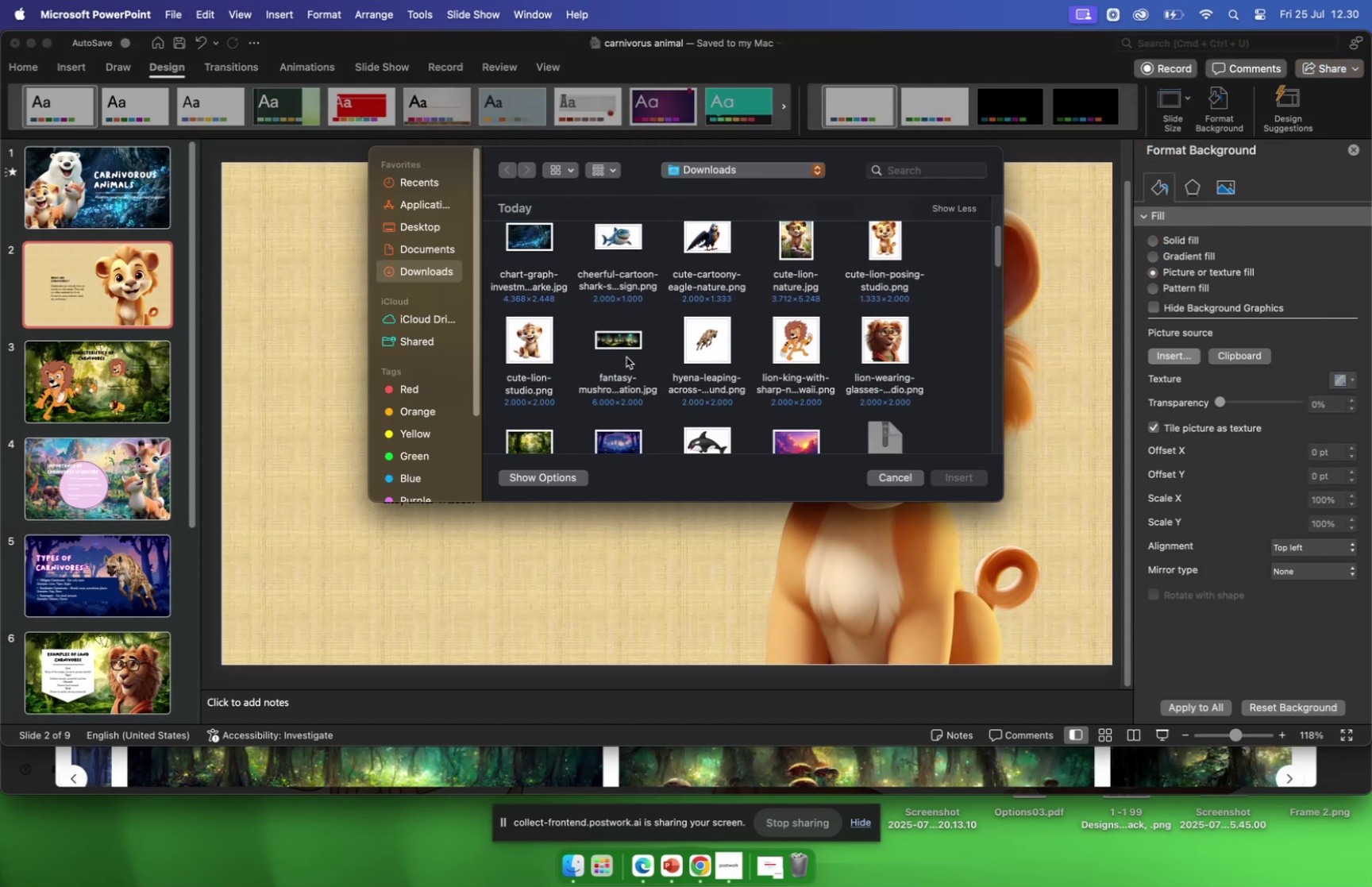 
left_click([634, 345])
 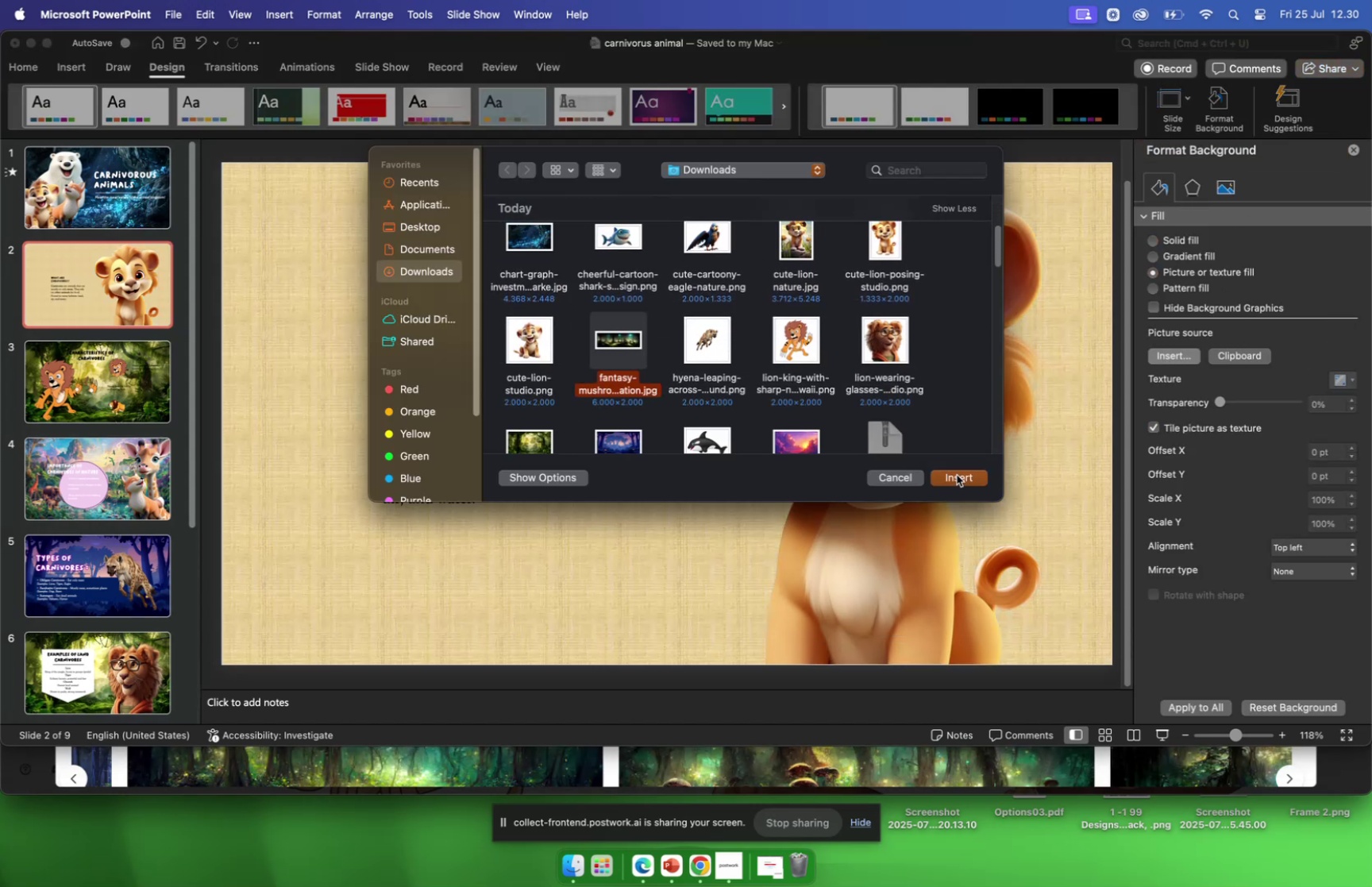 
left_click([957, 474])
 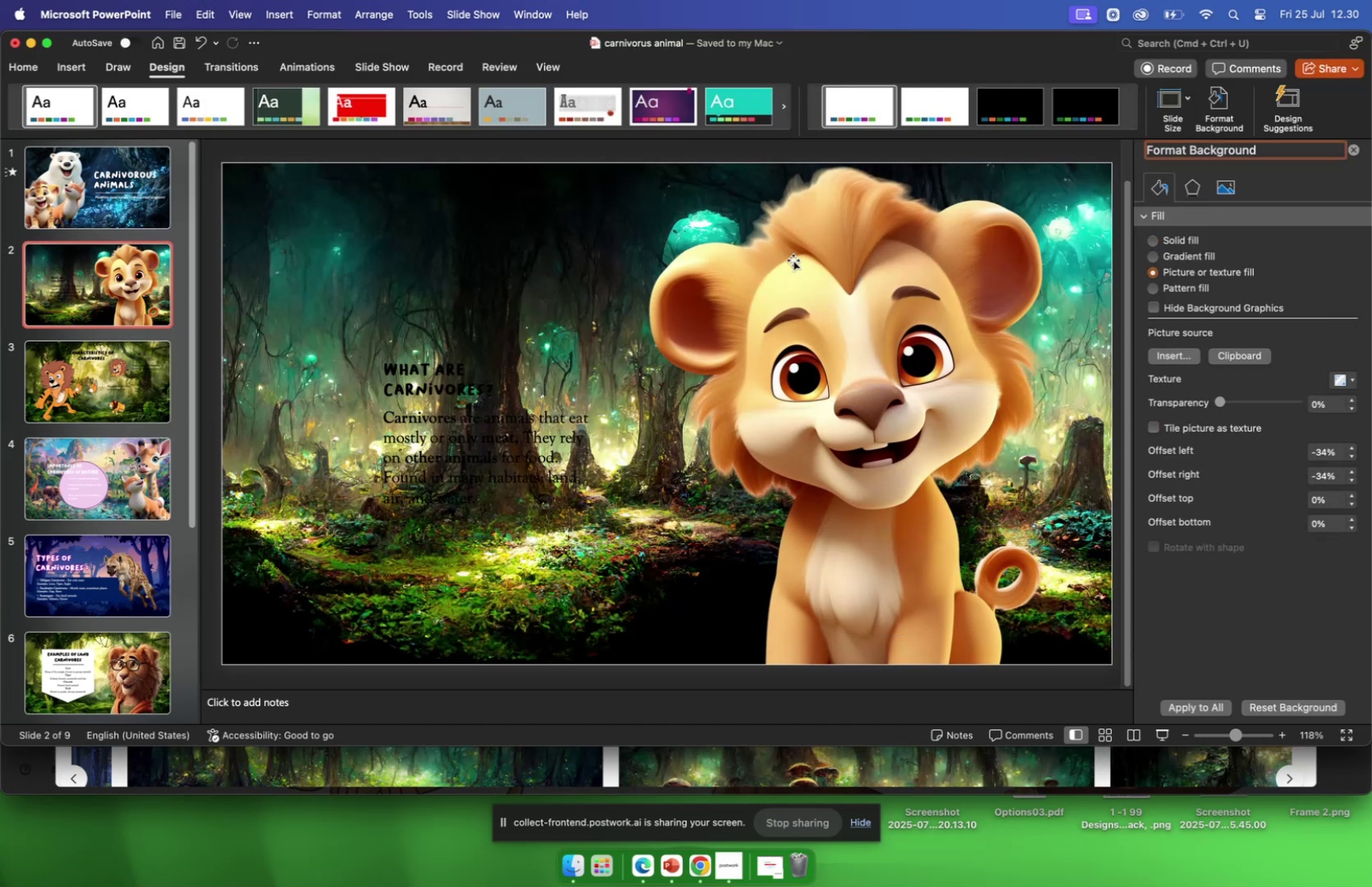 
left_click([844, 300])
 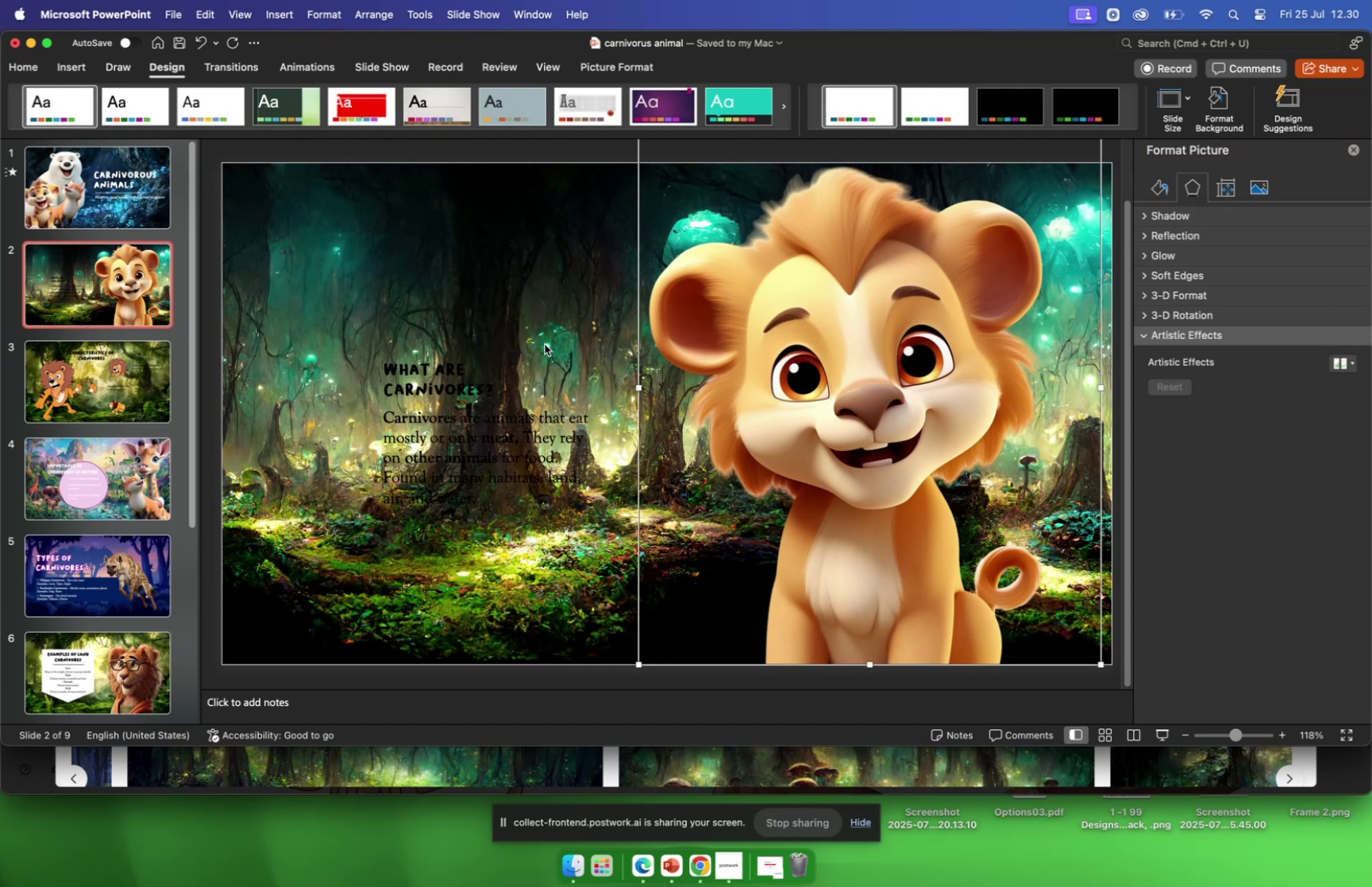 
wait(5.64)
 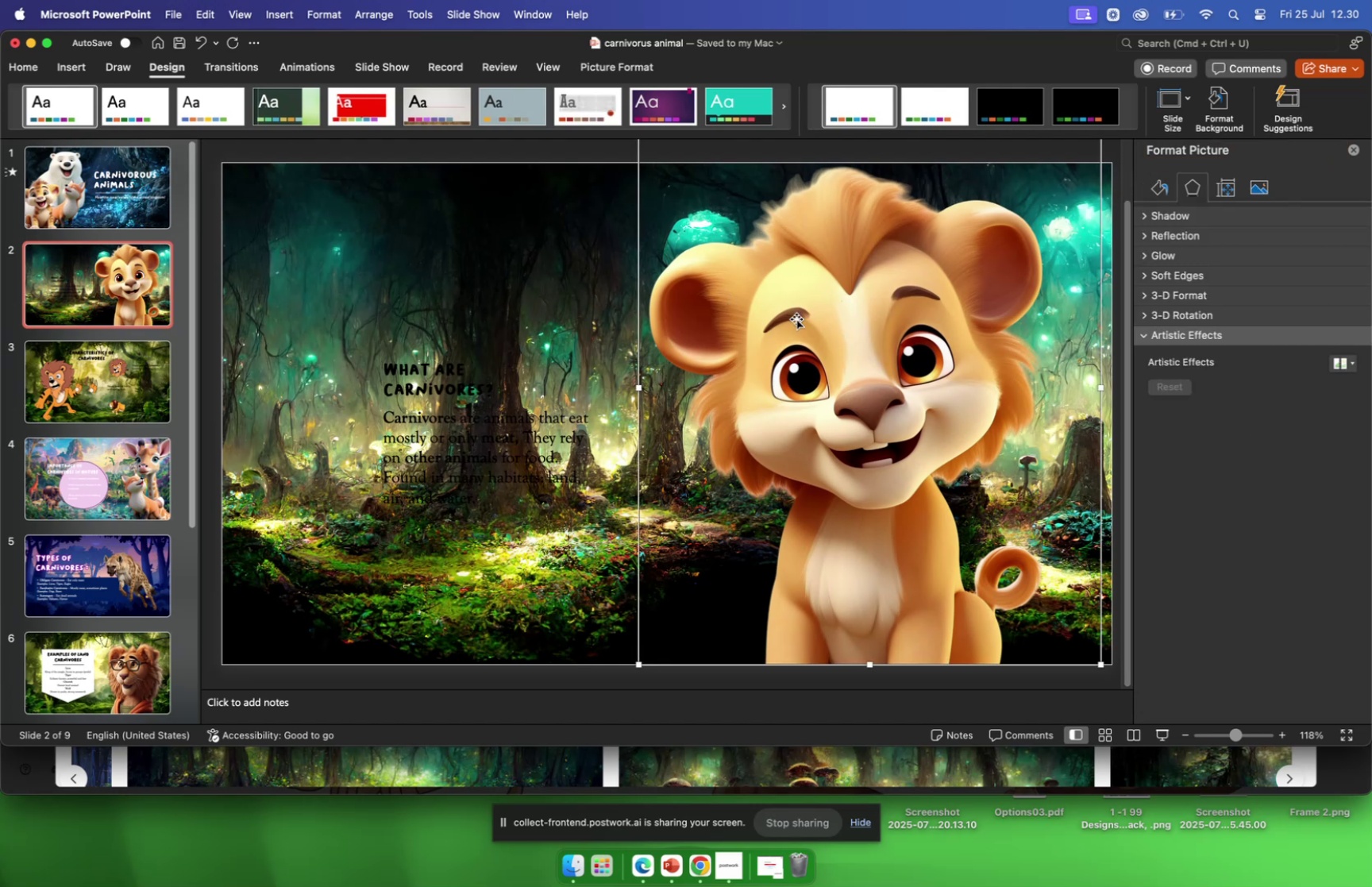 
scroll: coordinate [449, 326], scroll_direction: down, amount: 1.0
 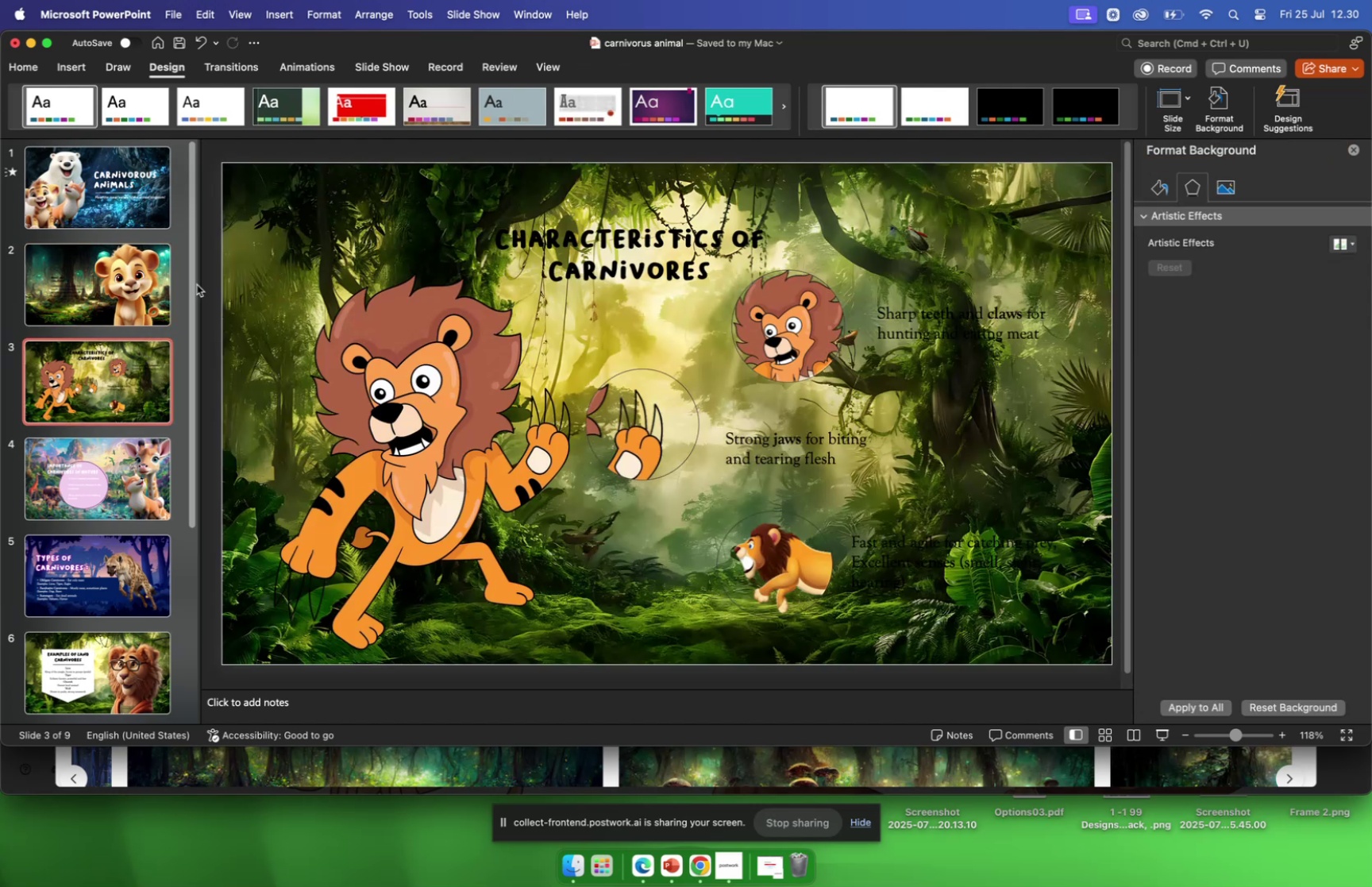 
left_click([140, 254])
 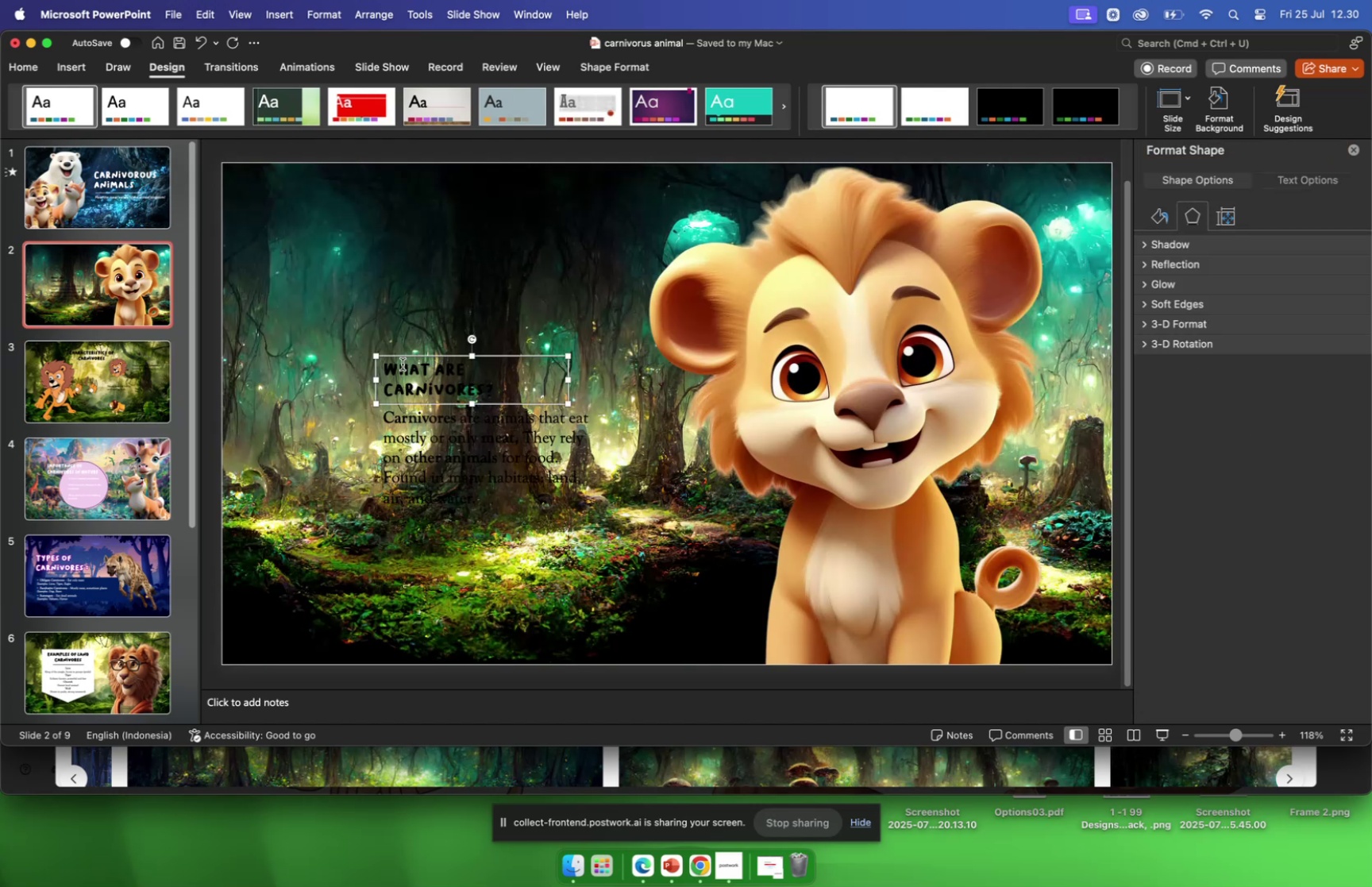 
left_click_drag(start_coordinate=[389, 364], to_coordinate=[506, 403])
 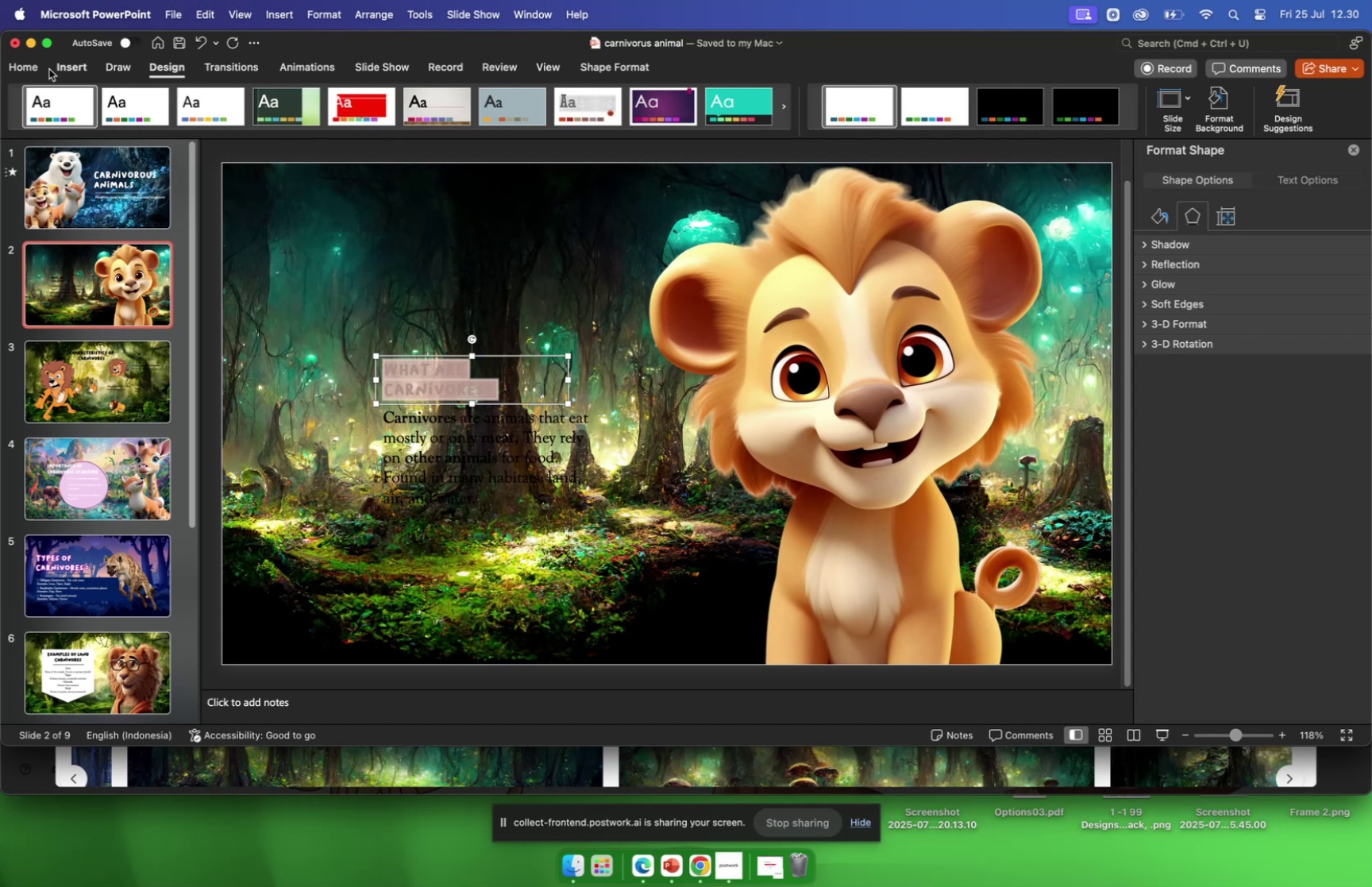 
left_click([36, 71])
 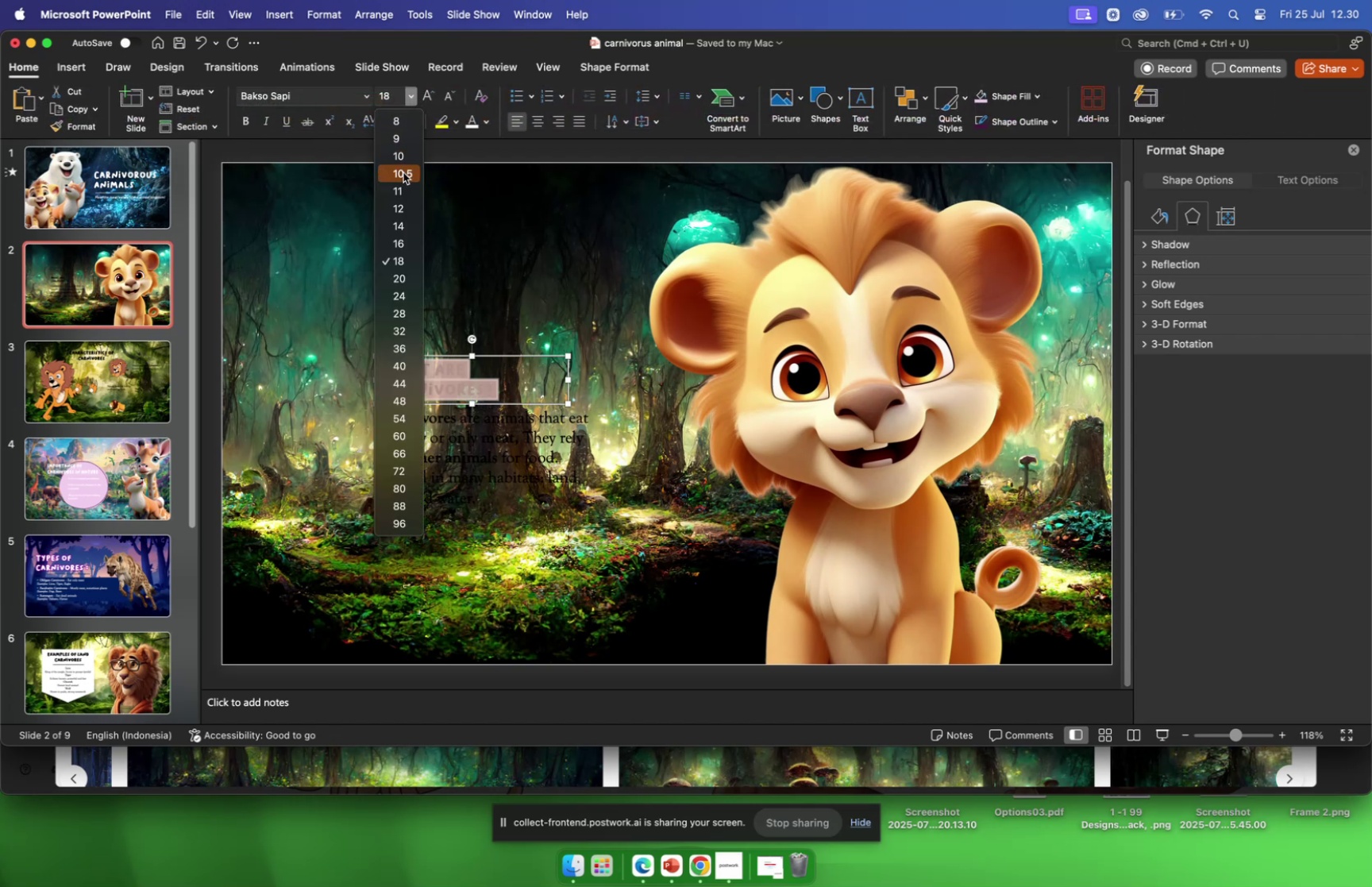 
wait(7.16)
 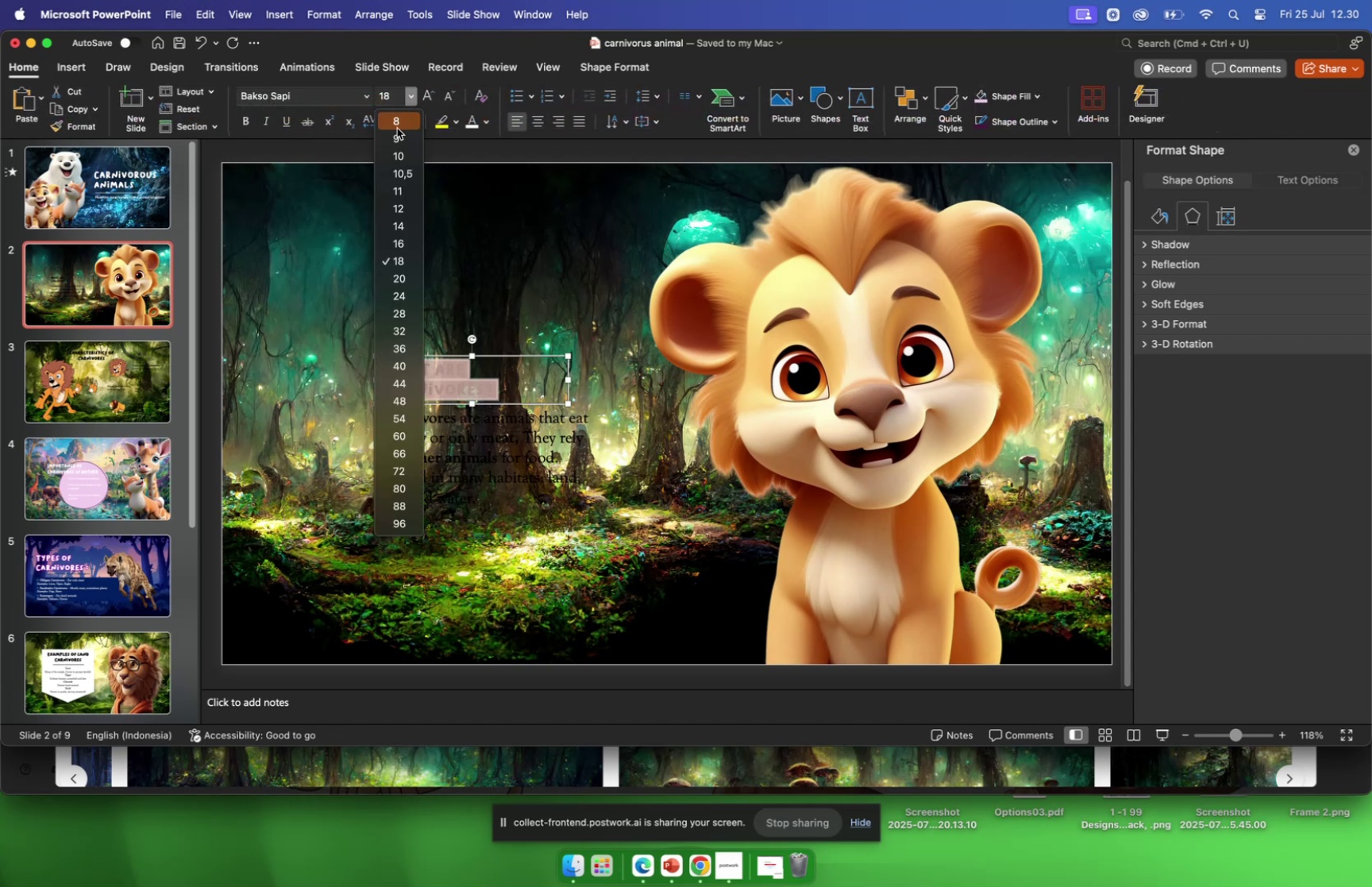 
left_click([397, 298])
 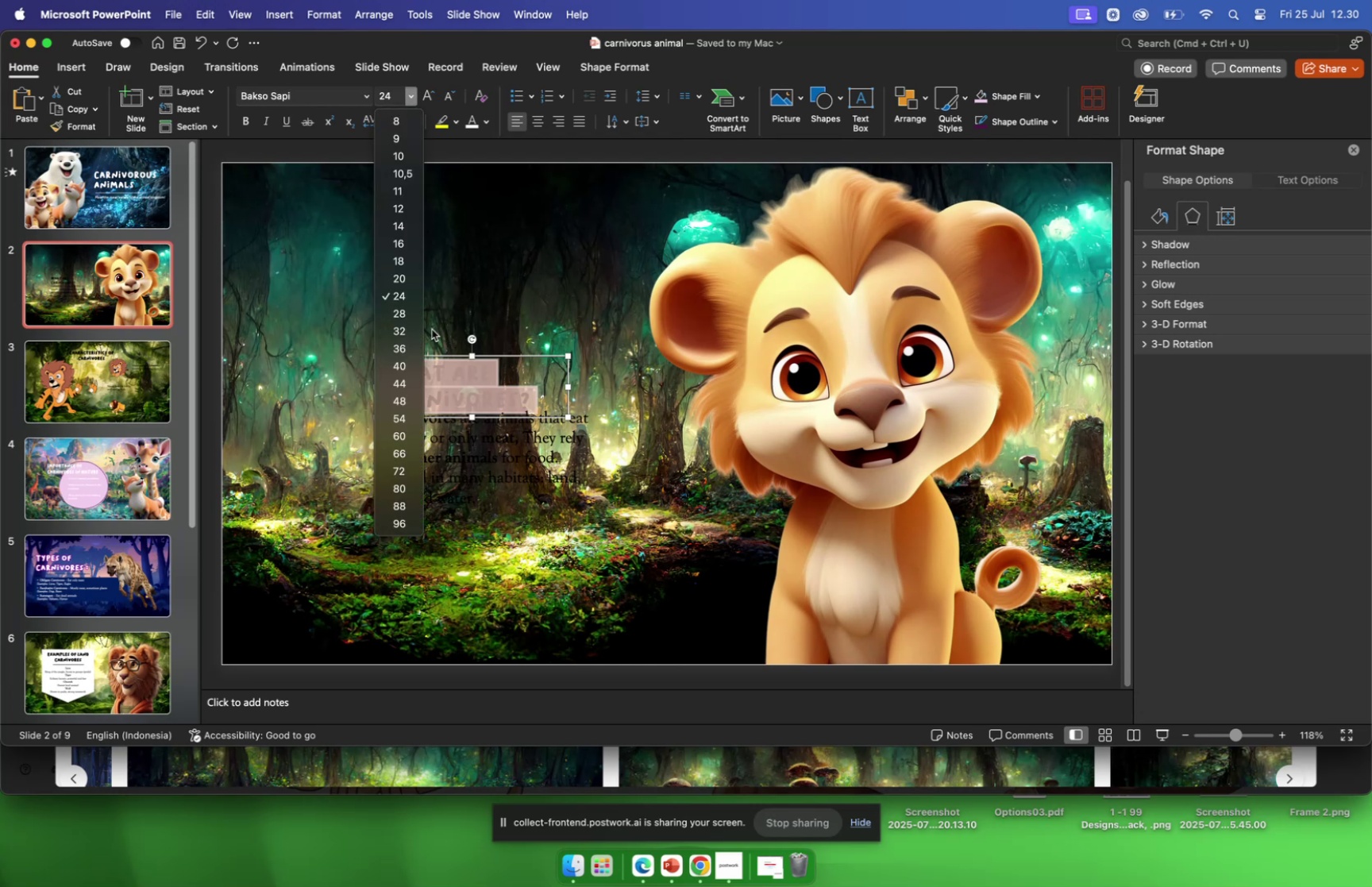 
left_click([402, 350])
 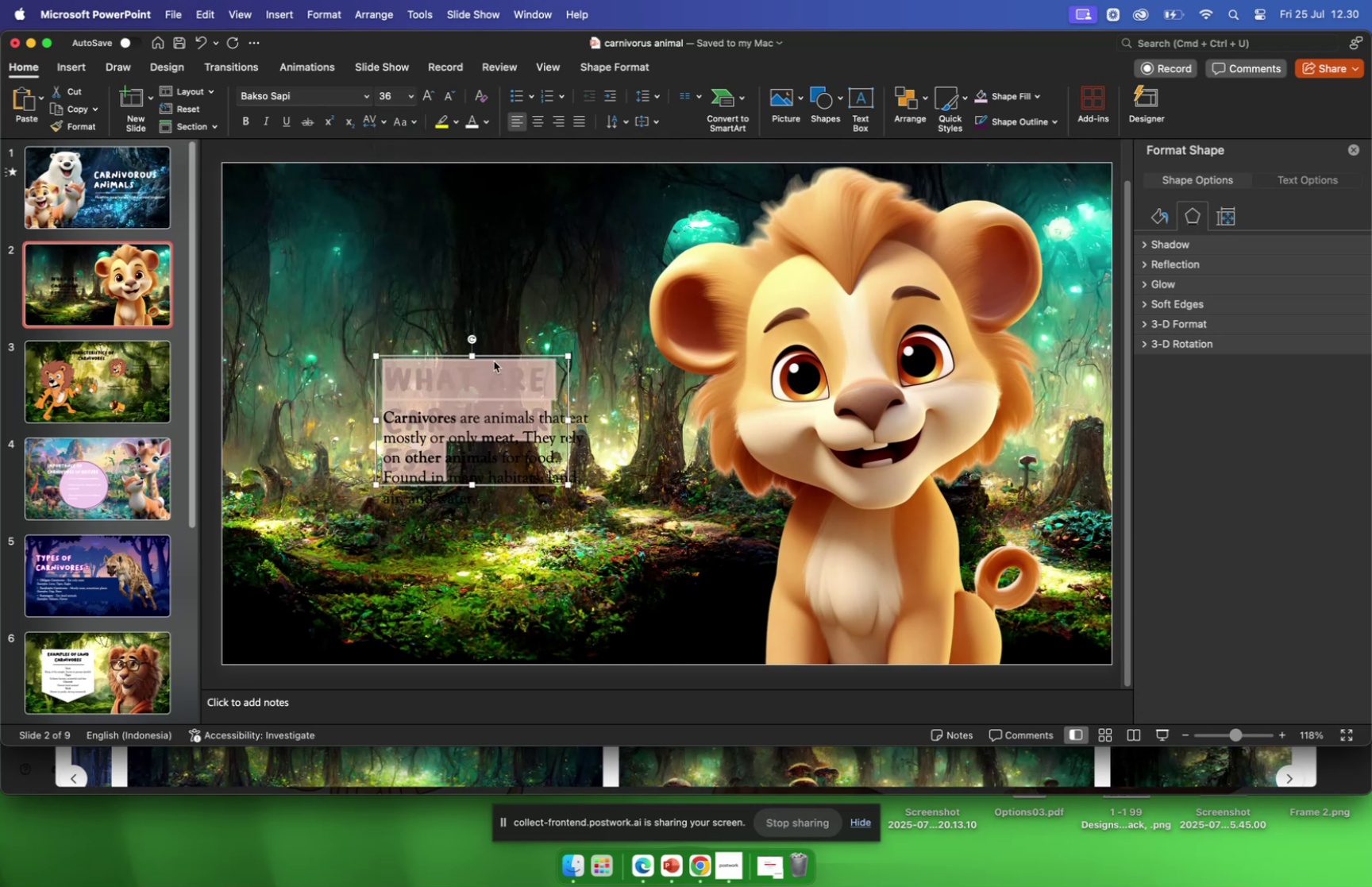 
left_click_drag(start_coordinate=[497, 355], to_coordinate=[415, 272])
 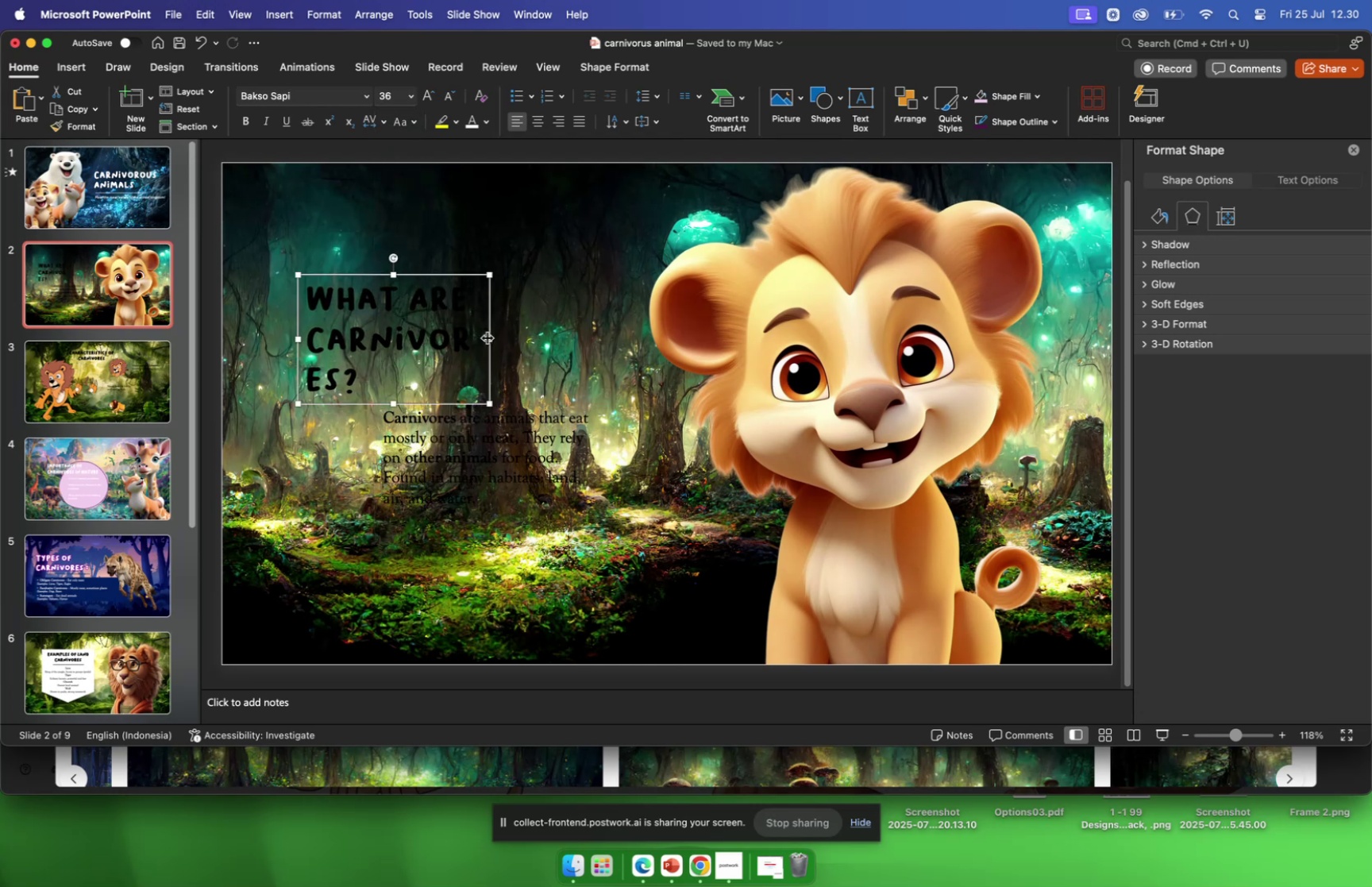 
left_click_drag(start_coordinate=[489, 338], to_coordinate=[539, 337])
 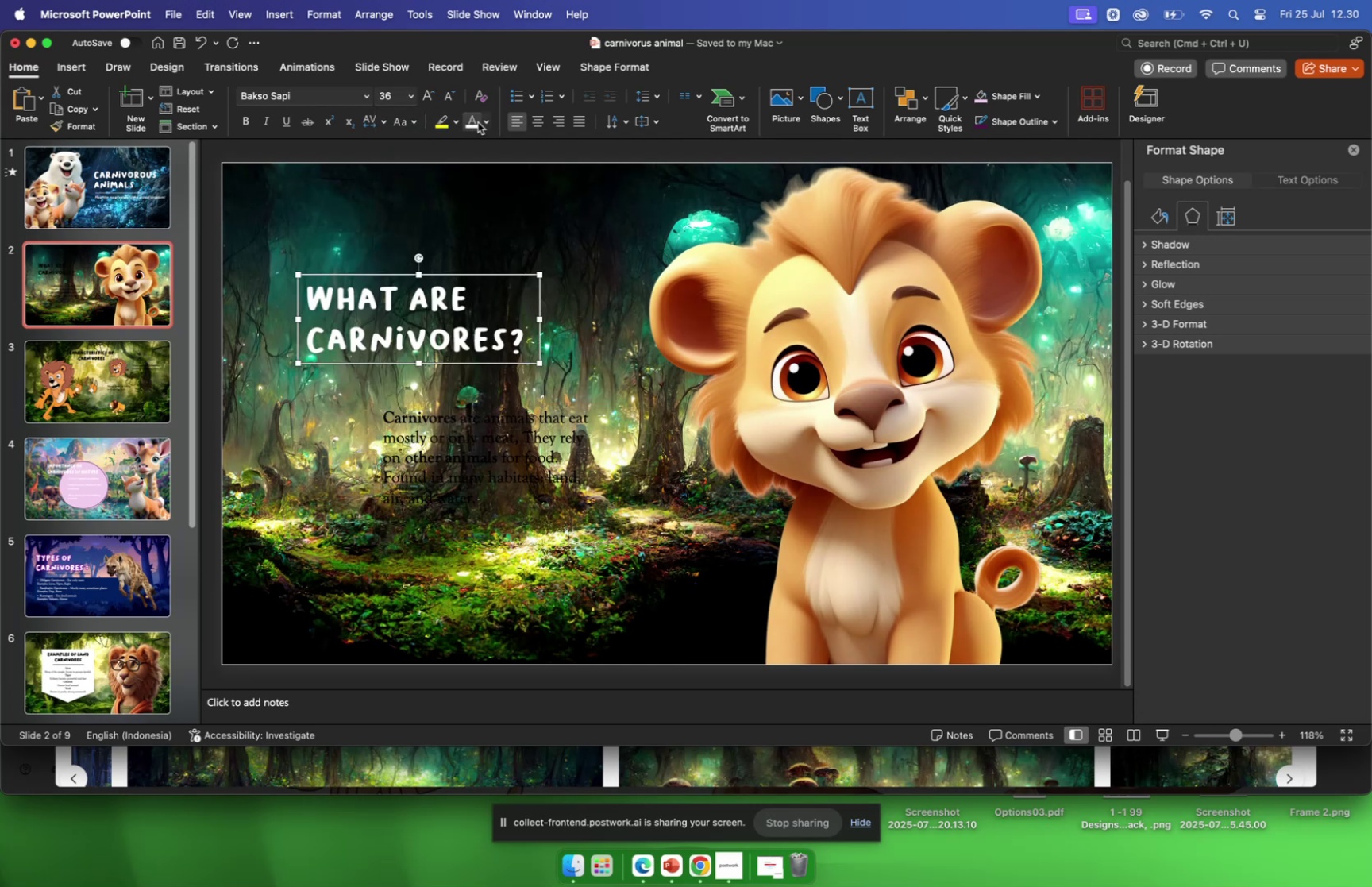 
left_click([501, 425])
 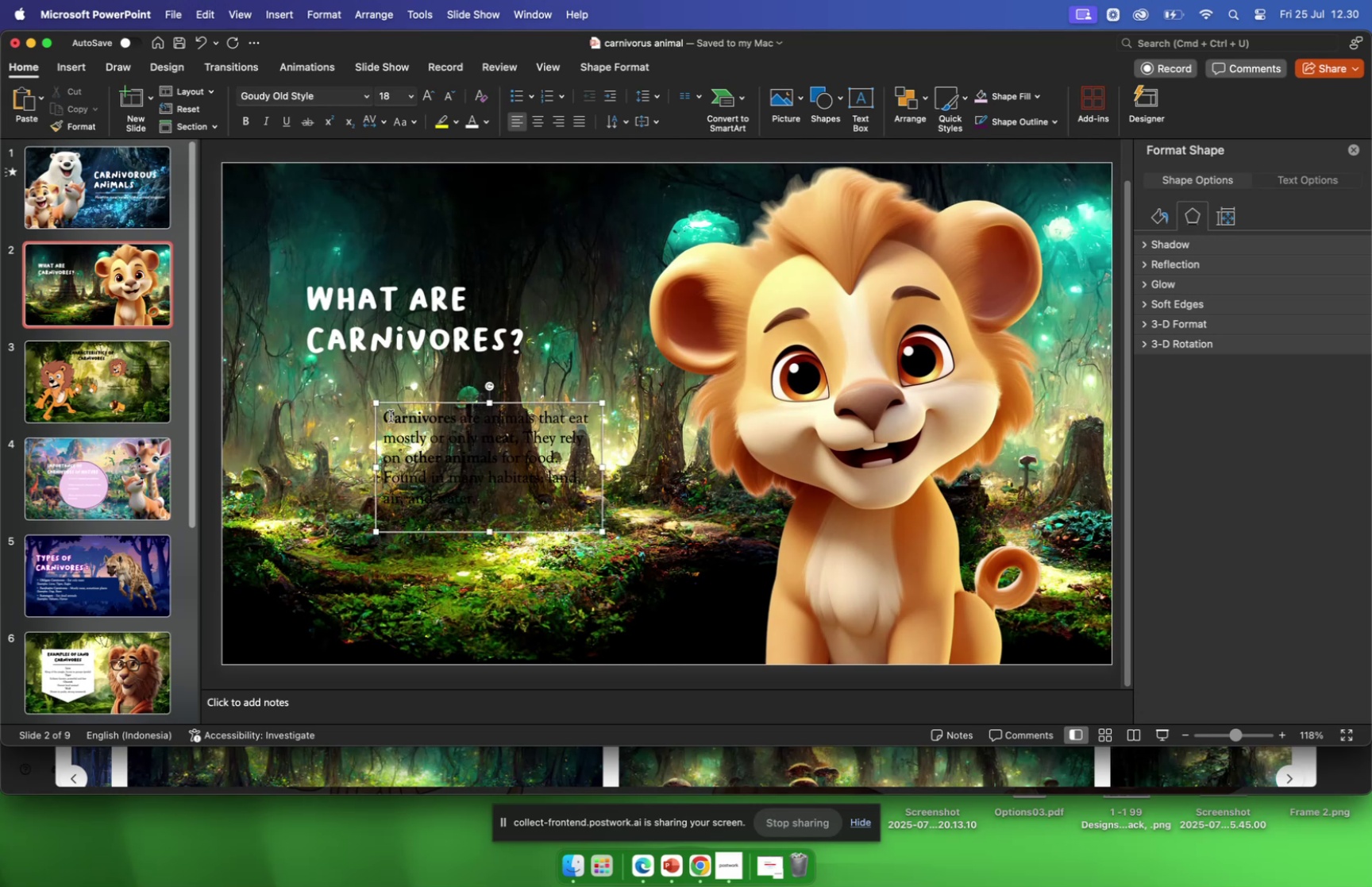 
left_click_drag(start_coordinate=[389, 415], to_coordinate=[491, 494])
 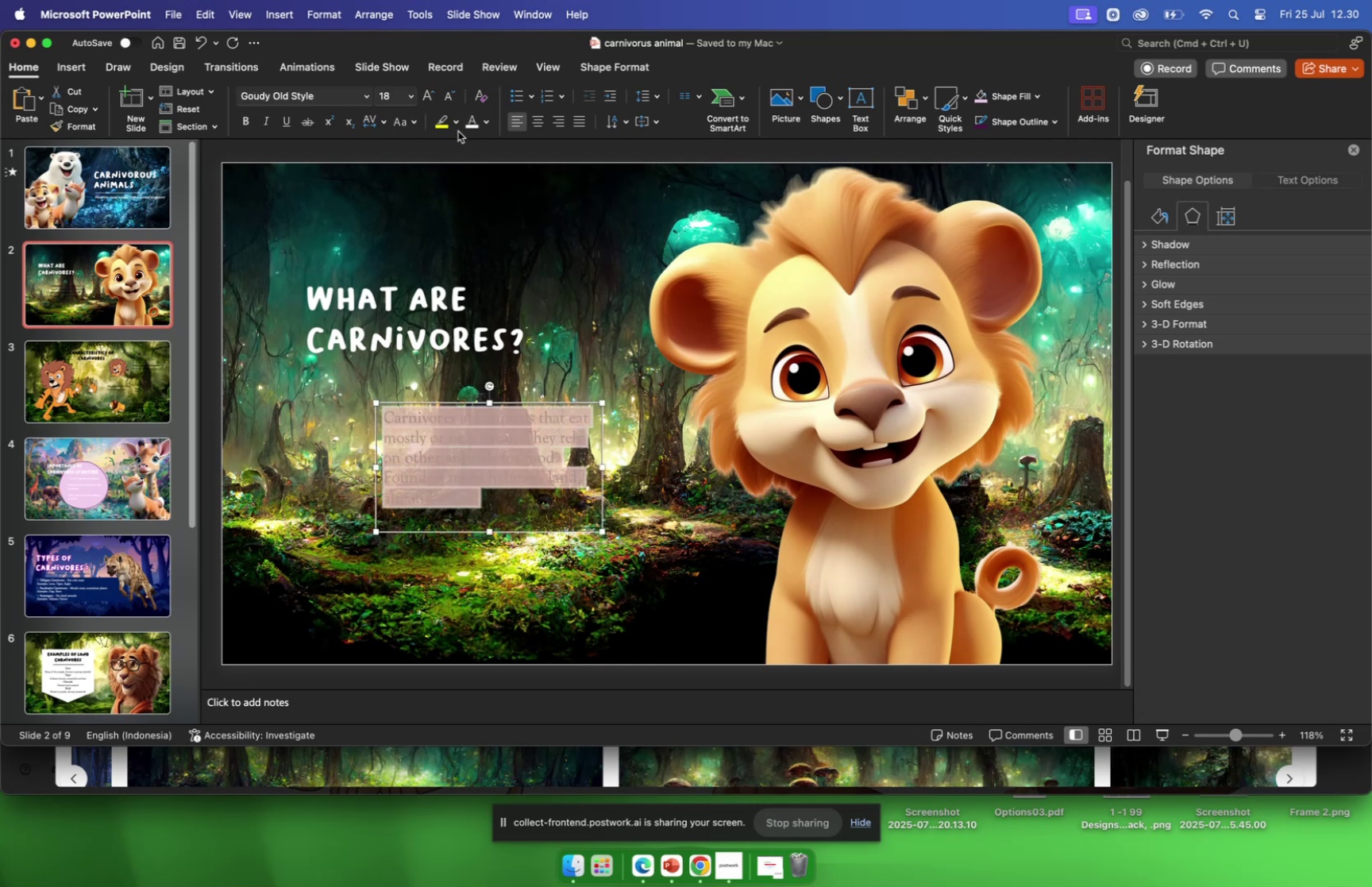 
left_click([468, 127])
 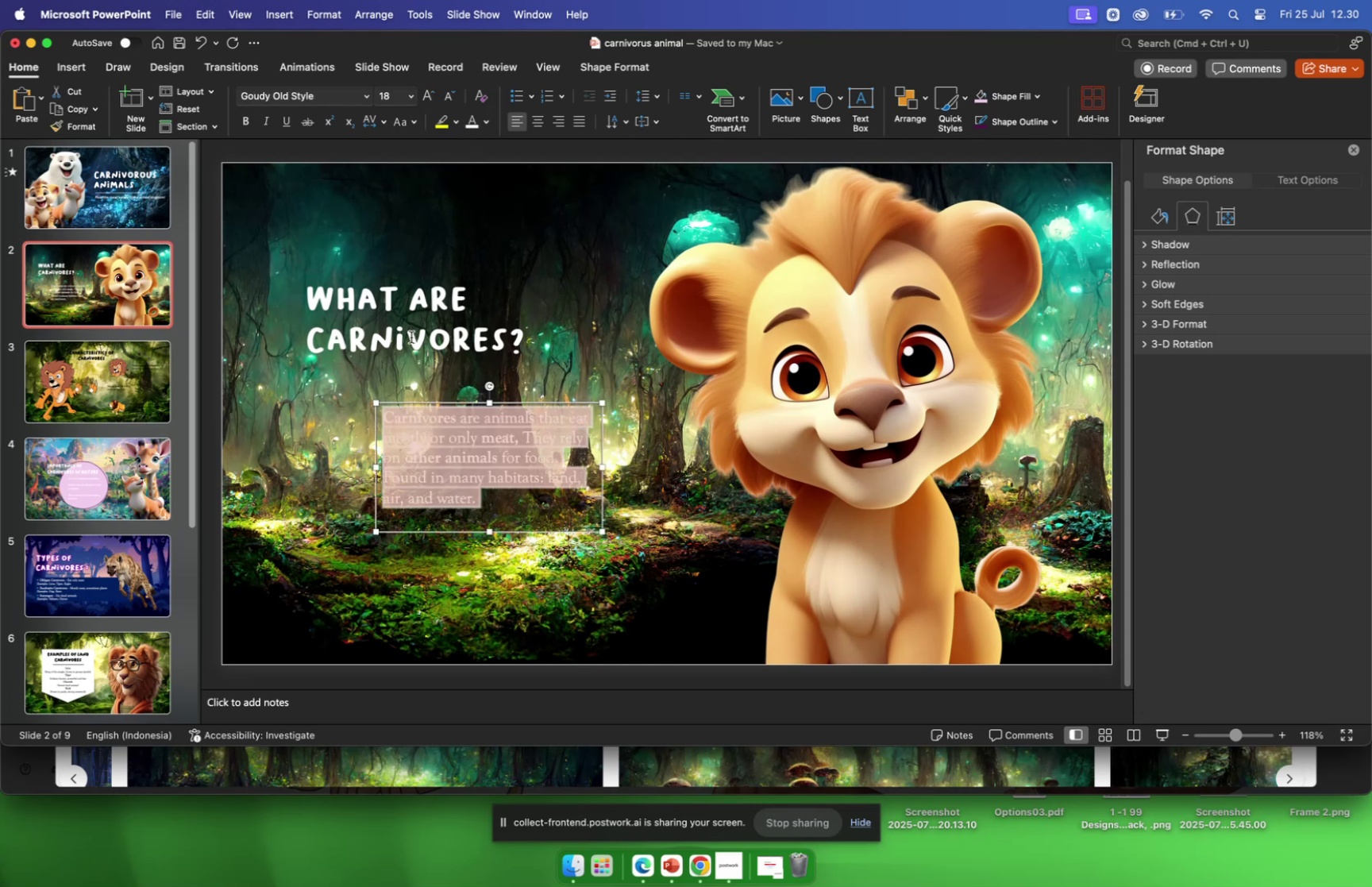 
left_click([410, 337])
 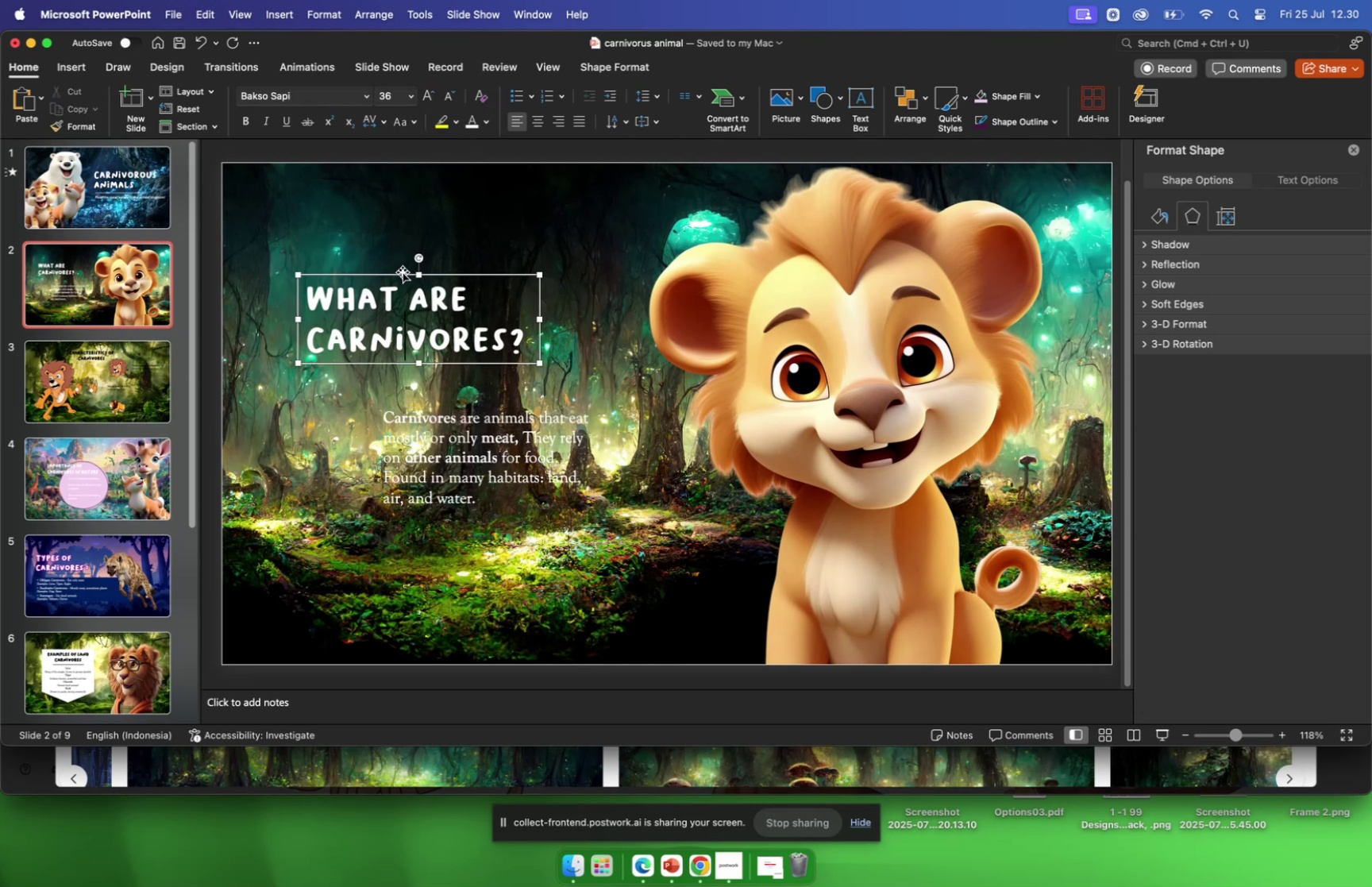 
left_click_drag(start_coordinate=[403, 272], to_coordinate=[418, 288])
 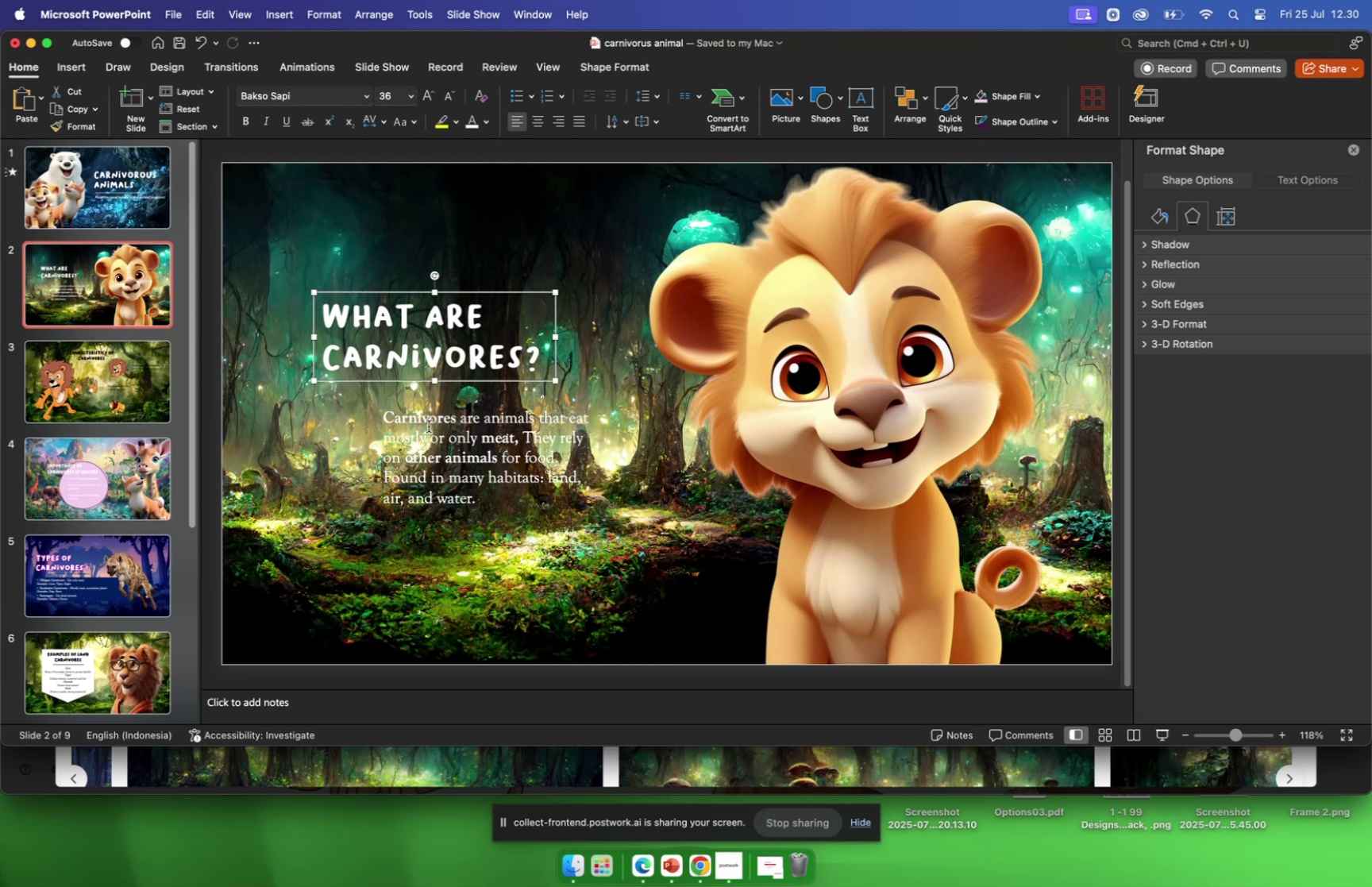 
left_click([429, 425])
 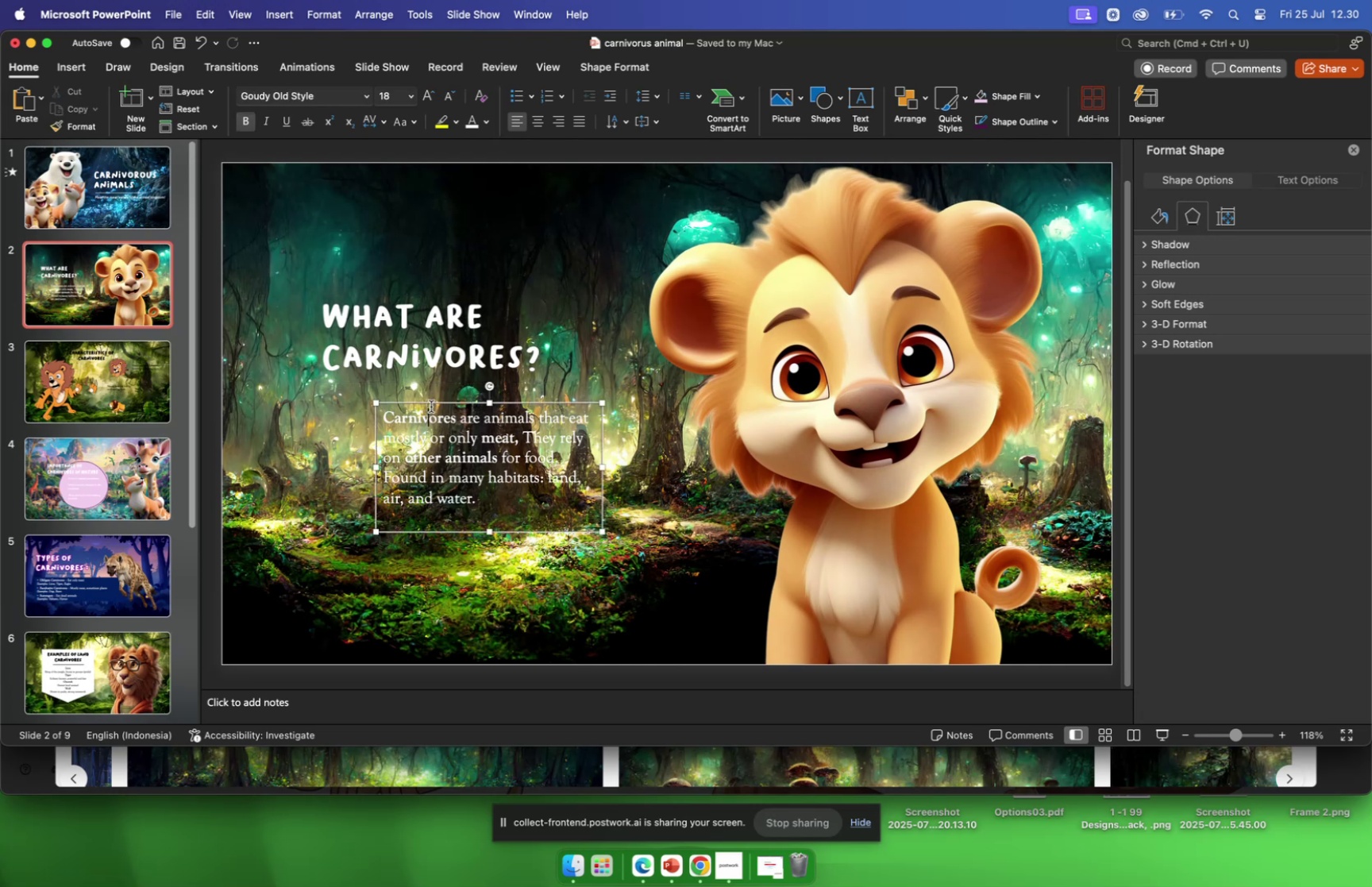 
left_click_drag(start_coordinate=[432, 403], to_coordinate=[372, 378])
 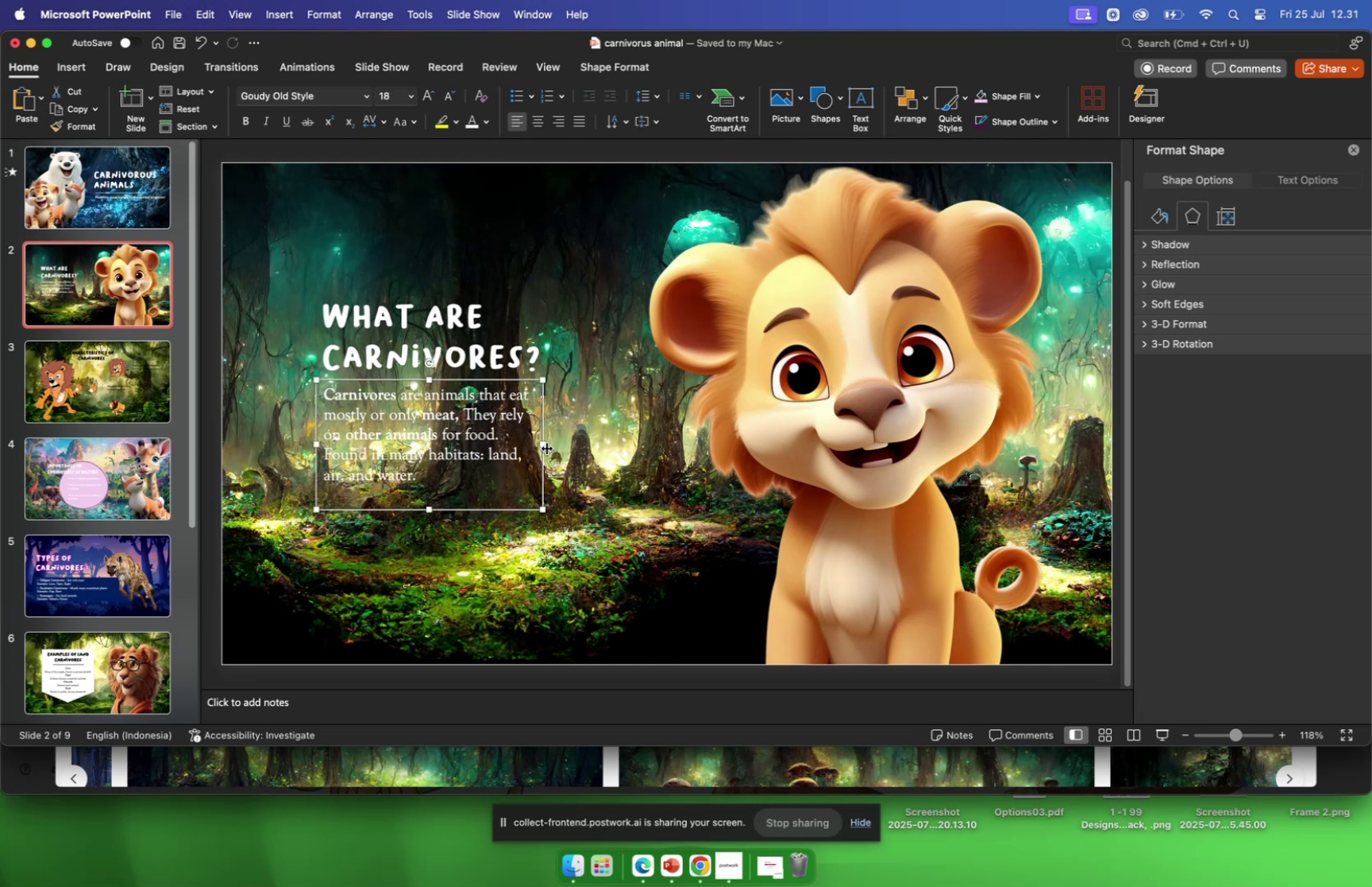 
left_click_drag(start_coordinate=[543, 446], to_coordinate=[589, 449])
 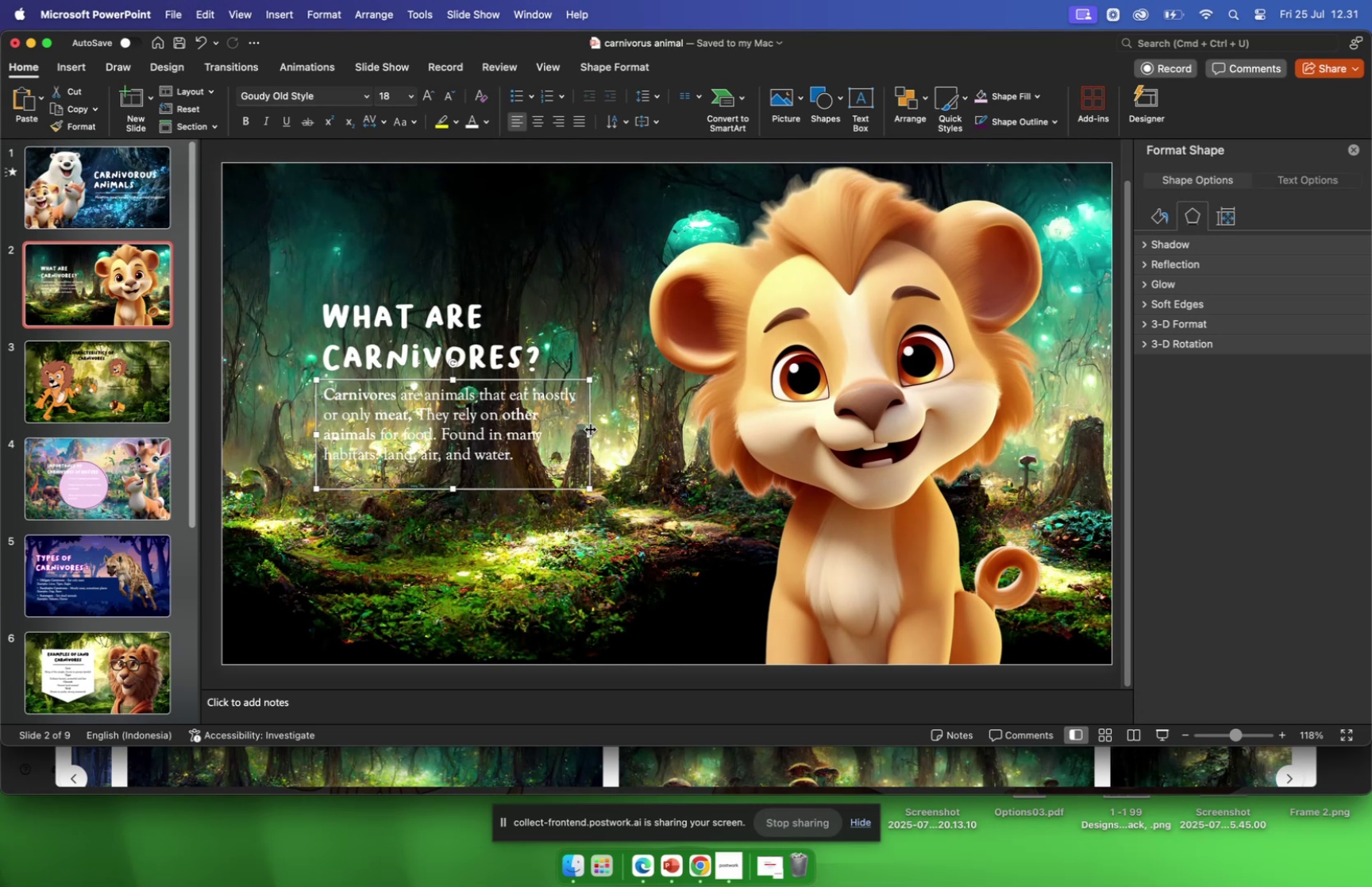 
left_click_drag(start_coordinate=[588, 433], to_coordinate=[627, 426])
 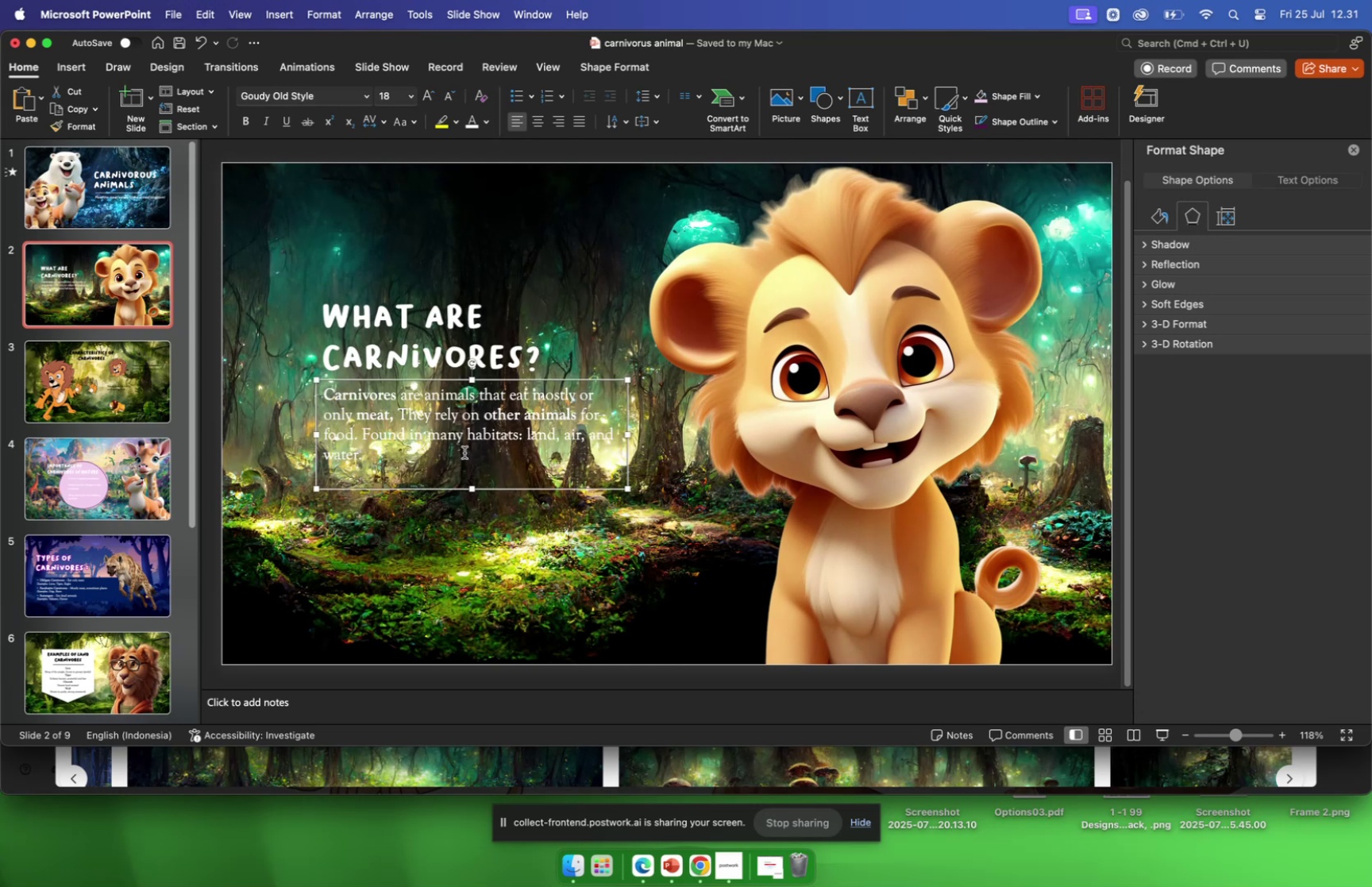 
left_click([454, 467])
 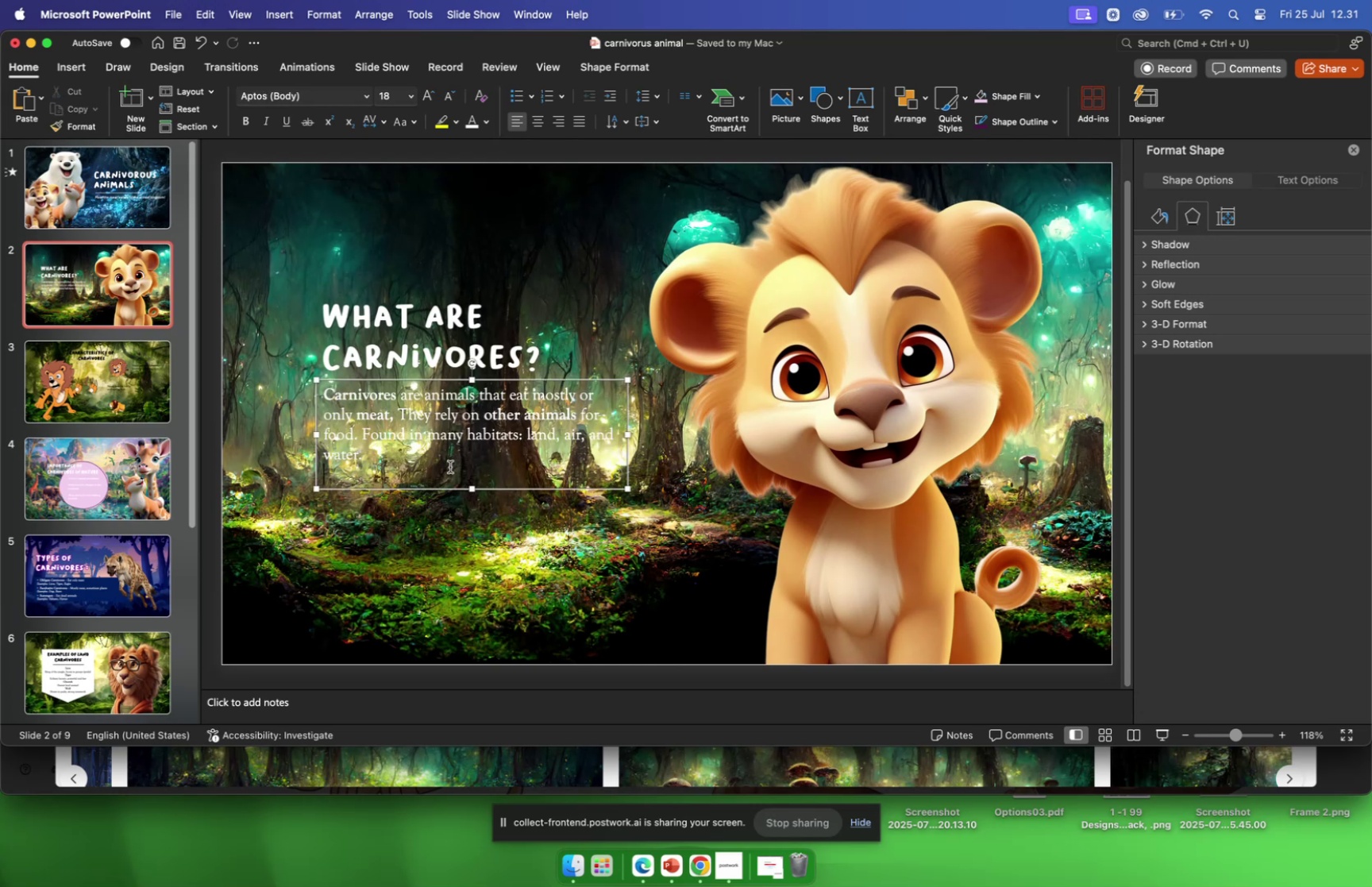 
key(Backspace)
 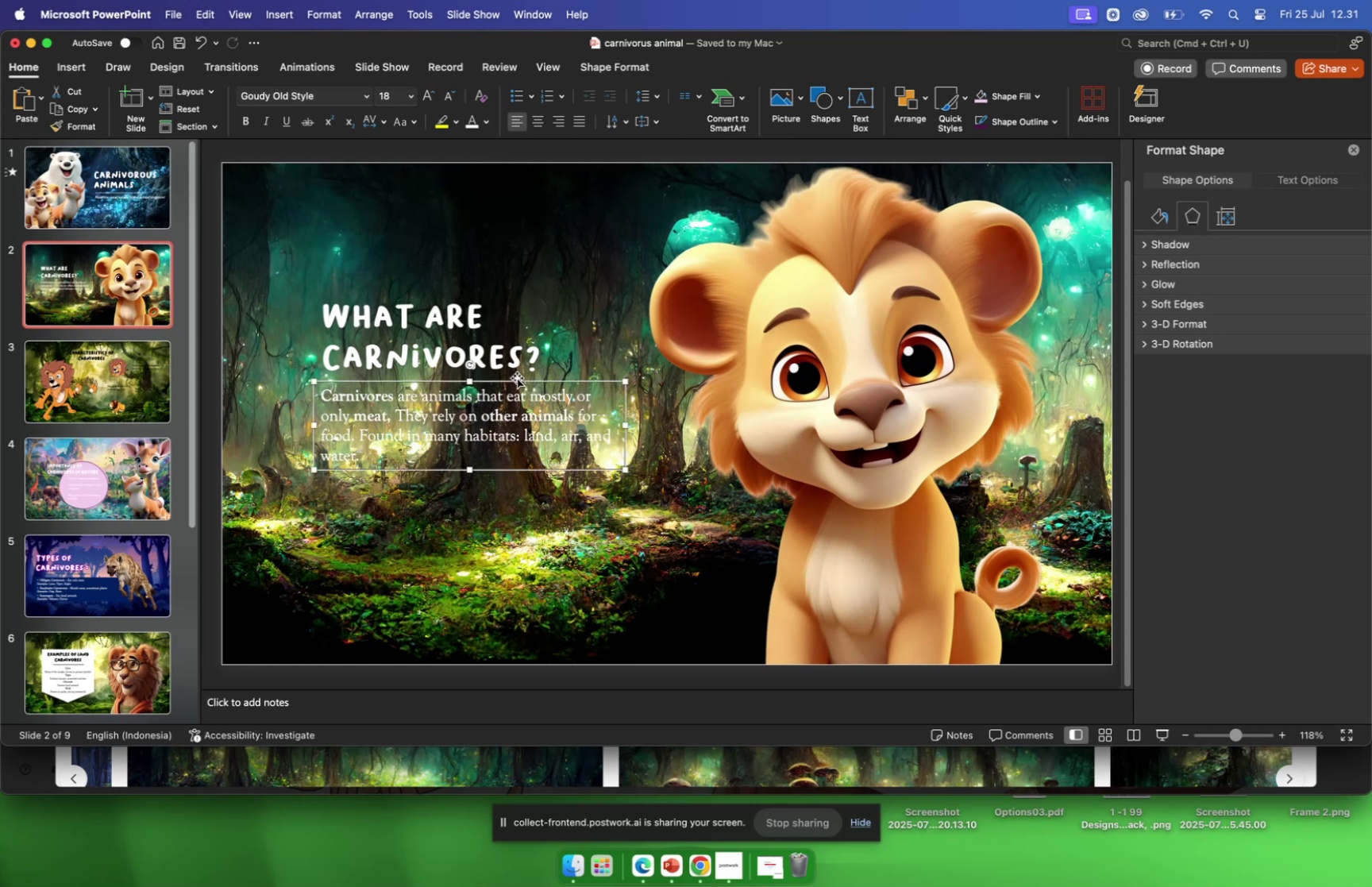 
wait(5.74)
 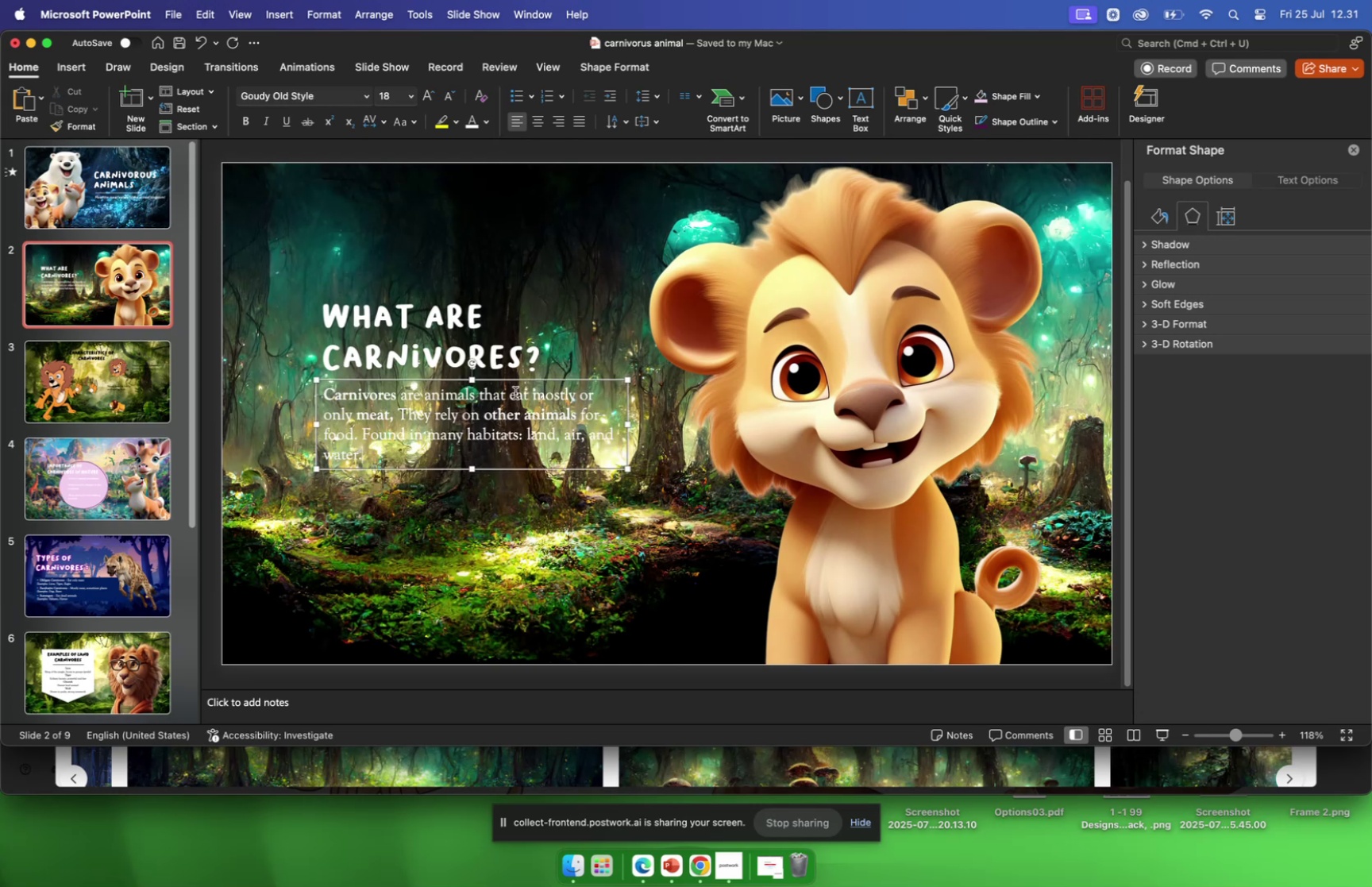 
left_click([1355, 152])
 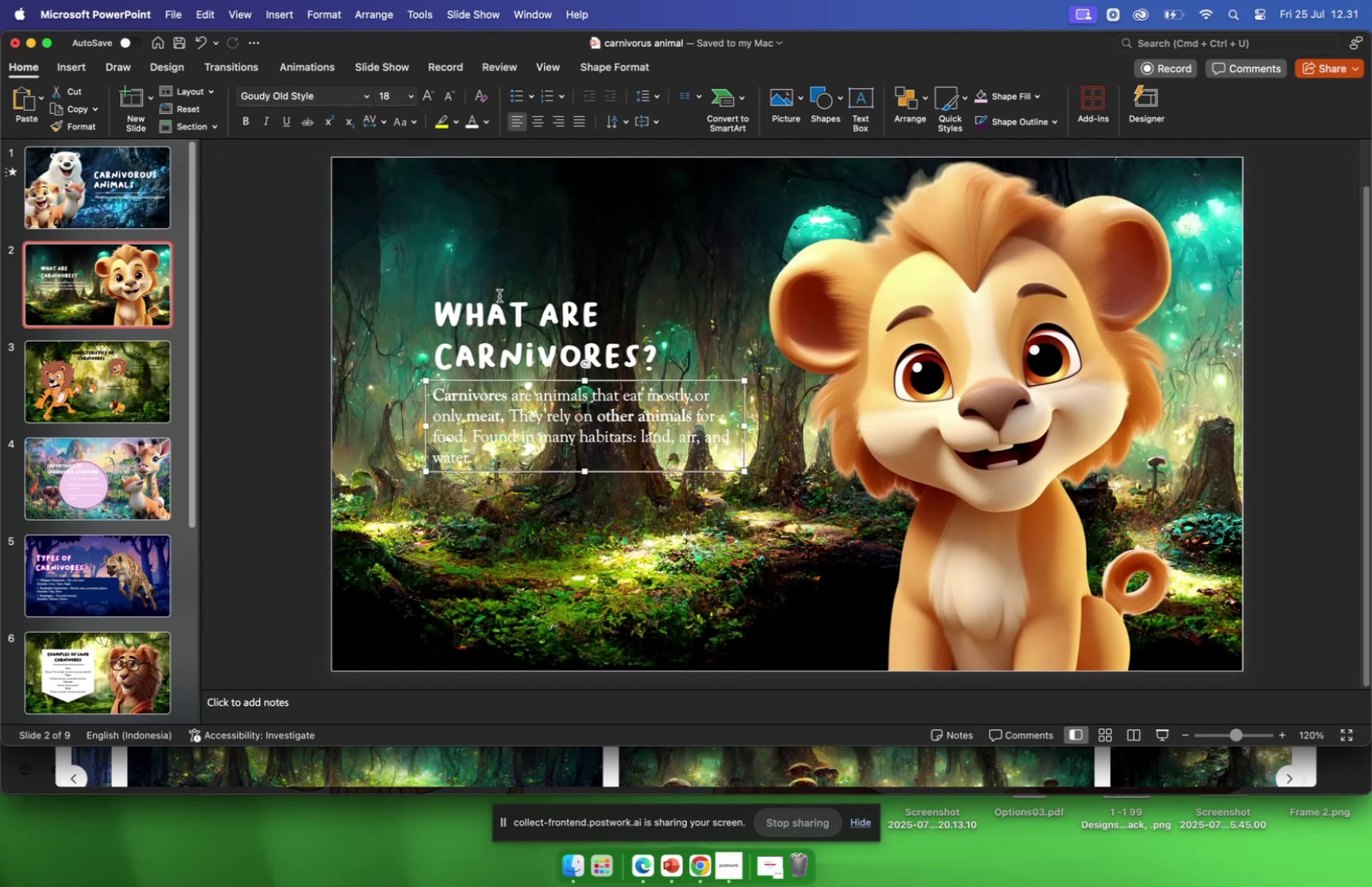 
left_click([503, 306])
 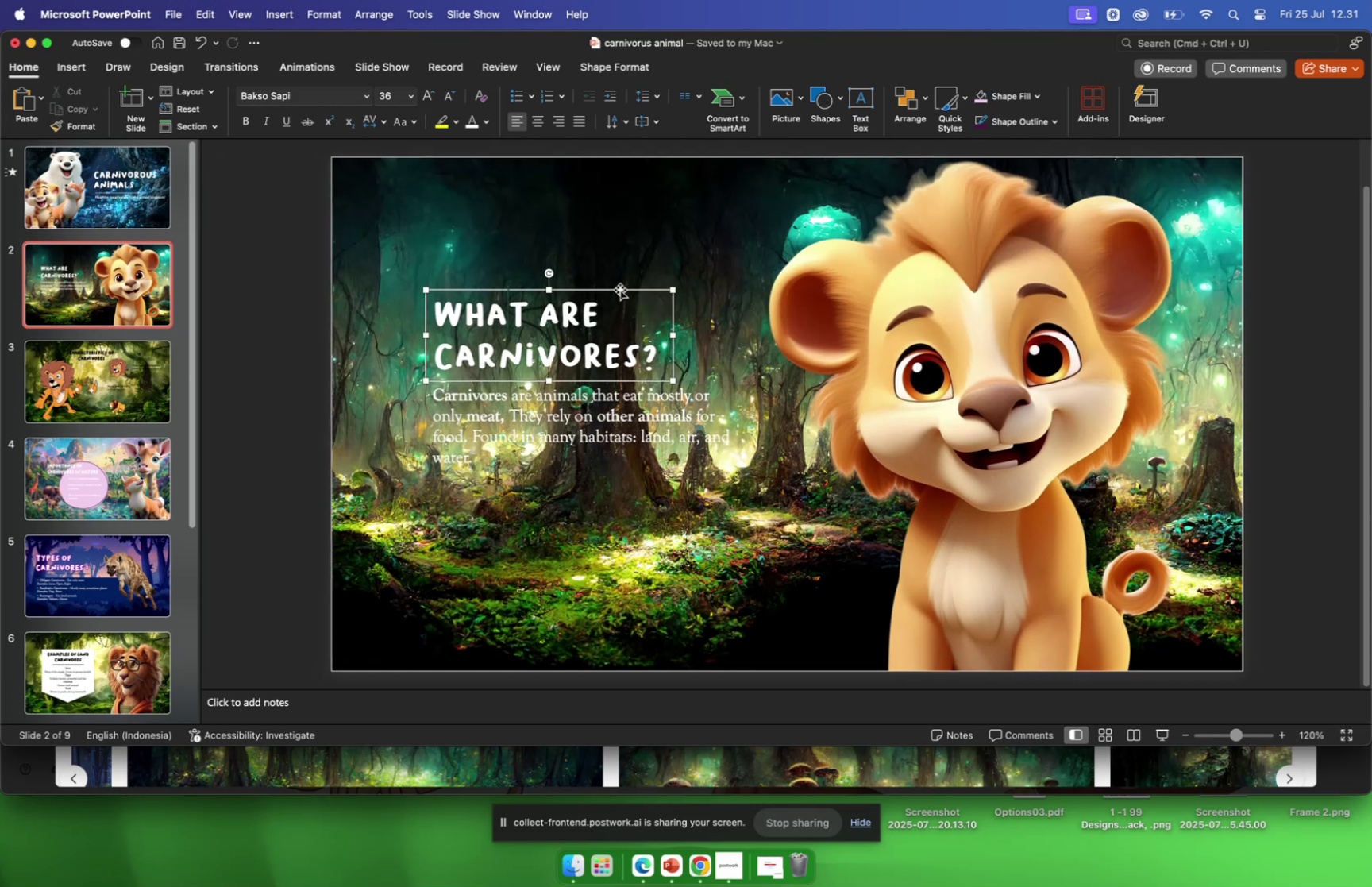 
left_click_drag(start_coordinate=[620, 289], to_coordinate=[597, 520])
 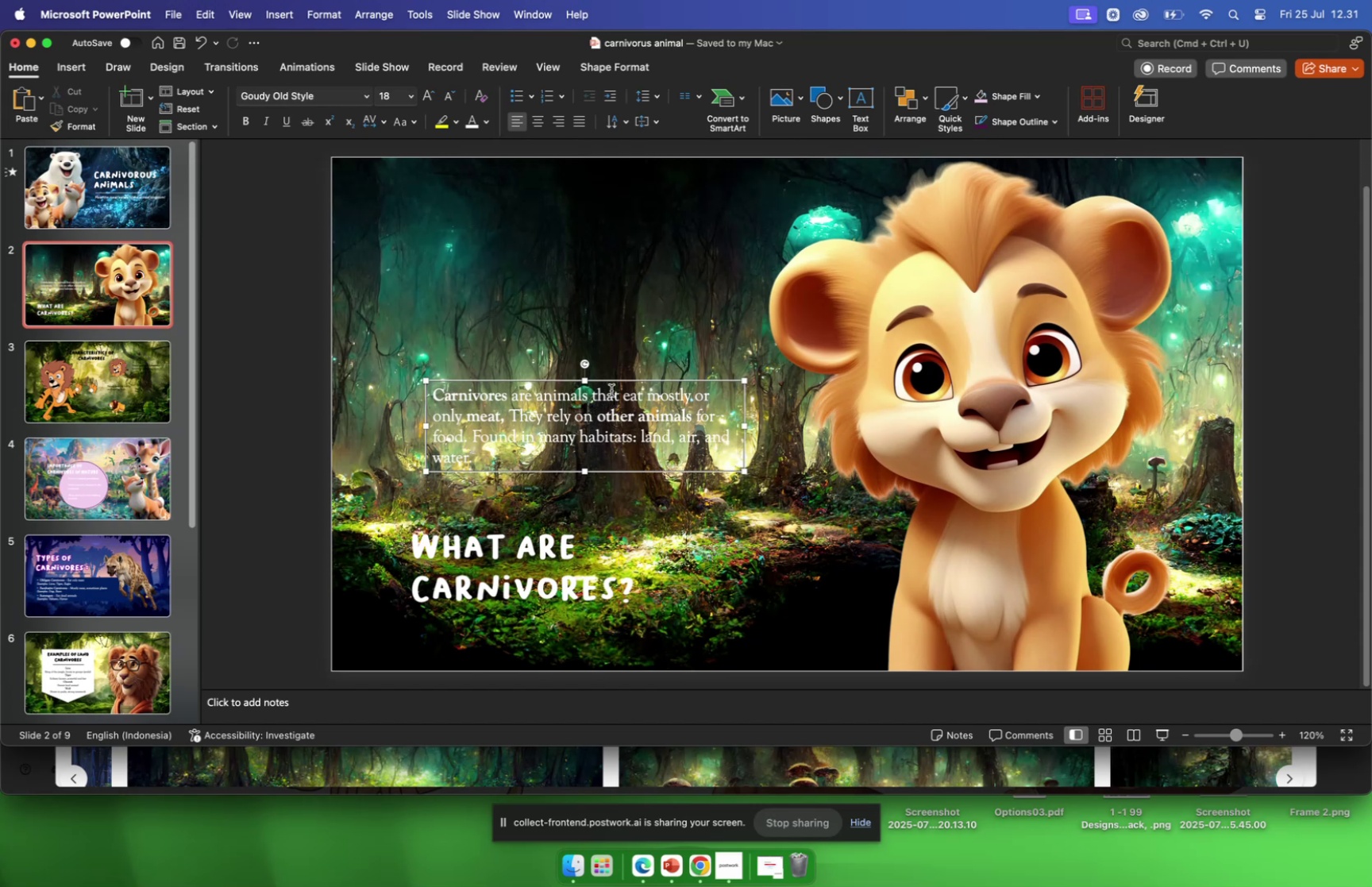 
left_click_drag(start_coordinate=[613, 379], to_coordinate=[576, 211])
 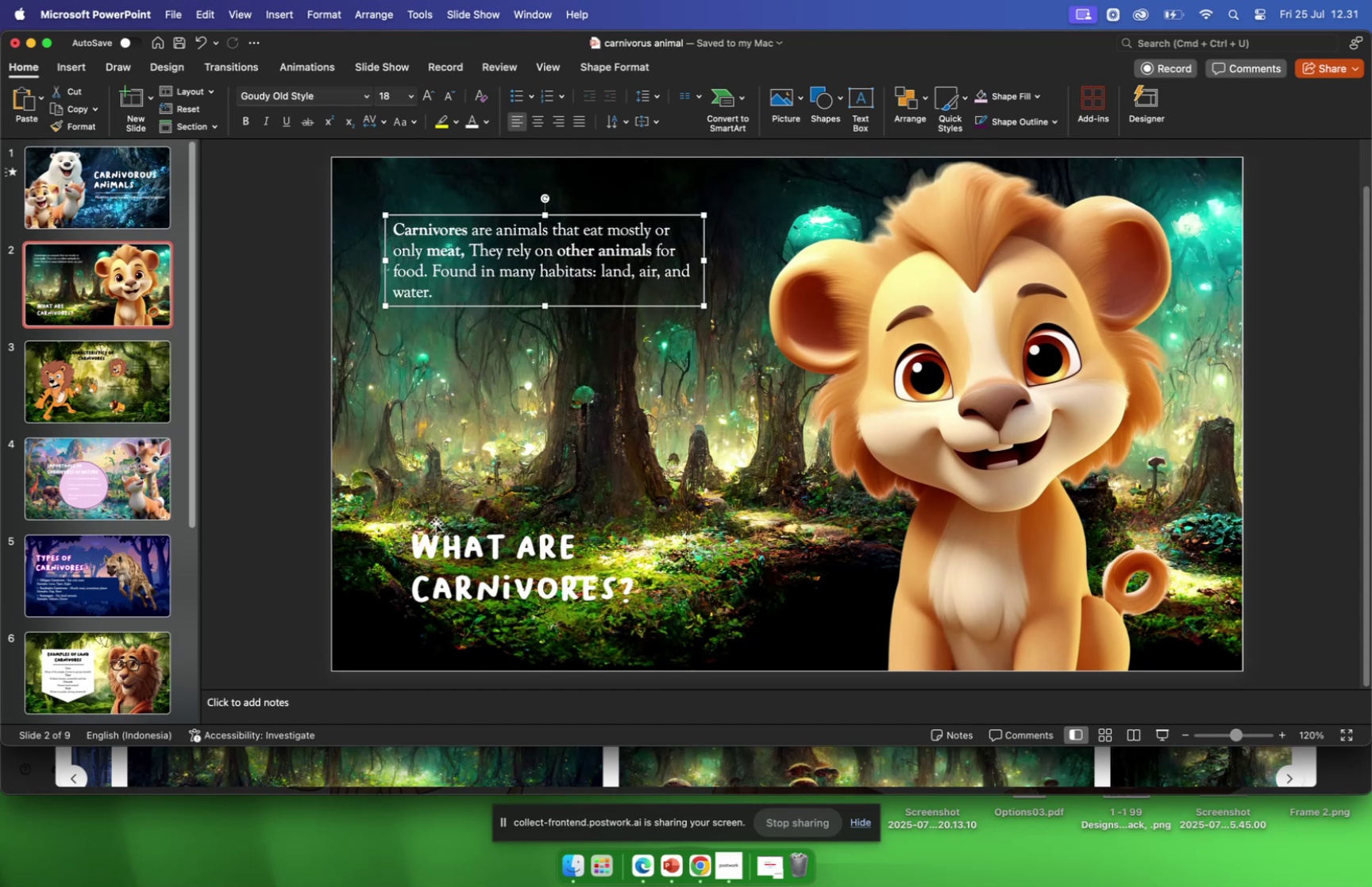 
left_click([466, 595])
 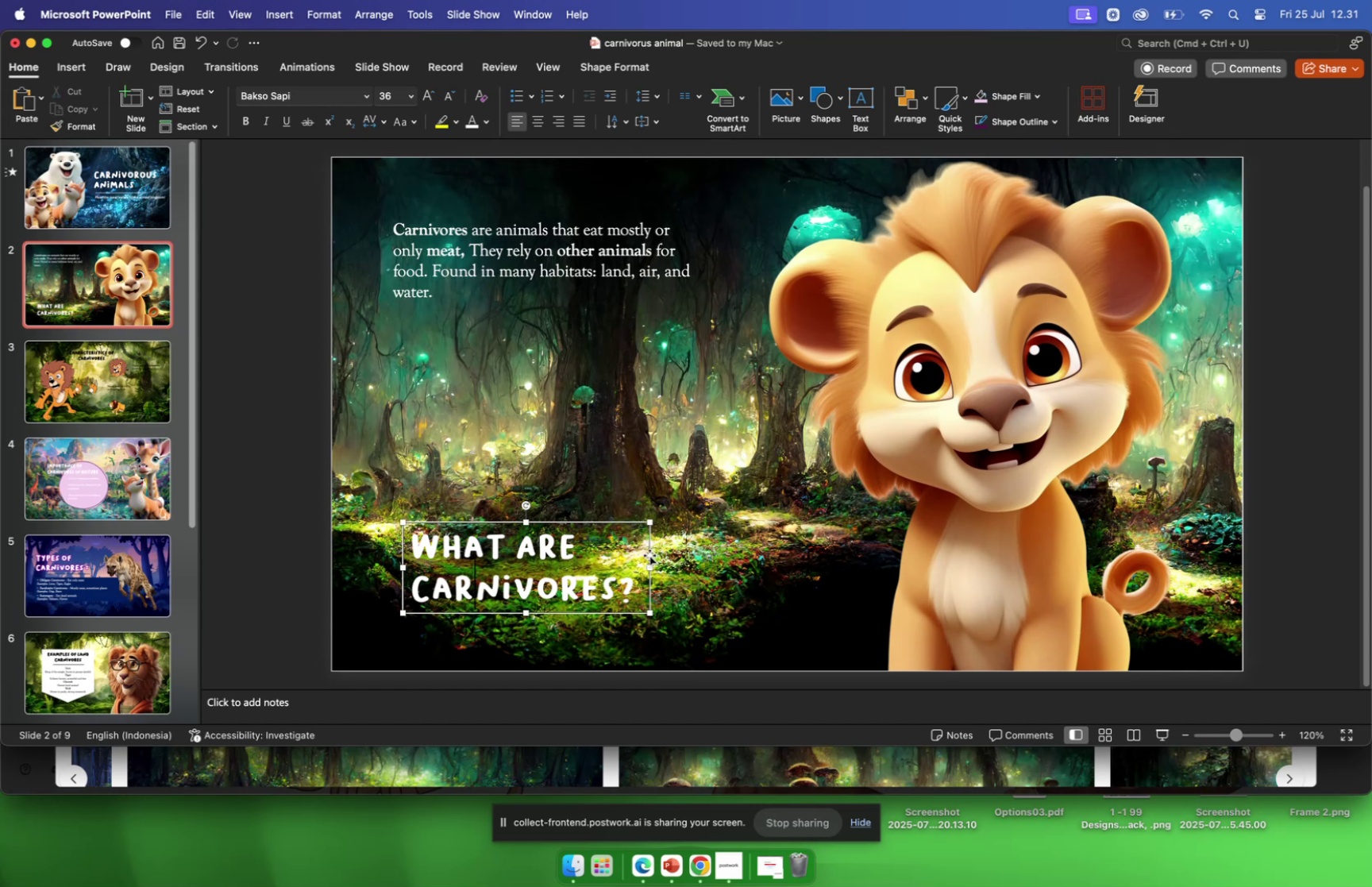 
left_click_drag(start_coordinate=[600, 524], to_coordinate=[586, 310])
 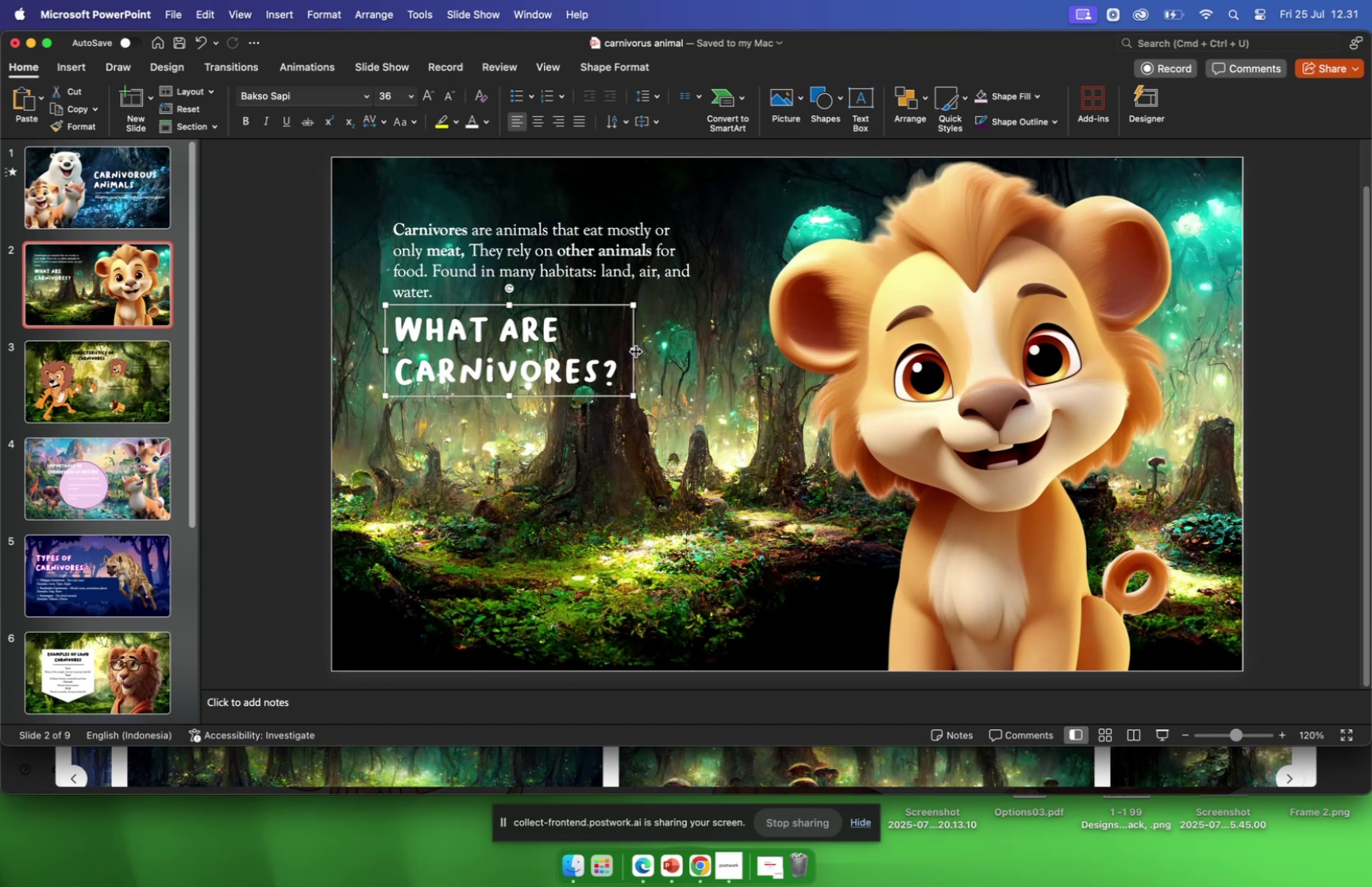 
left_click_drag(start_coordinate=[633, 350], to_coordinate=[638, 360])
 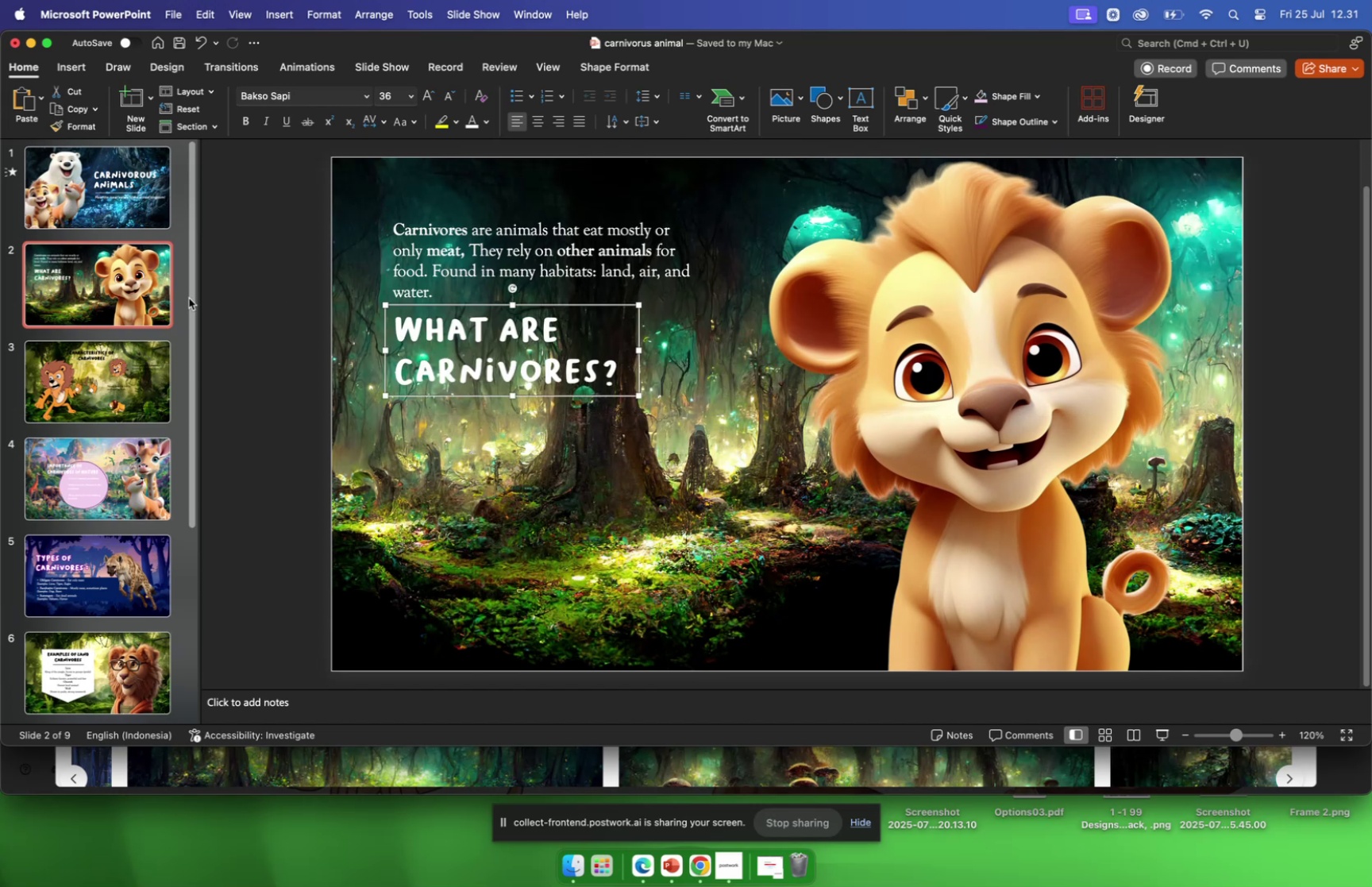 
left_click([128, 169])
 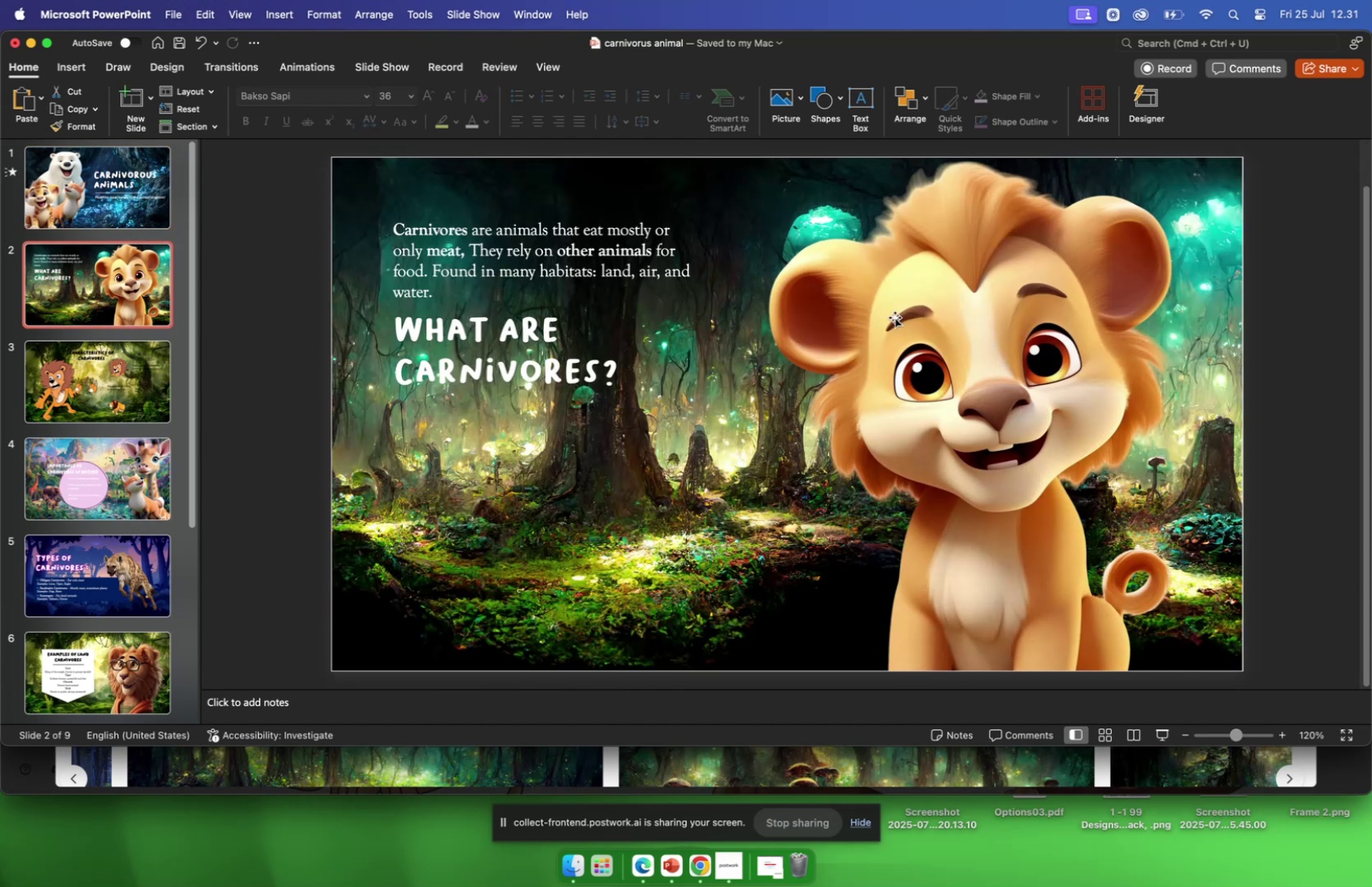 
left_click_drag(start_coordinate=[996, 328], to_coordinate=[980, 332])
 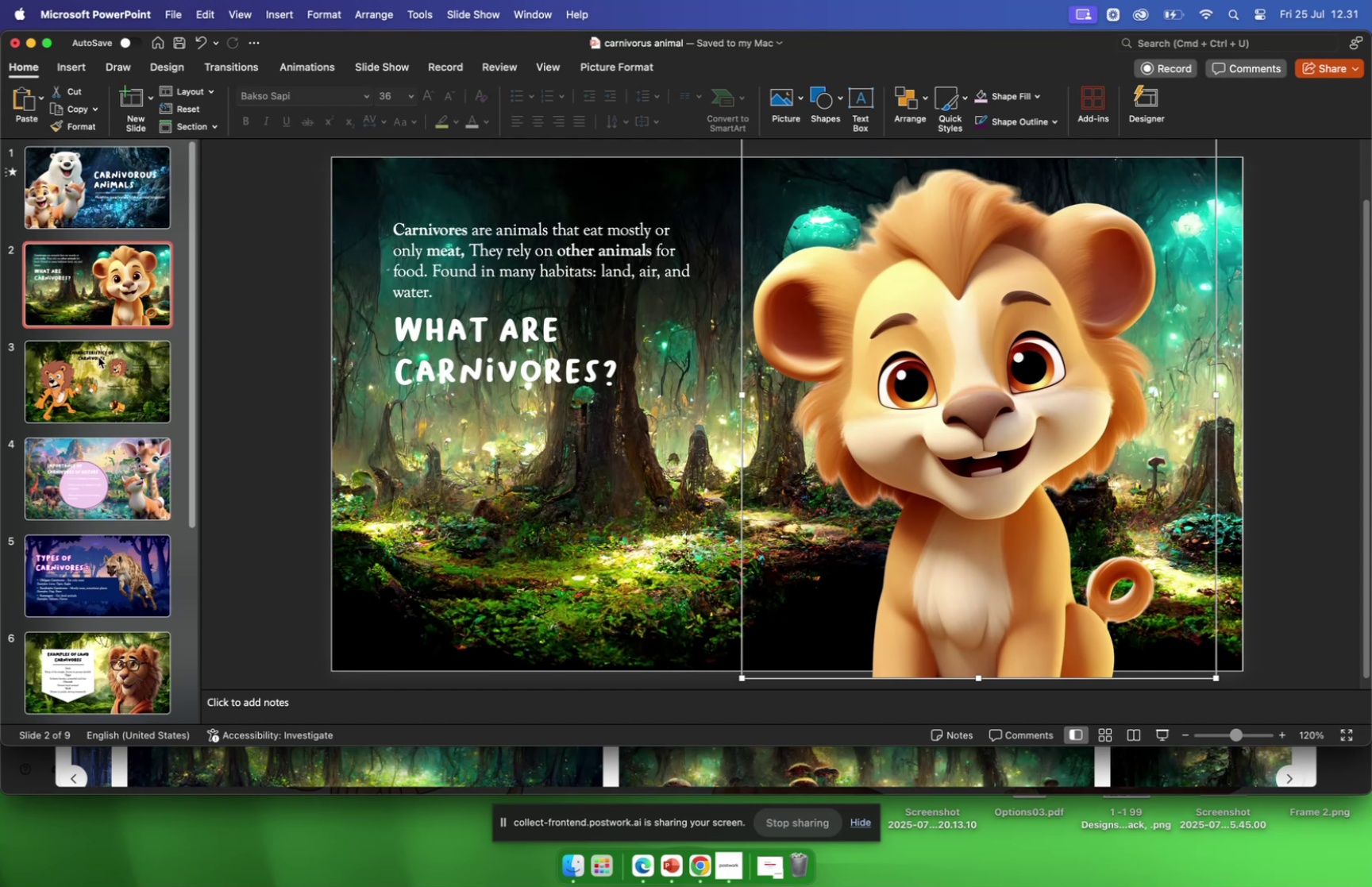 
left_click([99, 371])
 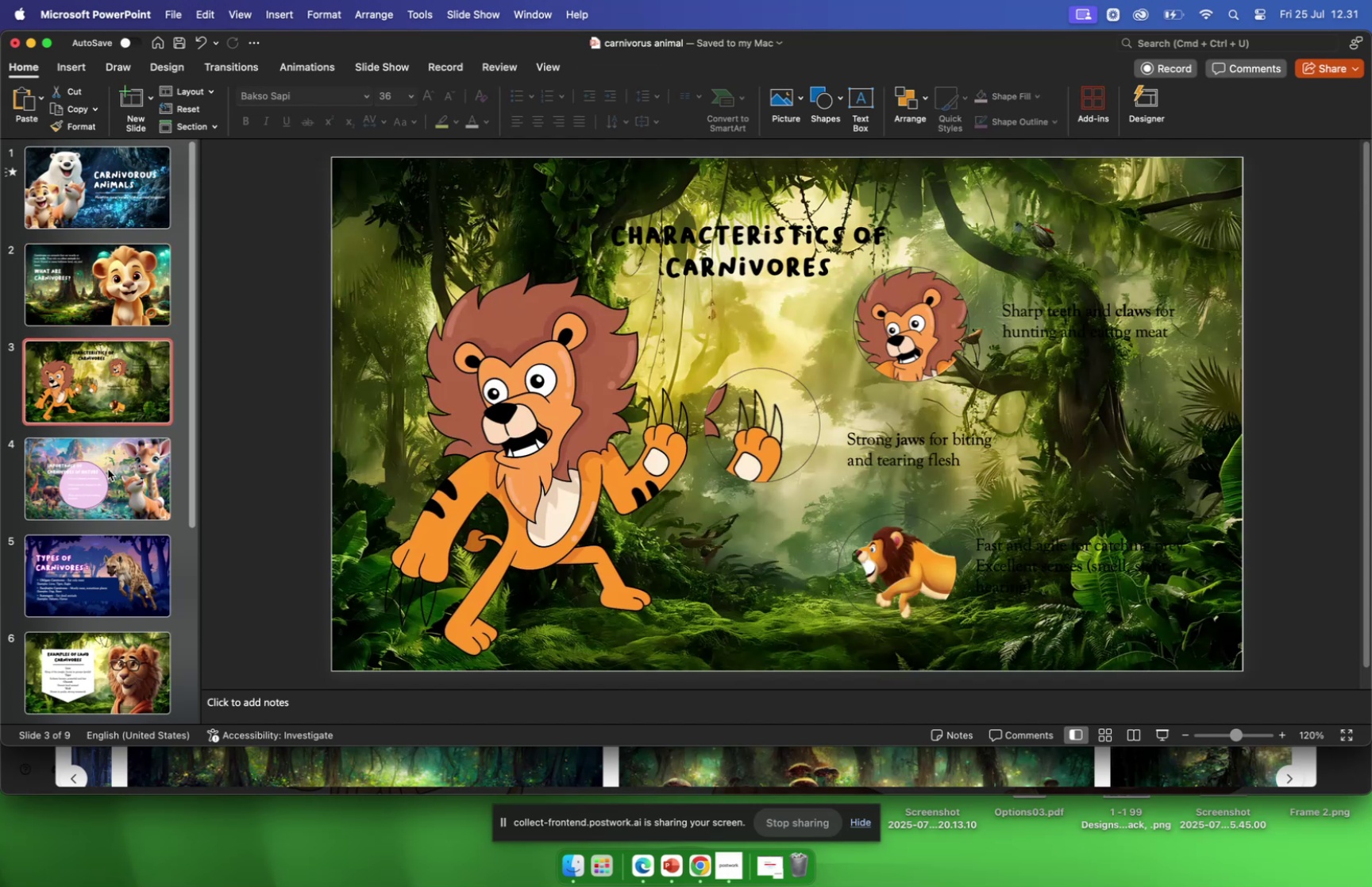 
left_click([108, 469])
 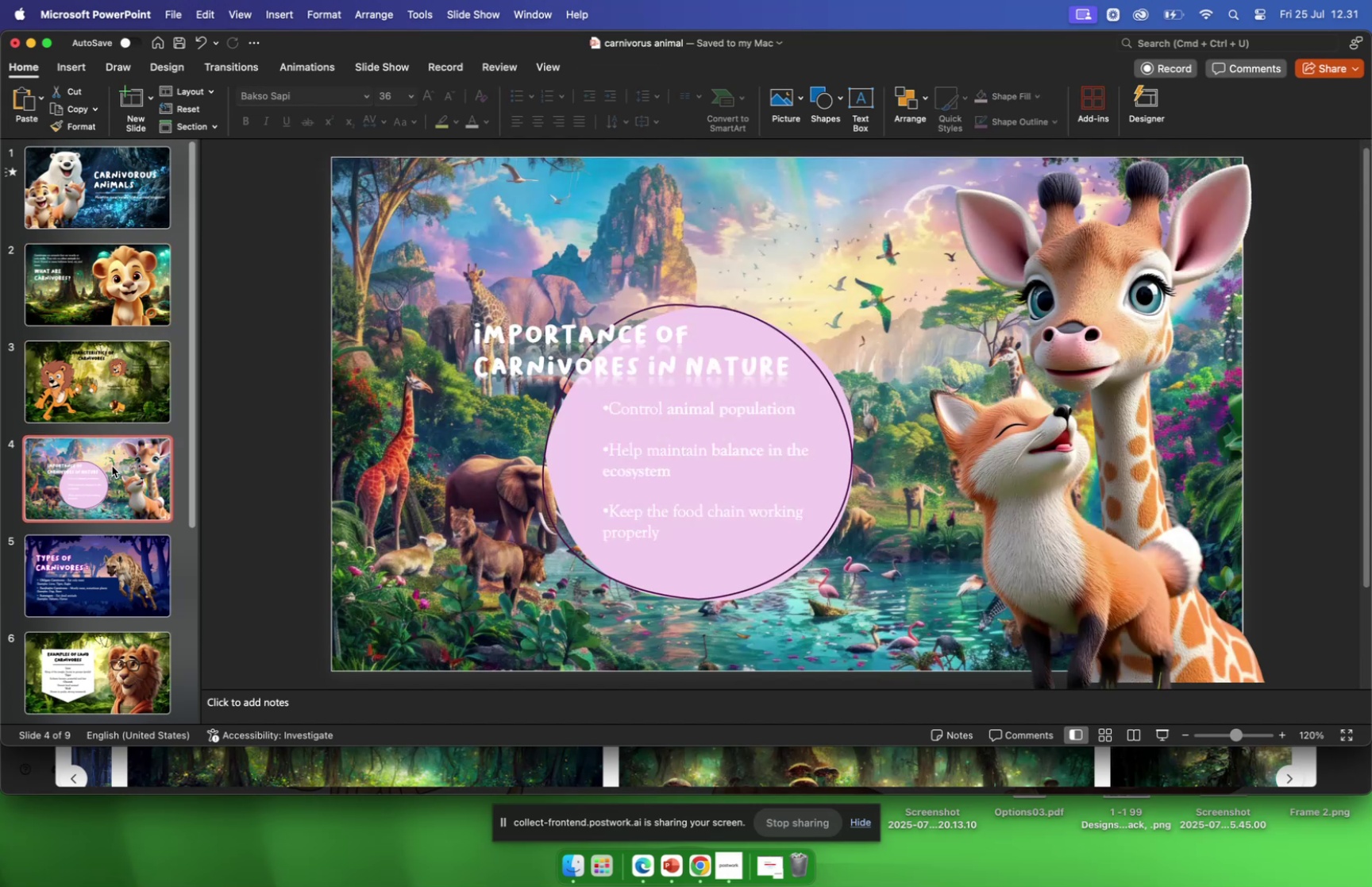 
scroll: coordinate [100, 526], scroll_direction: down, amount: 47.0
 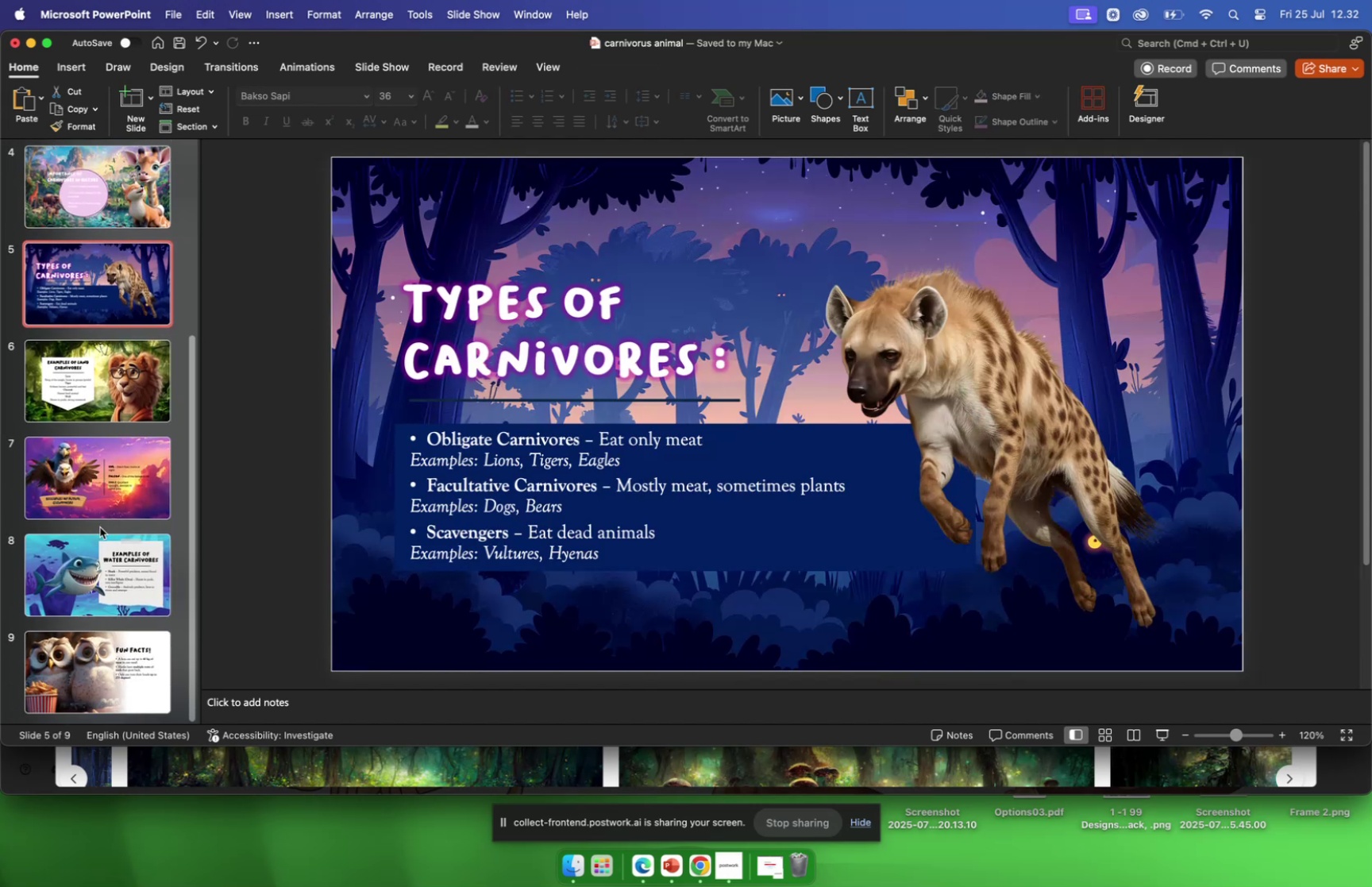 
scroll: coordinate [101, 523], scroll_direction: up, amount: 41.0
 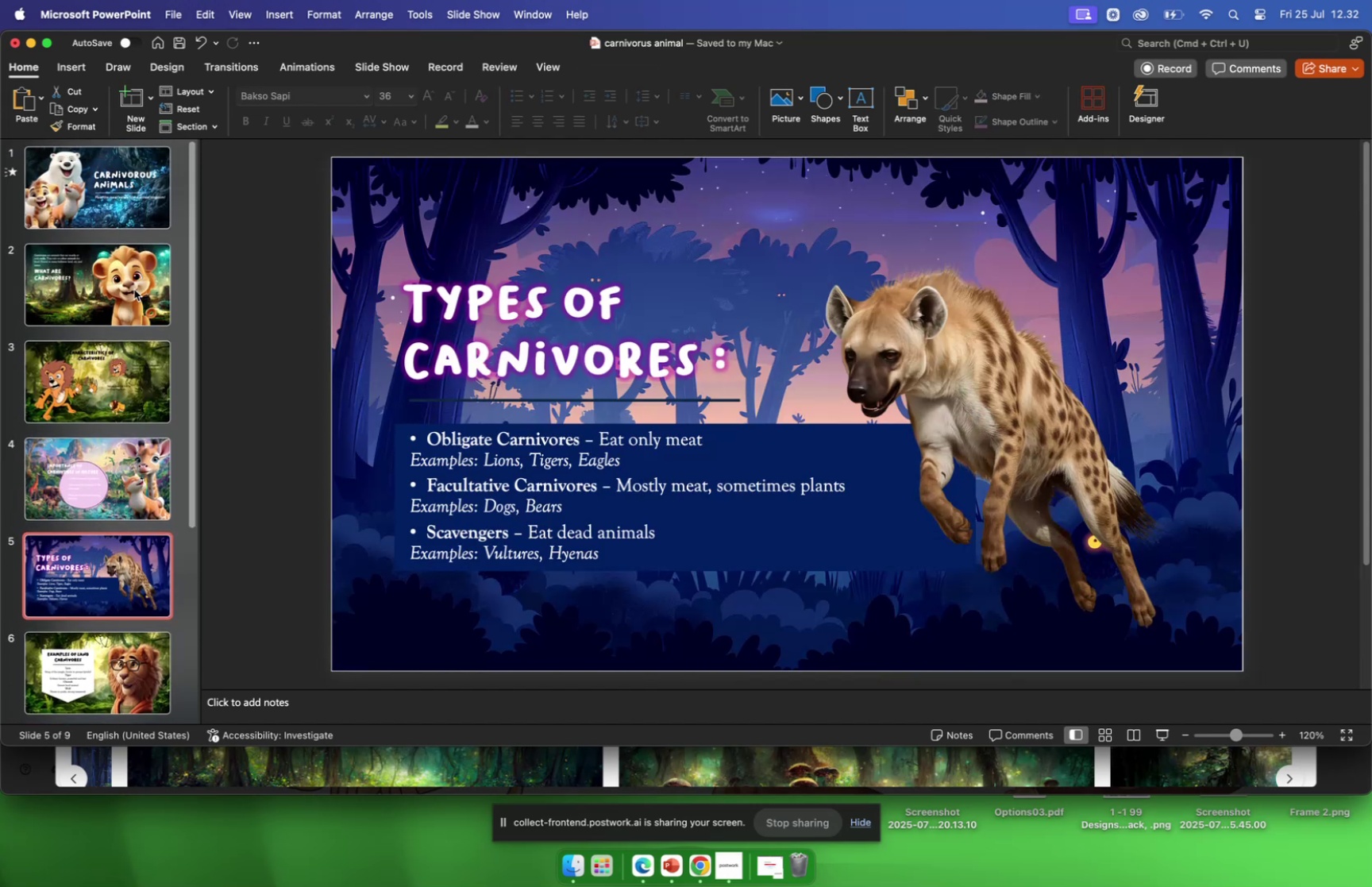 
left_click([133, 290])
 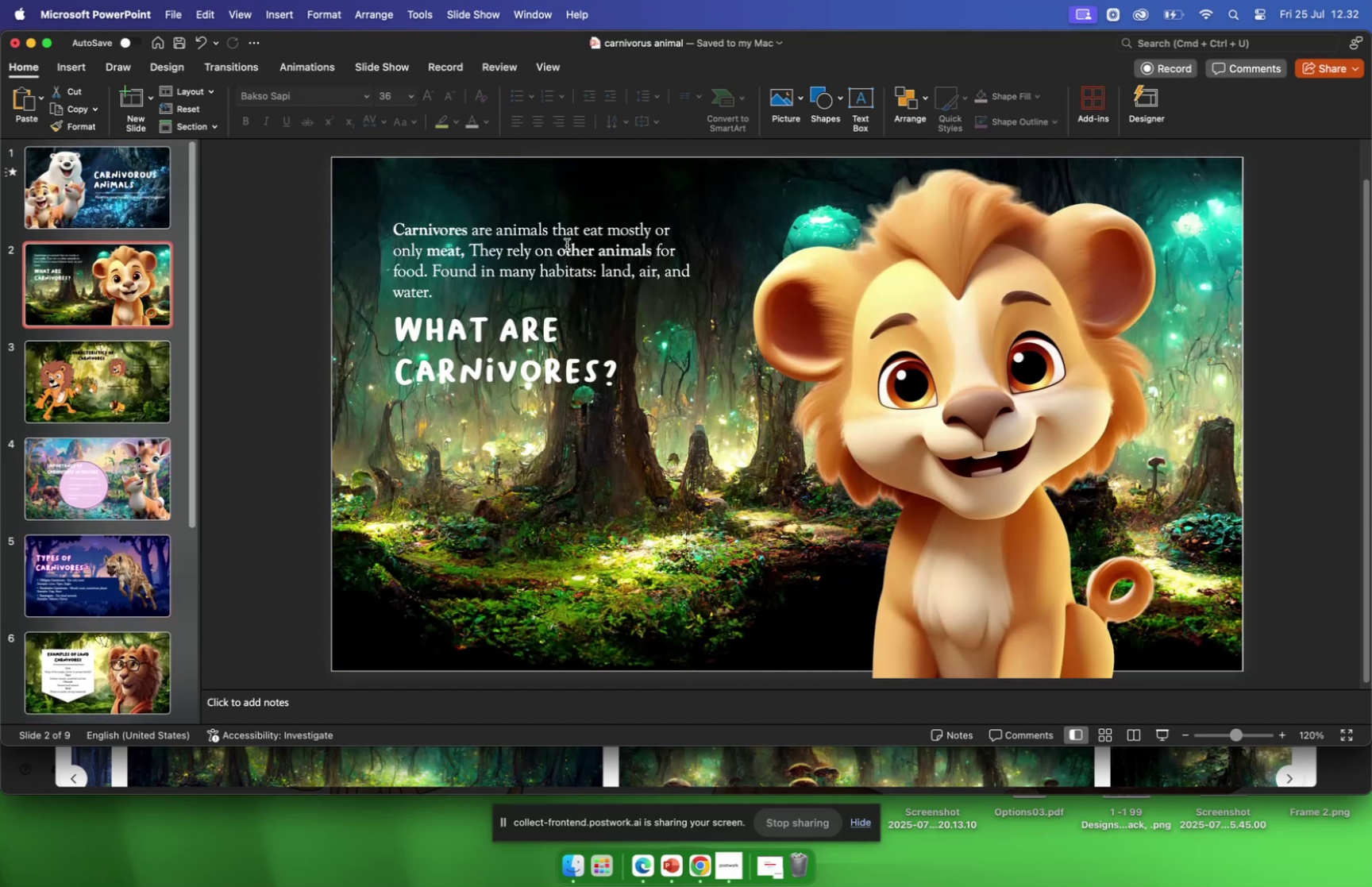 
left_click([569, 242])
 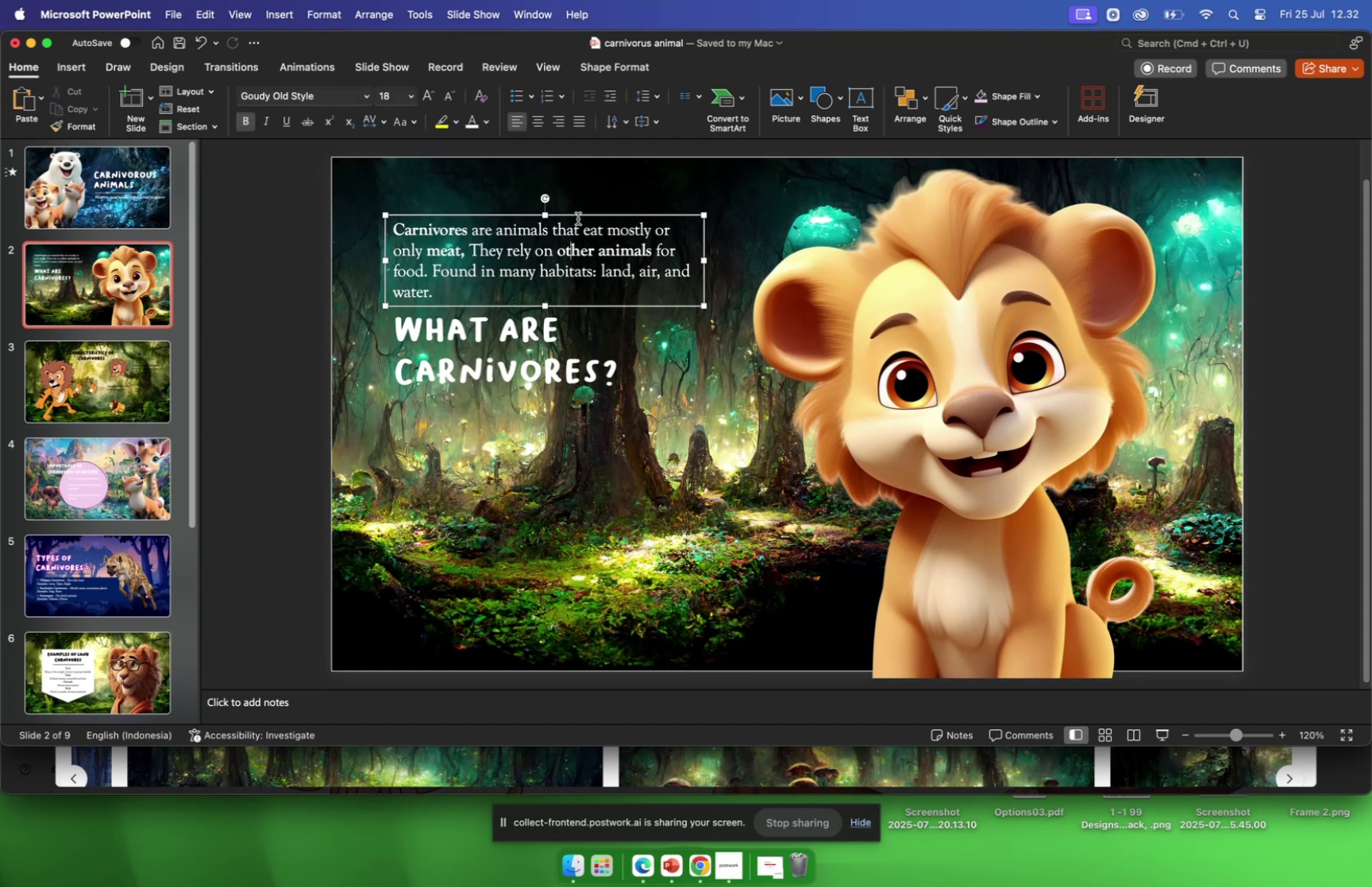 
left_click_drag(start_coordinate=[579, 216], to_coordinate=[585, 403])
 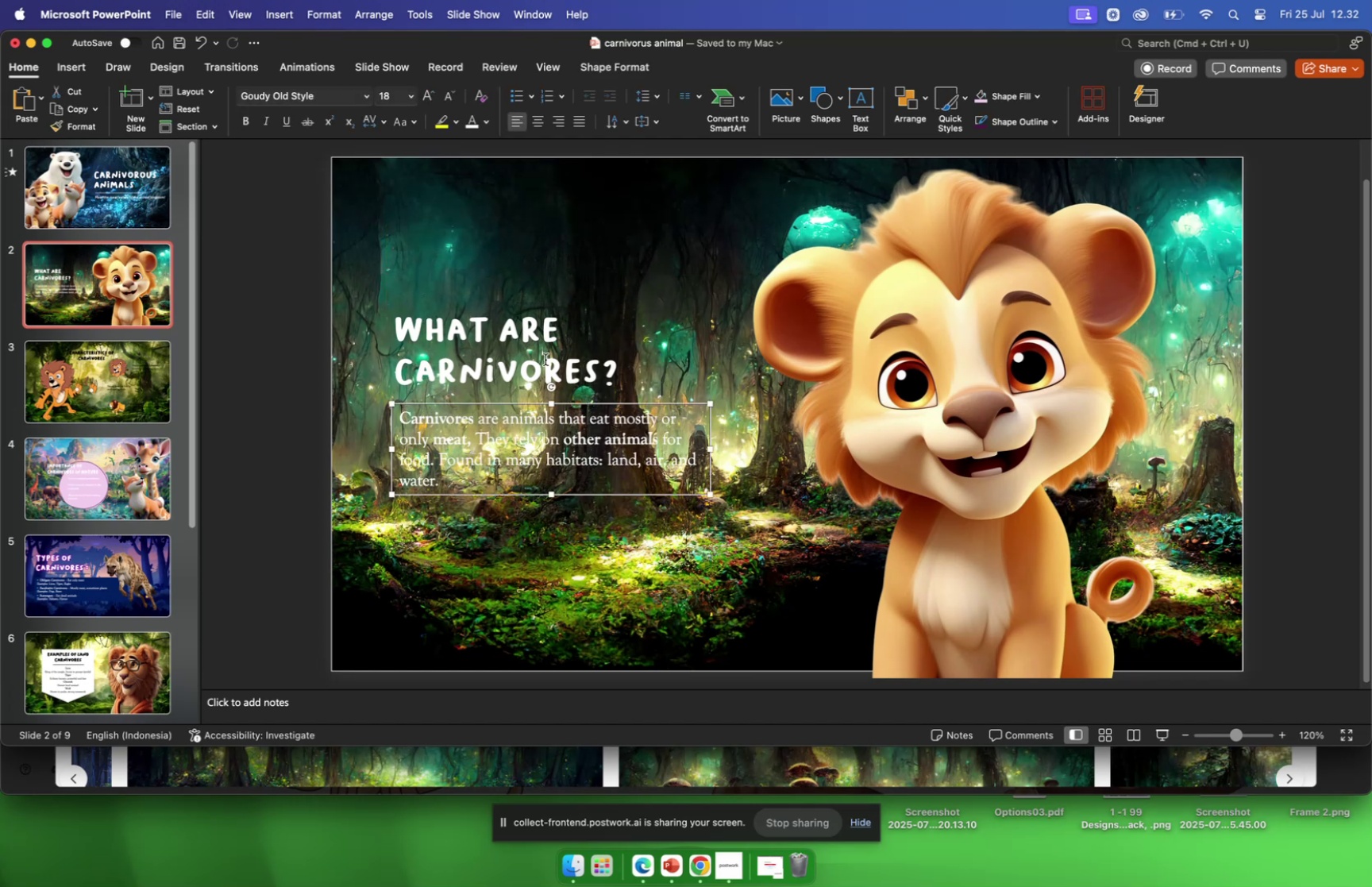 
left_click([545, 359])
 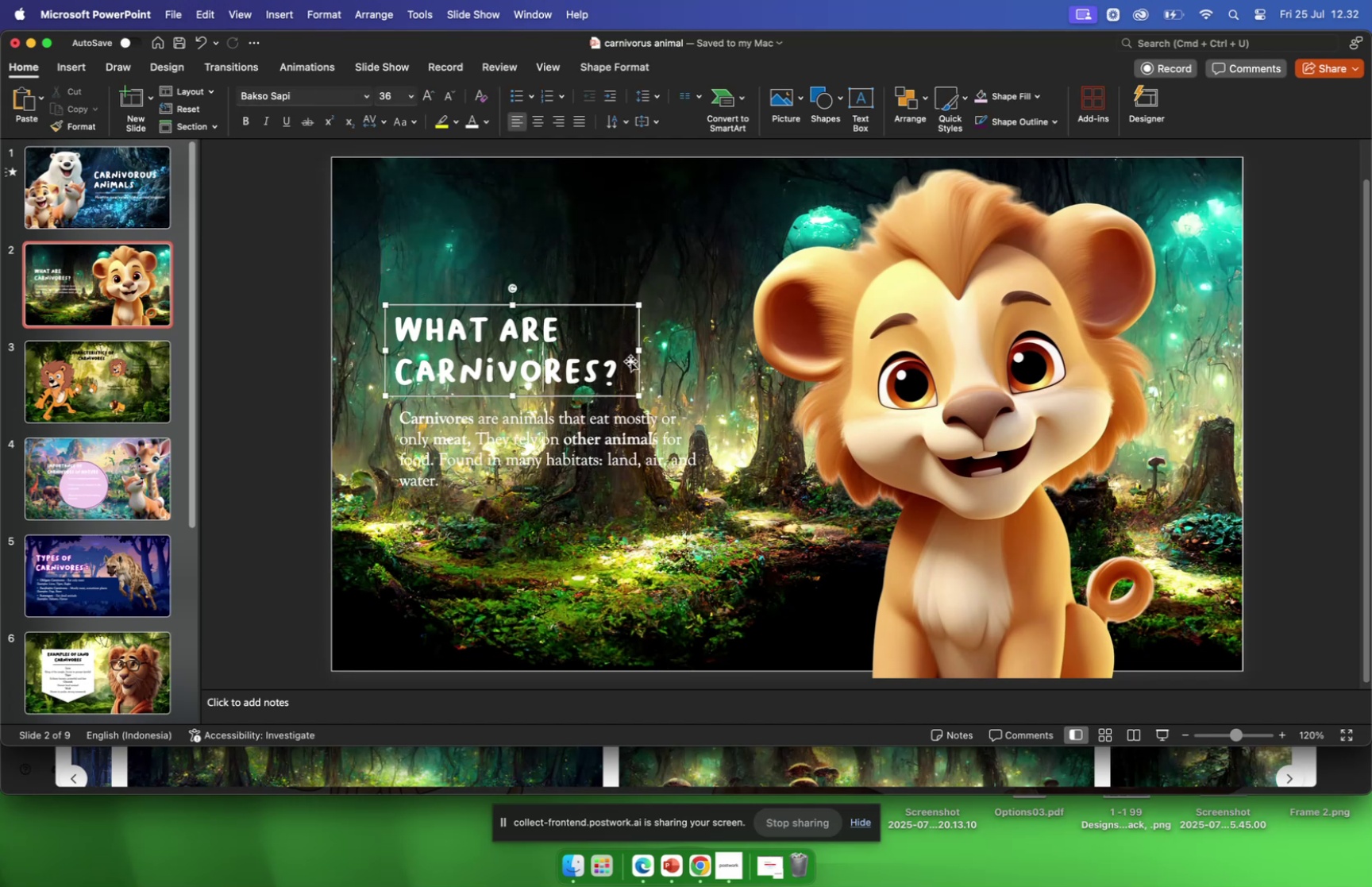 
left_click_drag(start_coordinate=[601, 393], to_coordinate=[587, 264])
 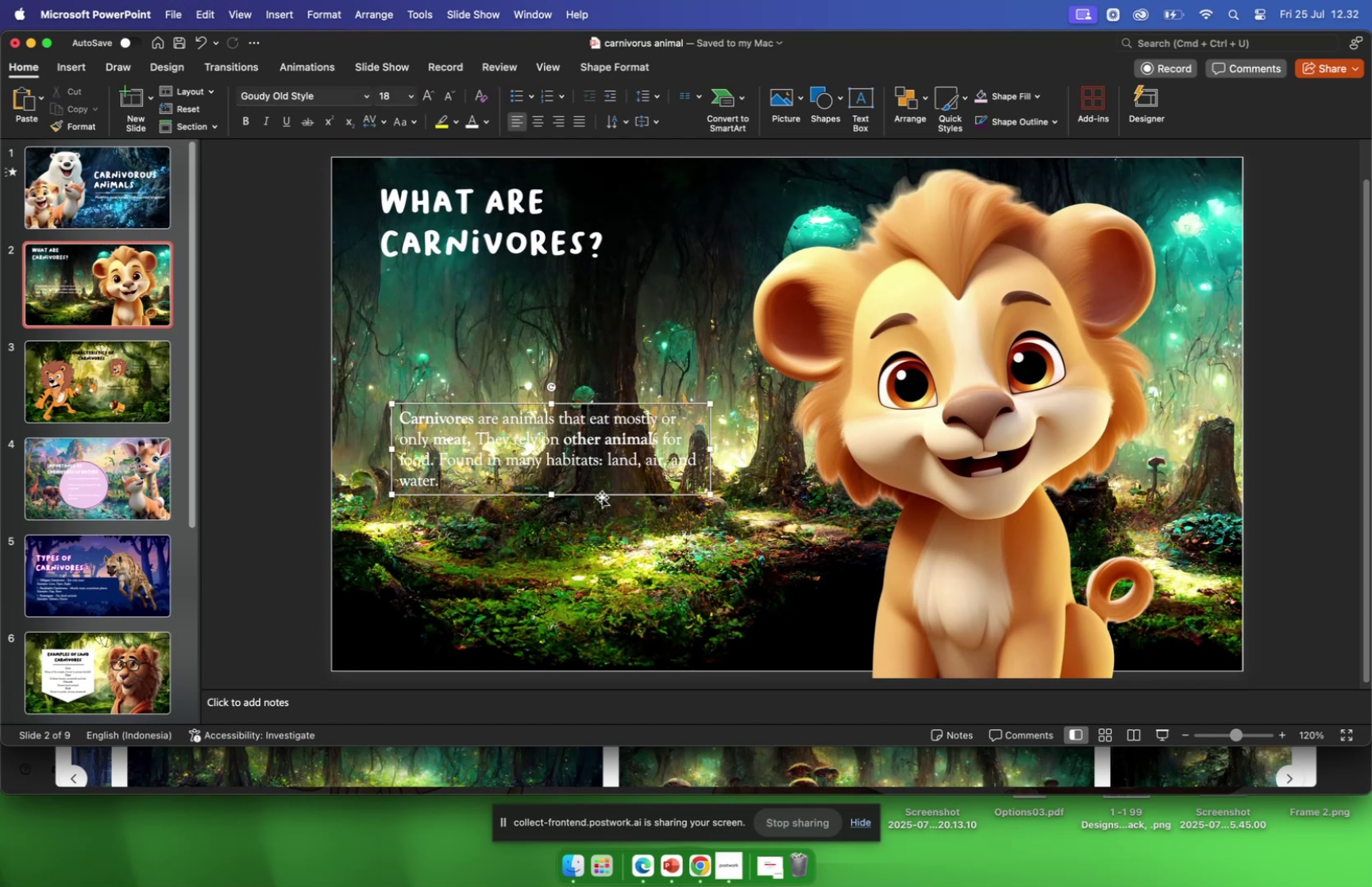 
left_click_drag(start_coordinate=[602, 495], to_coordinate=[584, 364])
 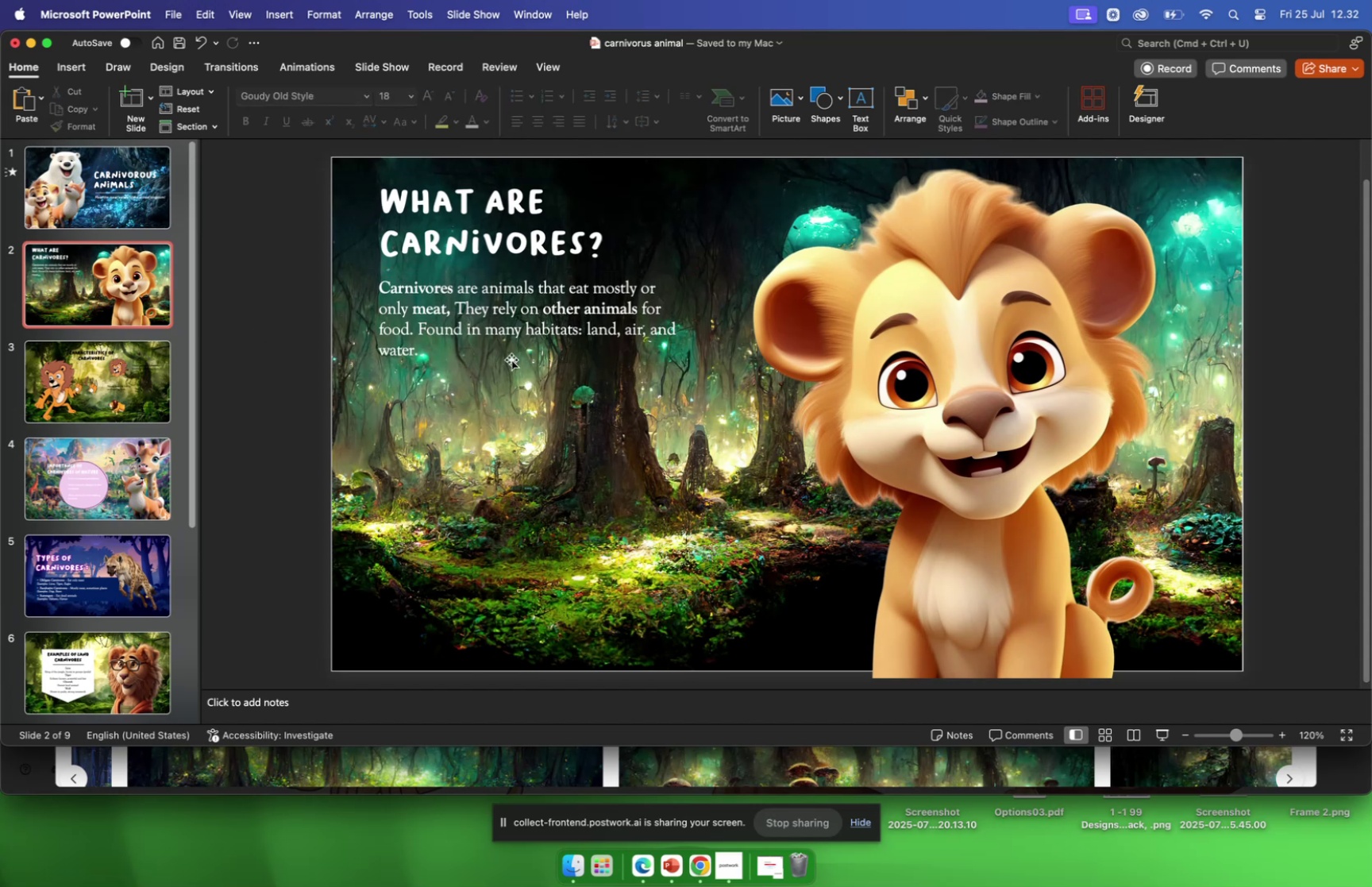 
wait(6.97)
 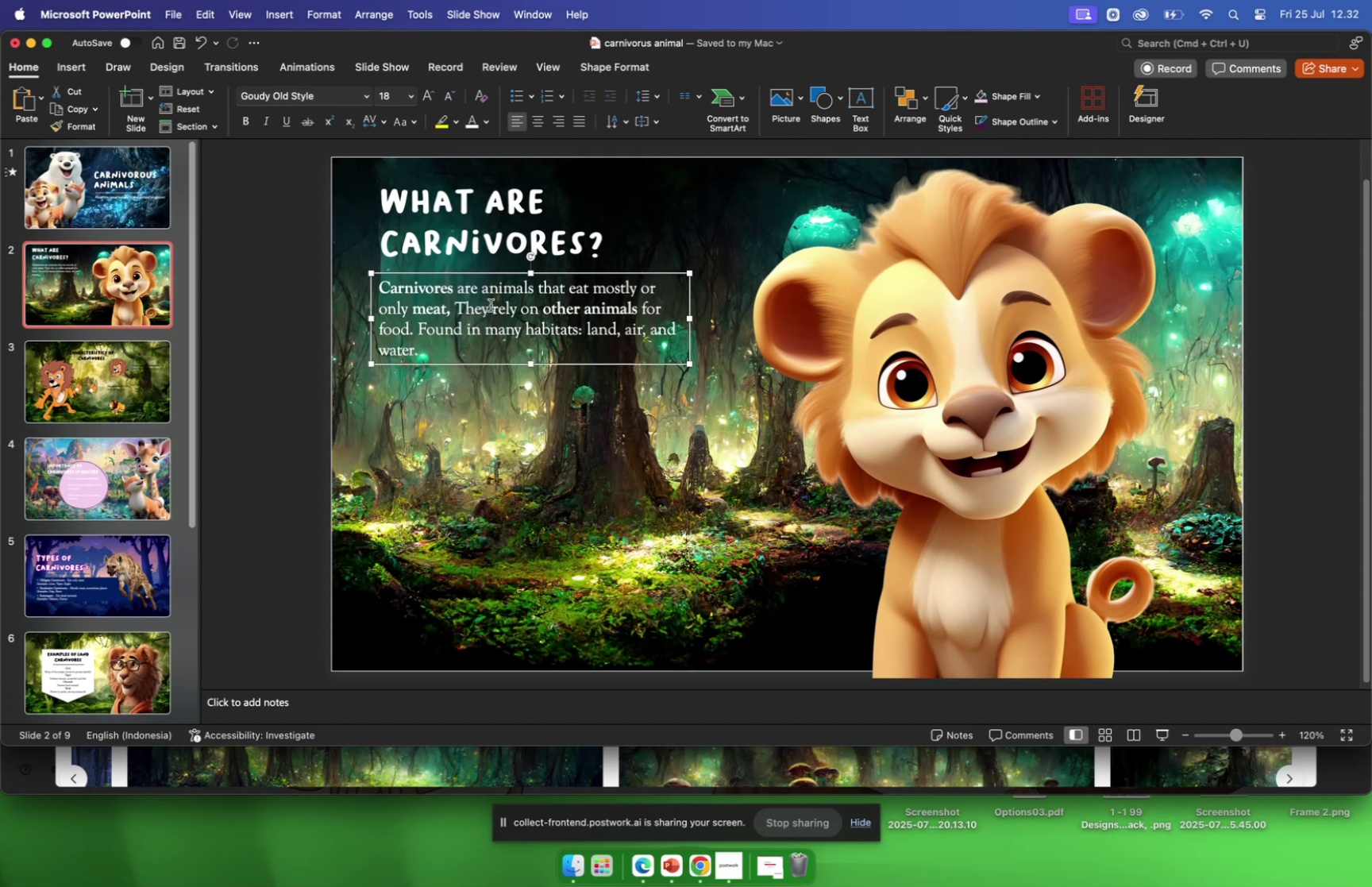 
left_click([110, 381])
 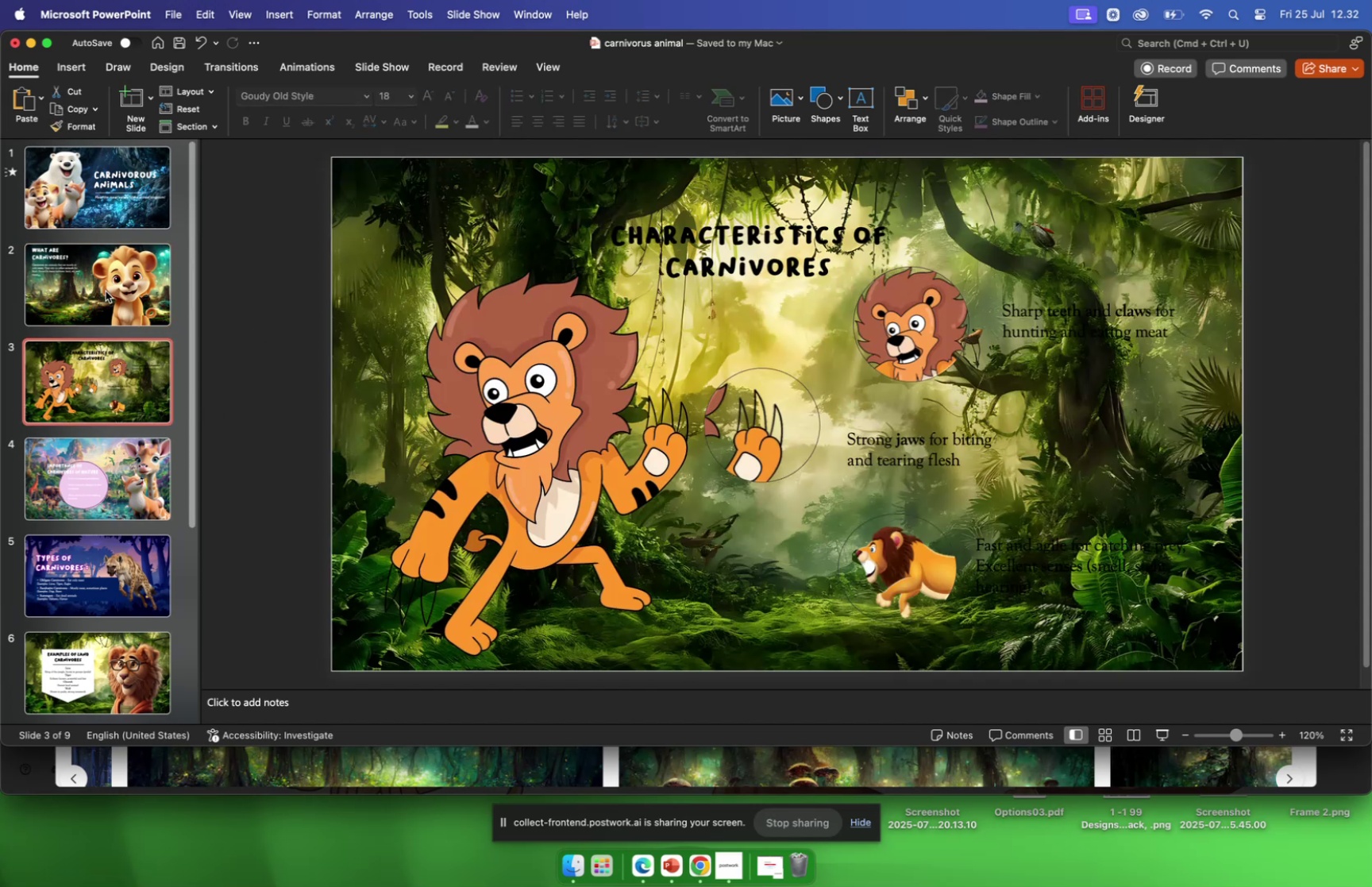 
left_click([106, 288])
 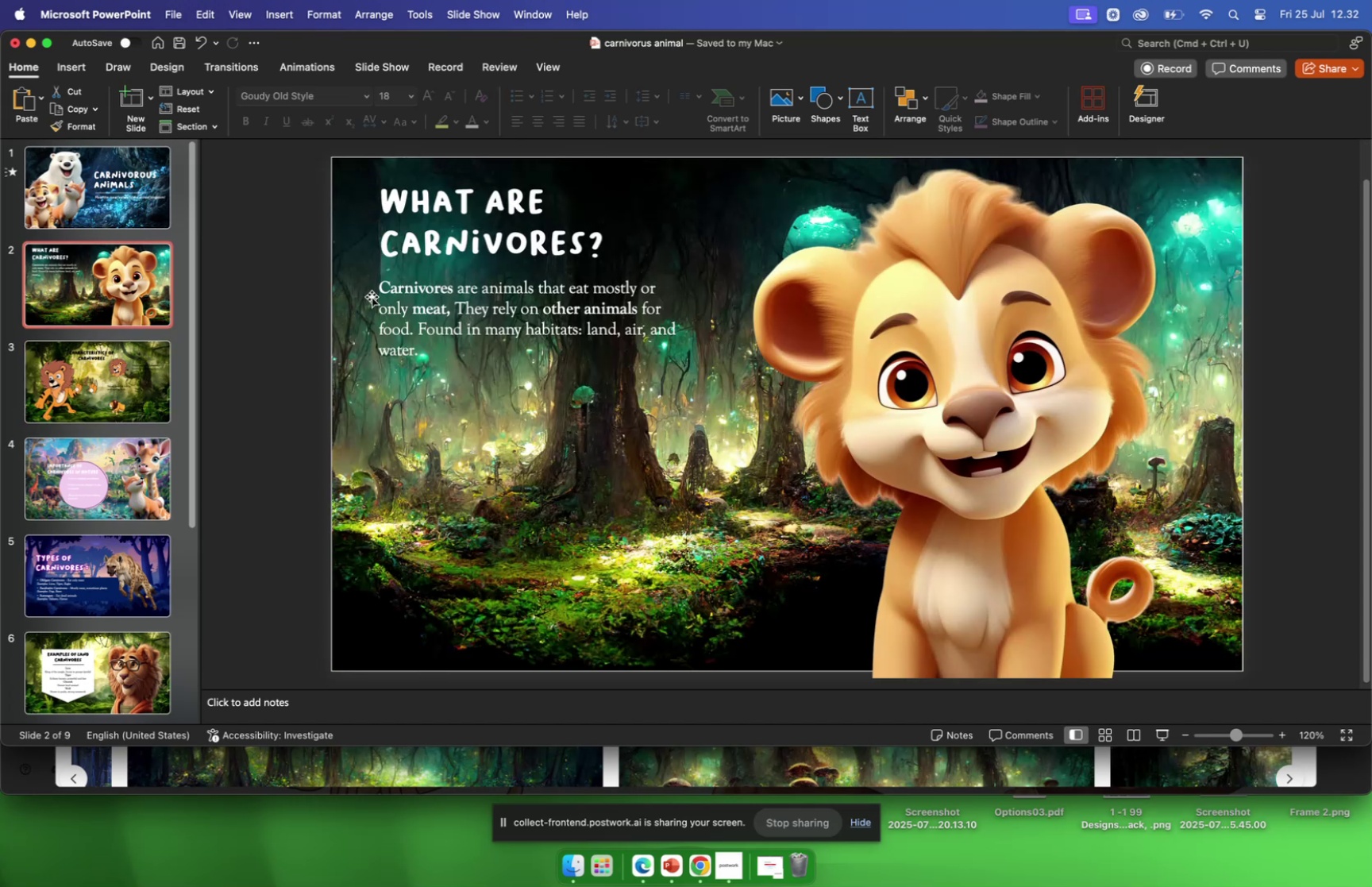 
left_click_drag(start_coordinate=[383, 287], to_coordinate=[435, 346])
 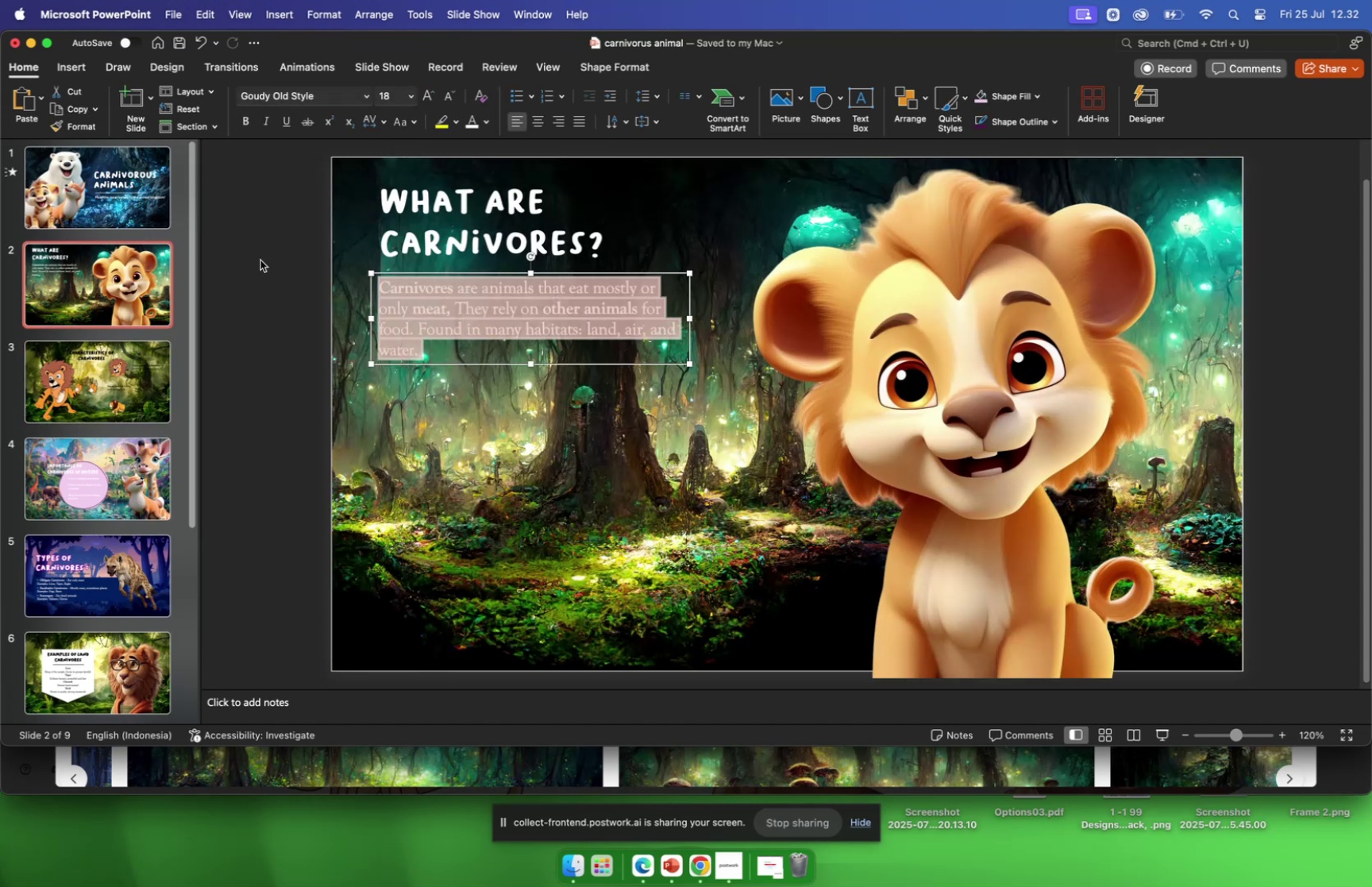 
left_click([260, 260])
 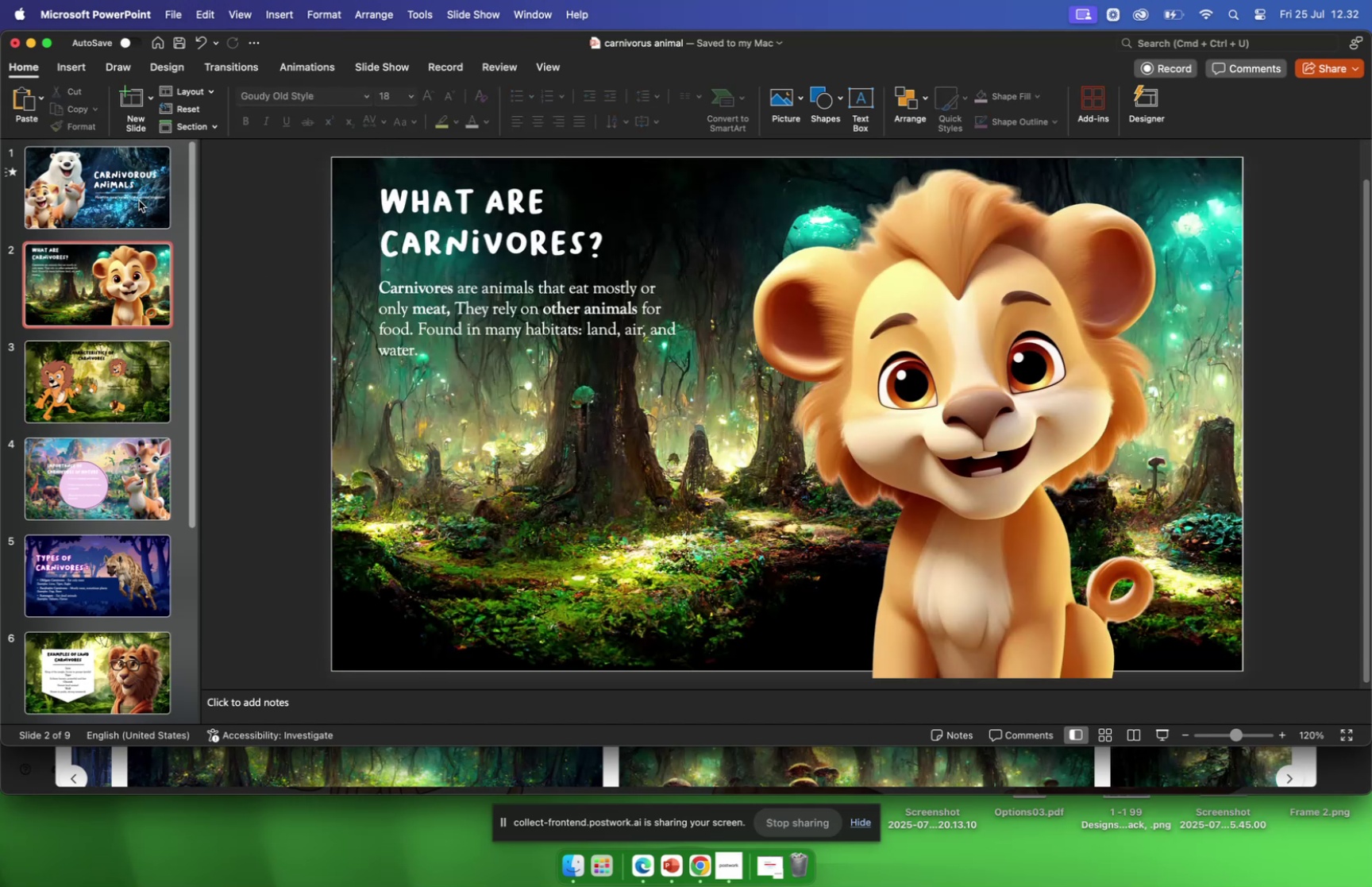 
left_click([138, 199])
 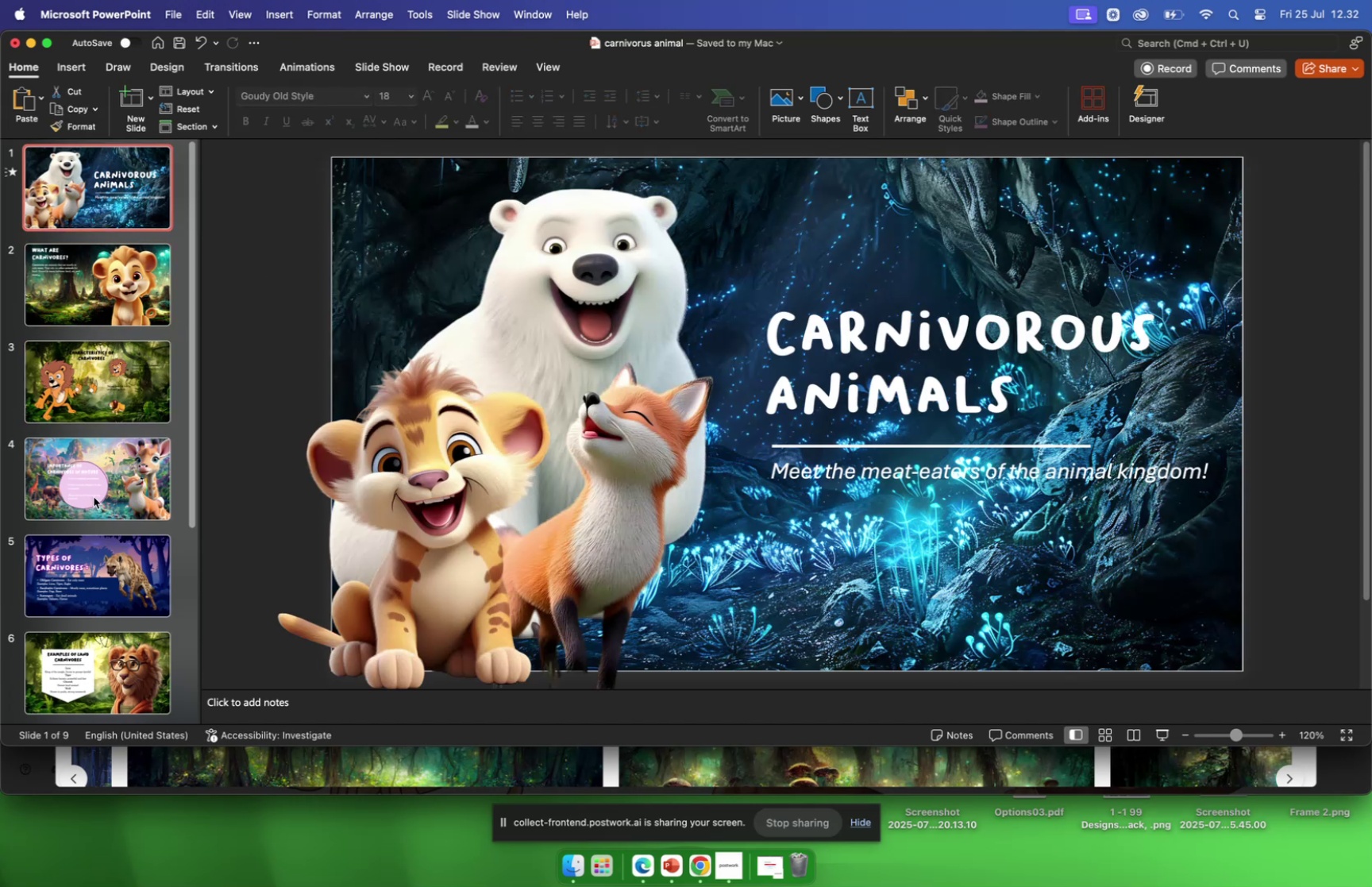 
scroll: coordinate [97, 511], scroll_direction: down, amount: 47.0
 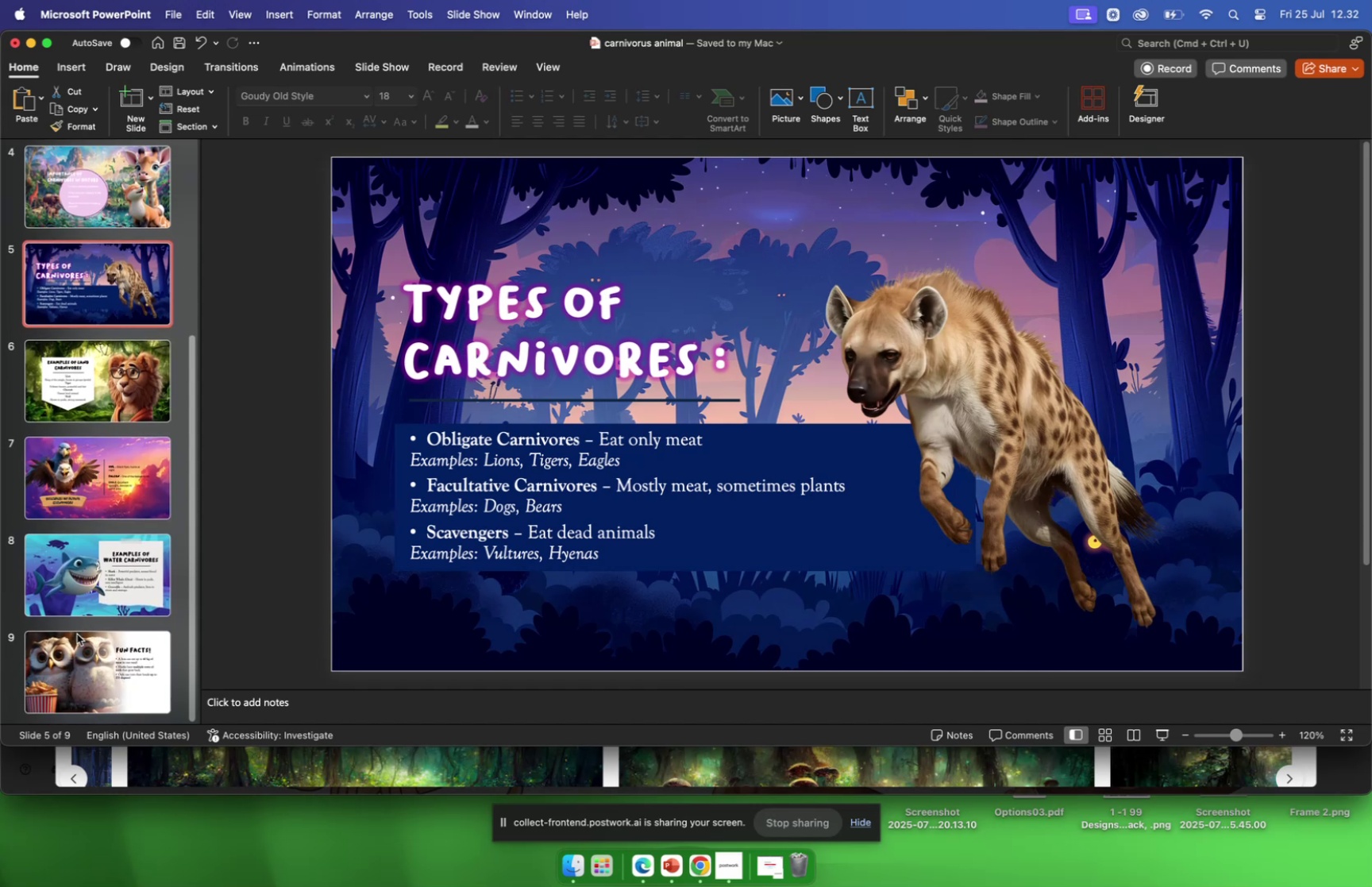 
left_click([76, 638])
 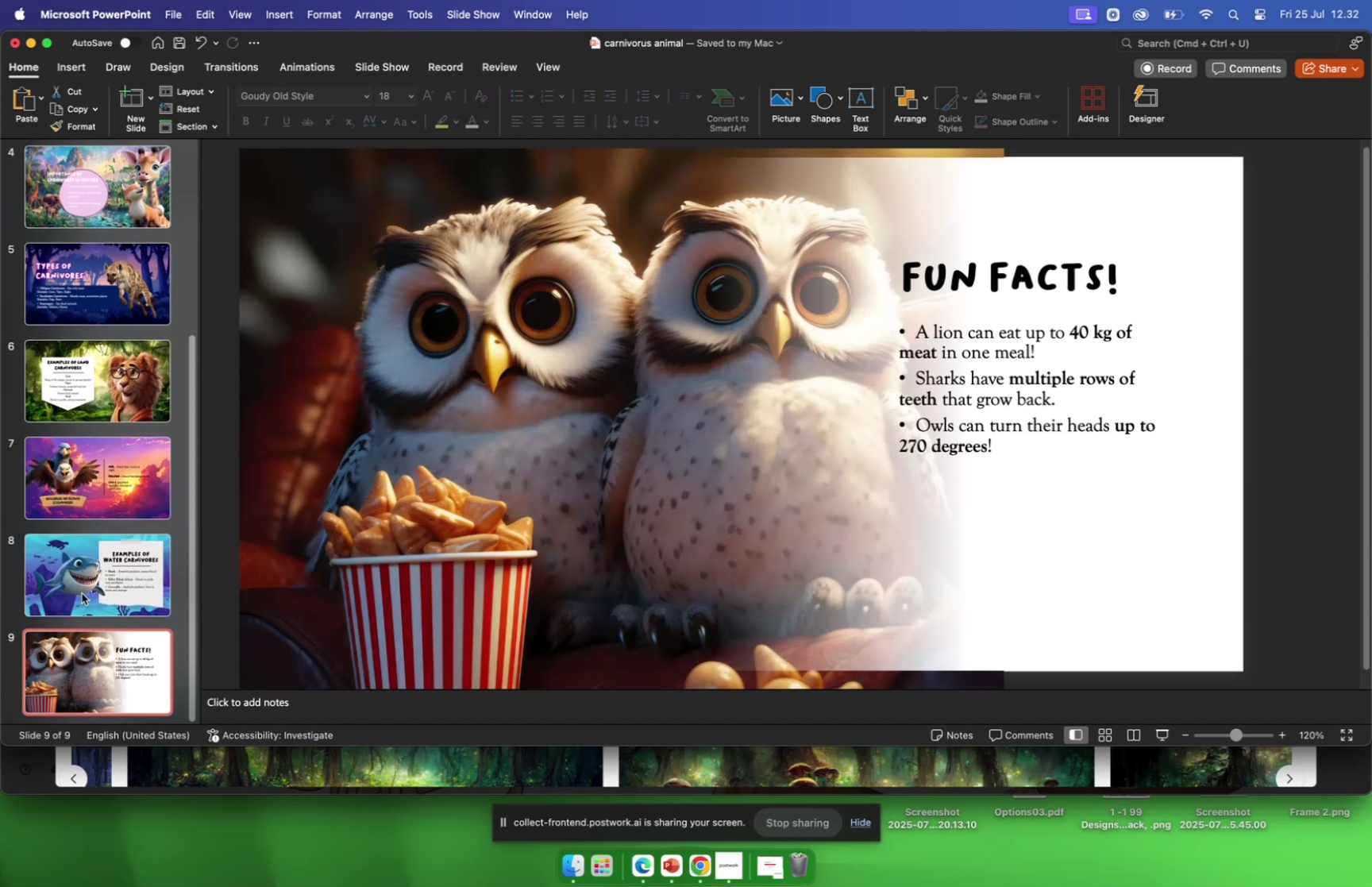 
left_click([82, 592])
 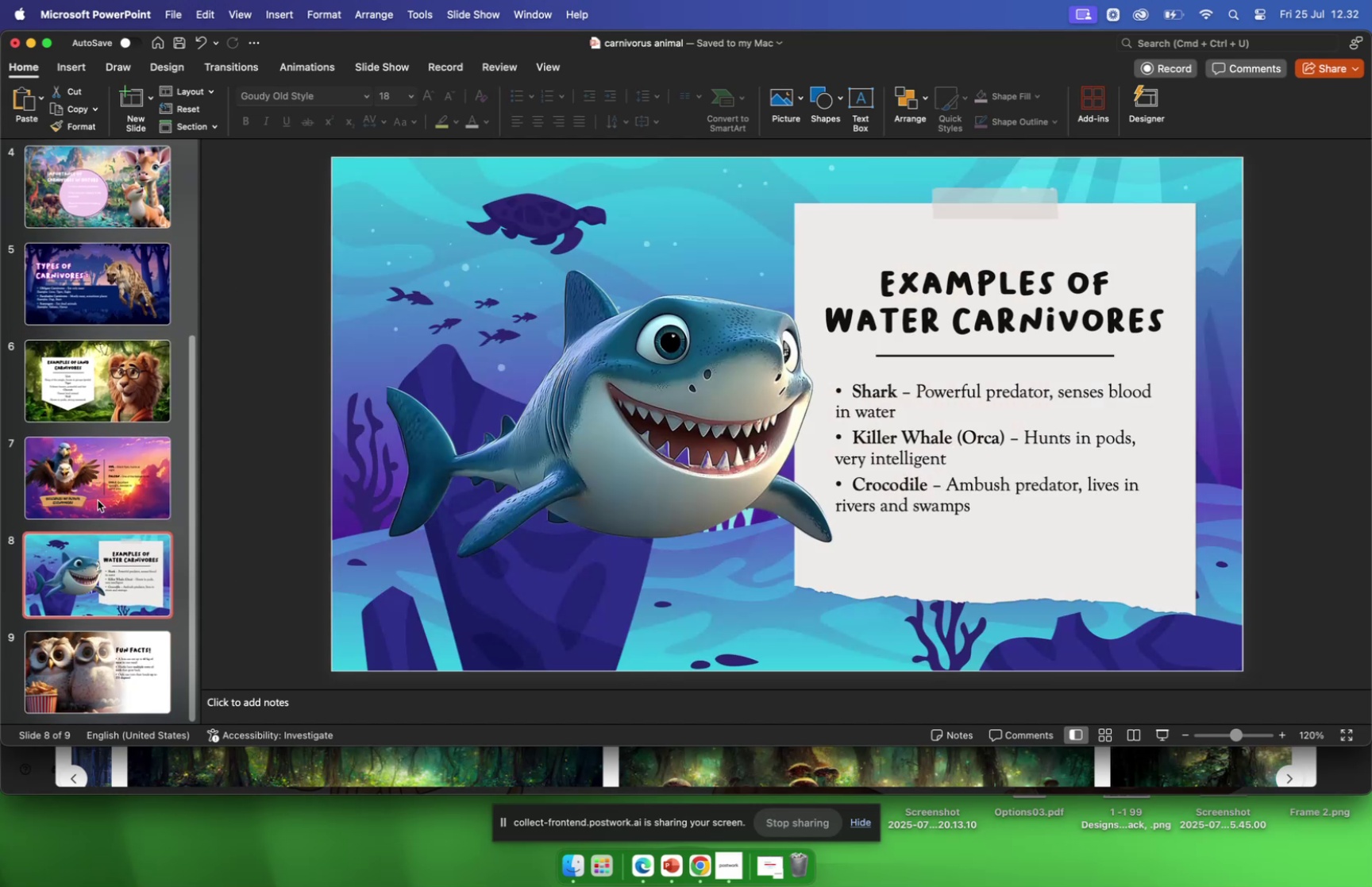 
left_click([98, 498])
 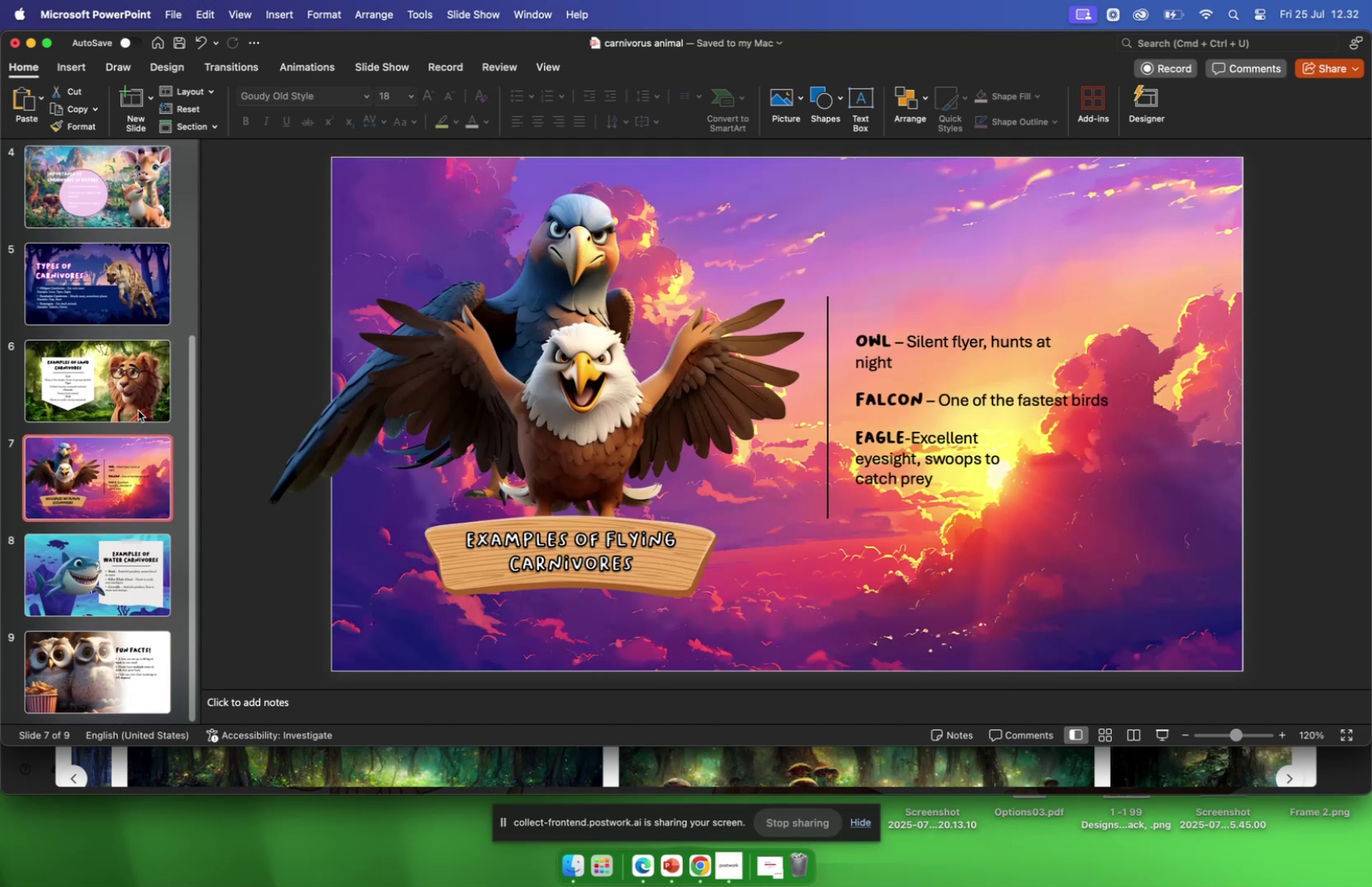 
scroll: coordinate [137, 404], scroll_direction: down, amount: 1.0
 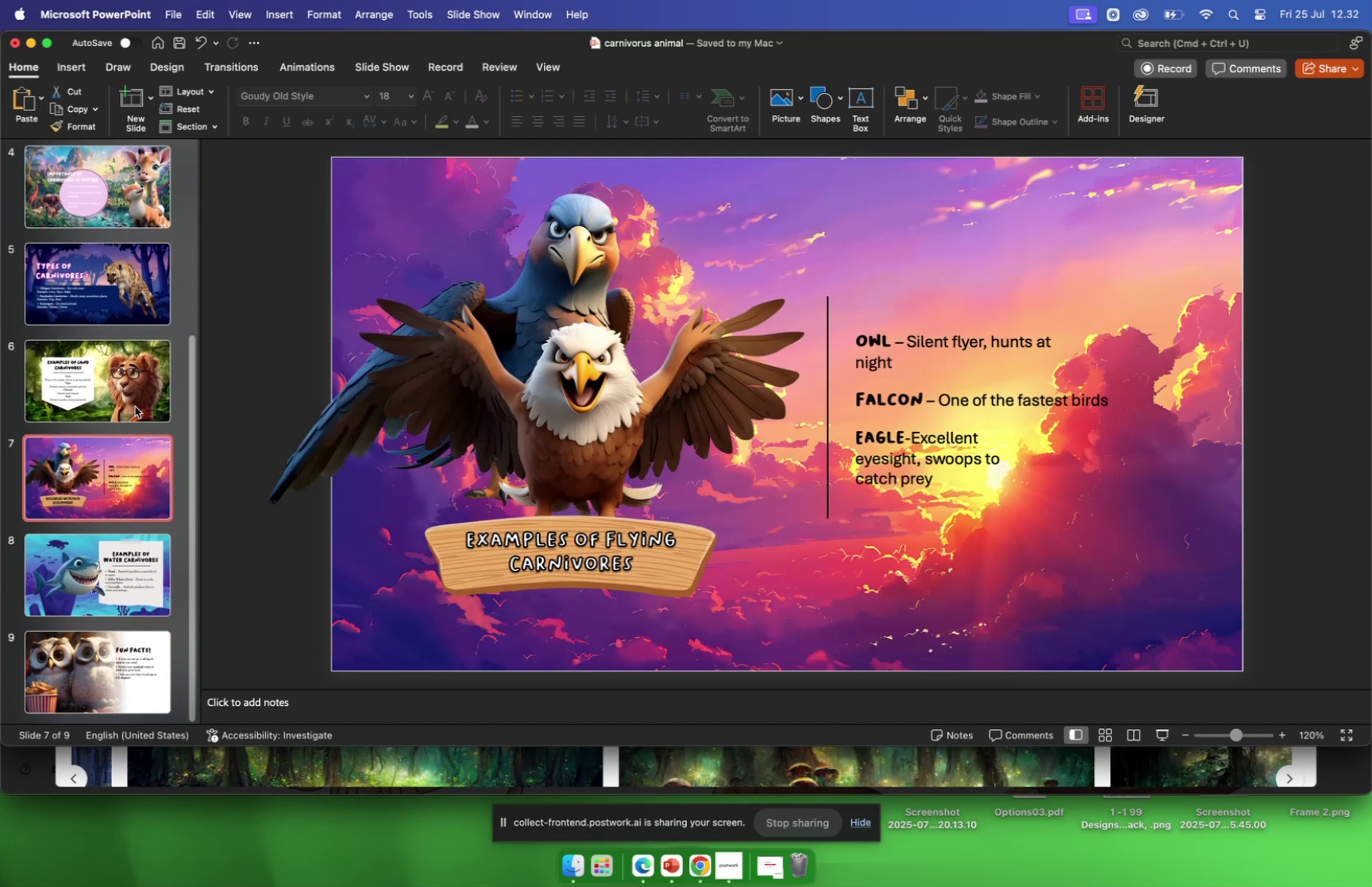 
left_click([135, 406])
 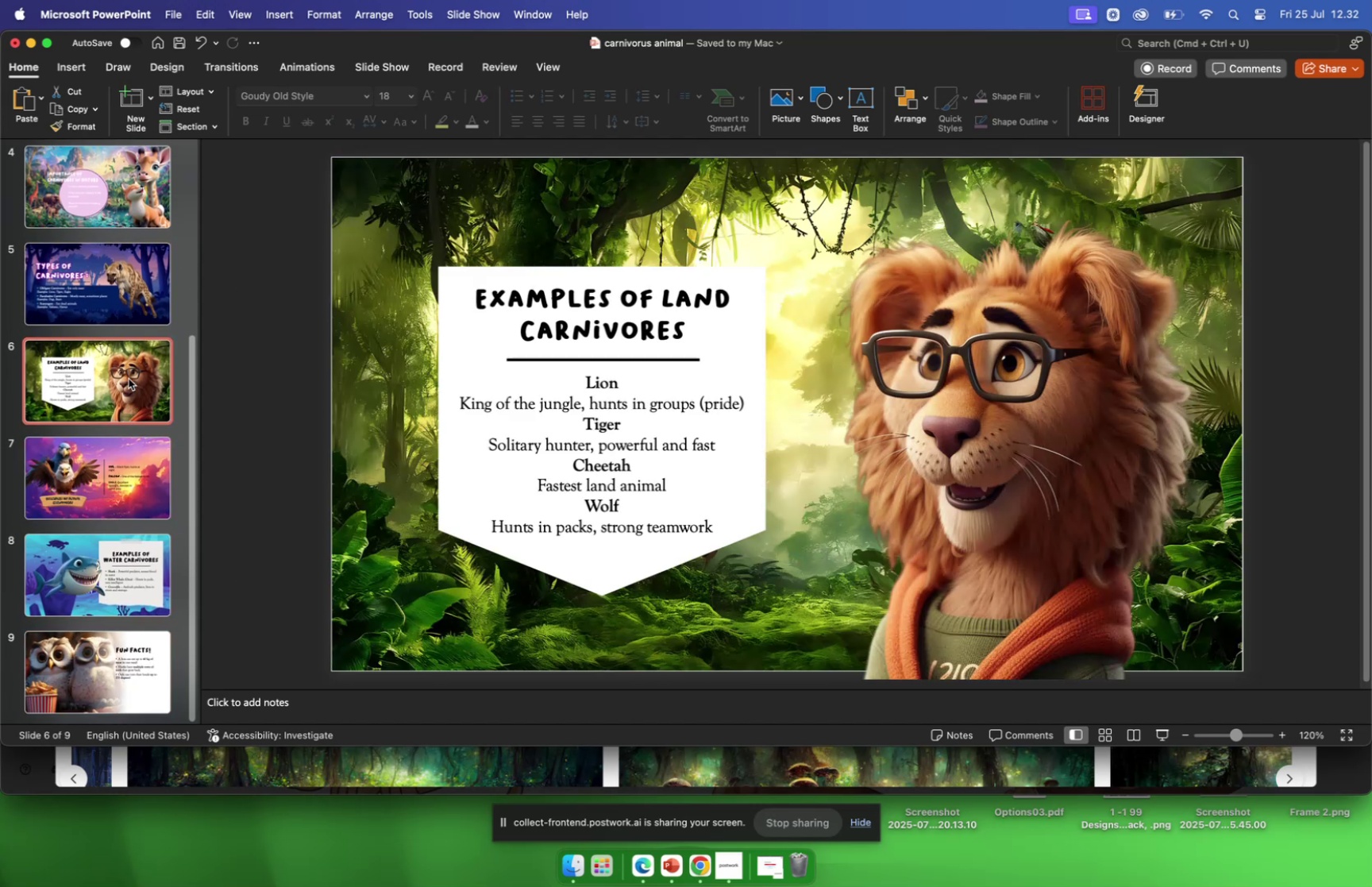 
scroll: coordinate [140, 361], scroll_direction: up, amount: 12.0
 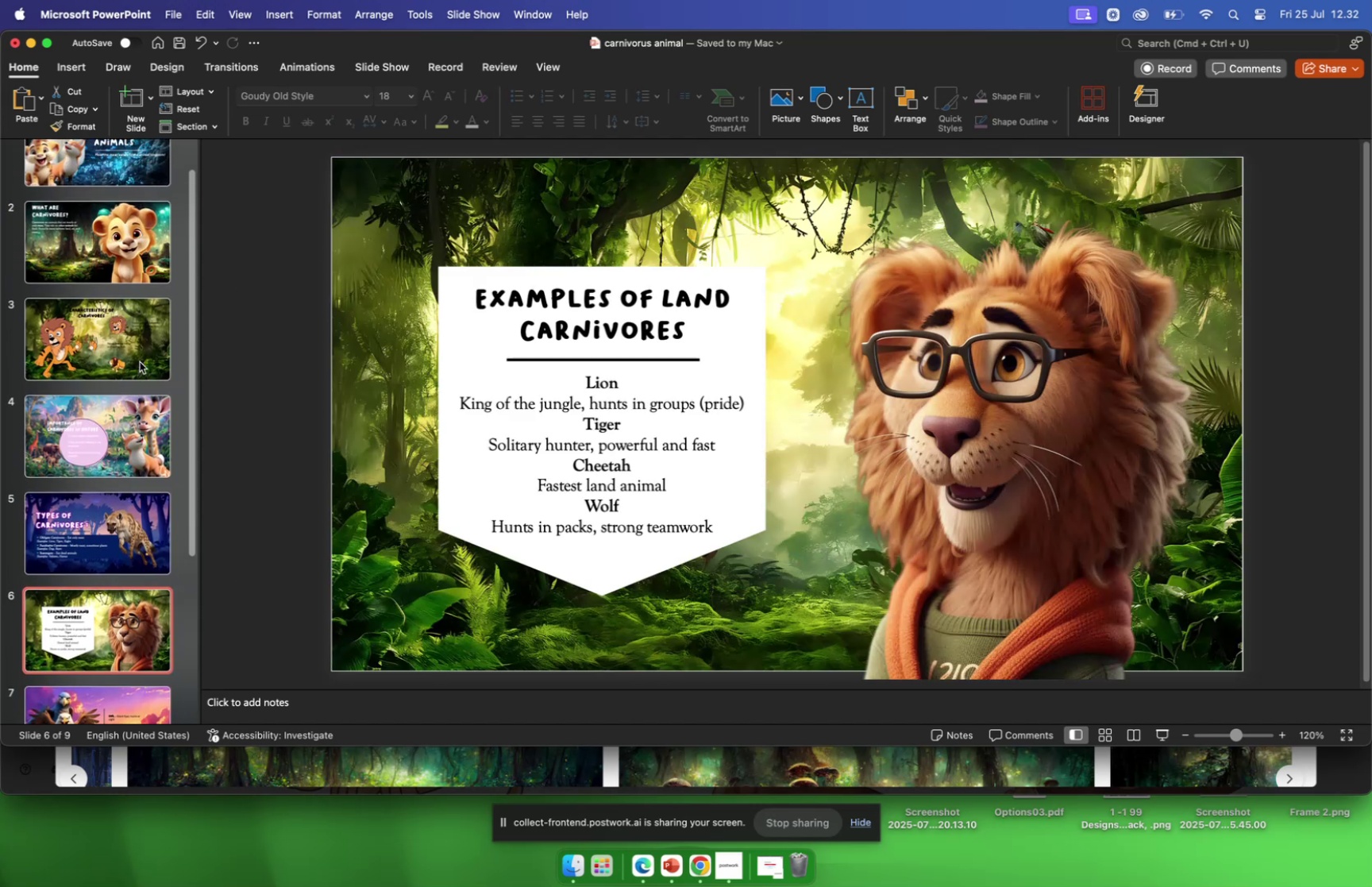 
left_click([140, 361])
 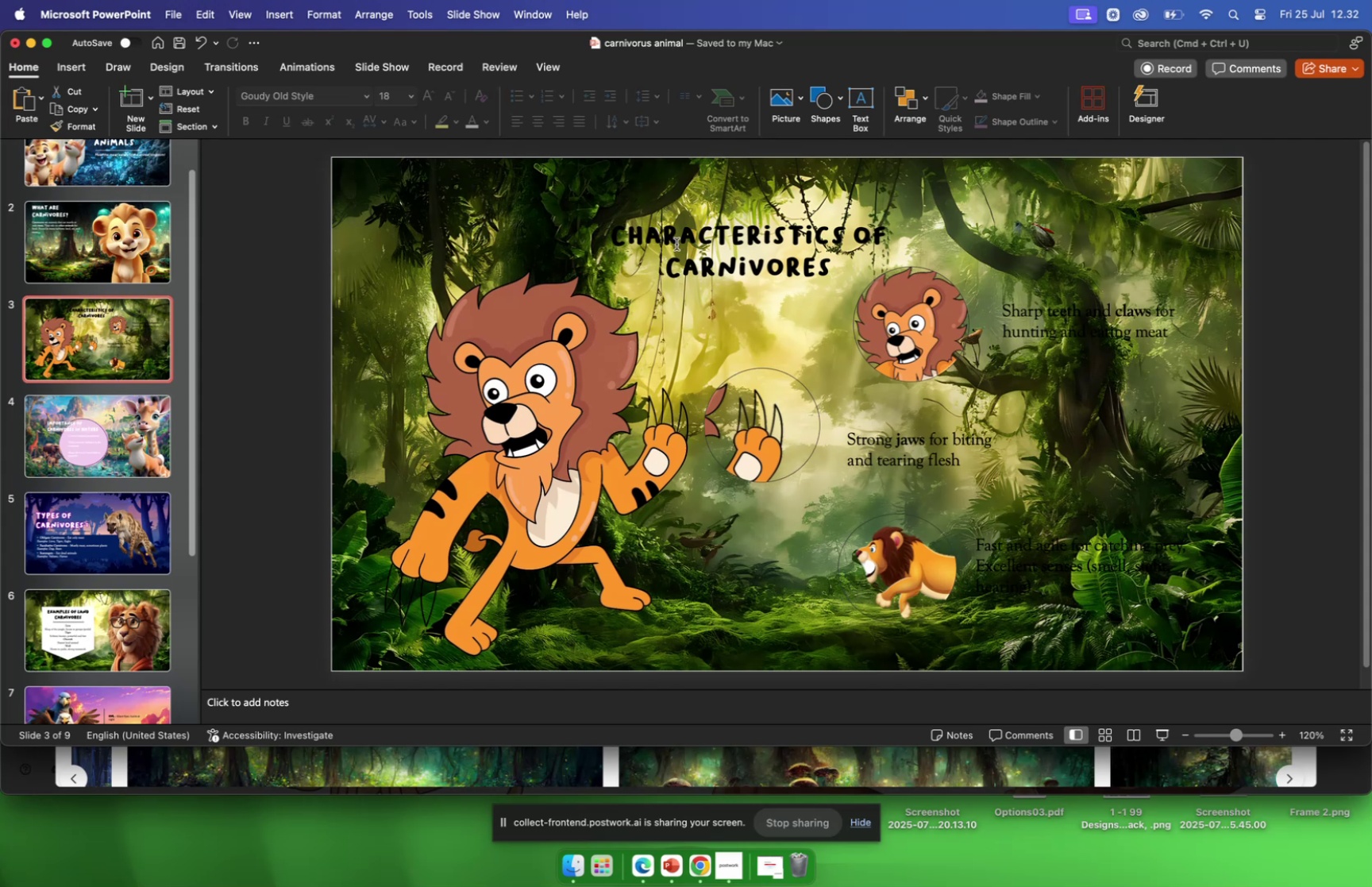 
left_click_drag(start_coordinate=[617, 235], to_coordinate=[834, 276])
 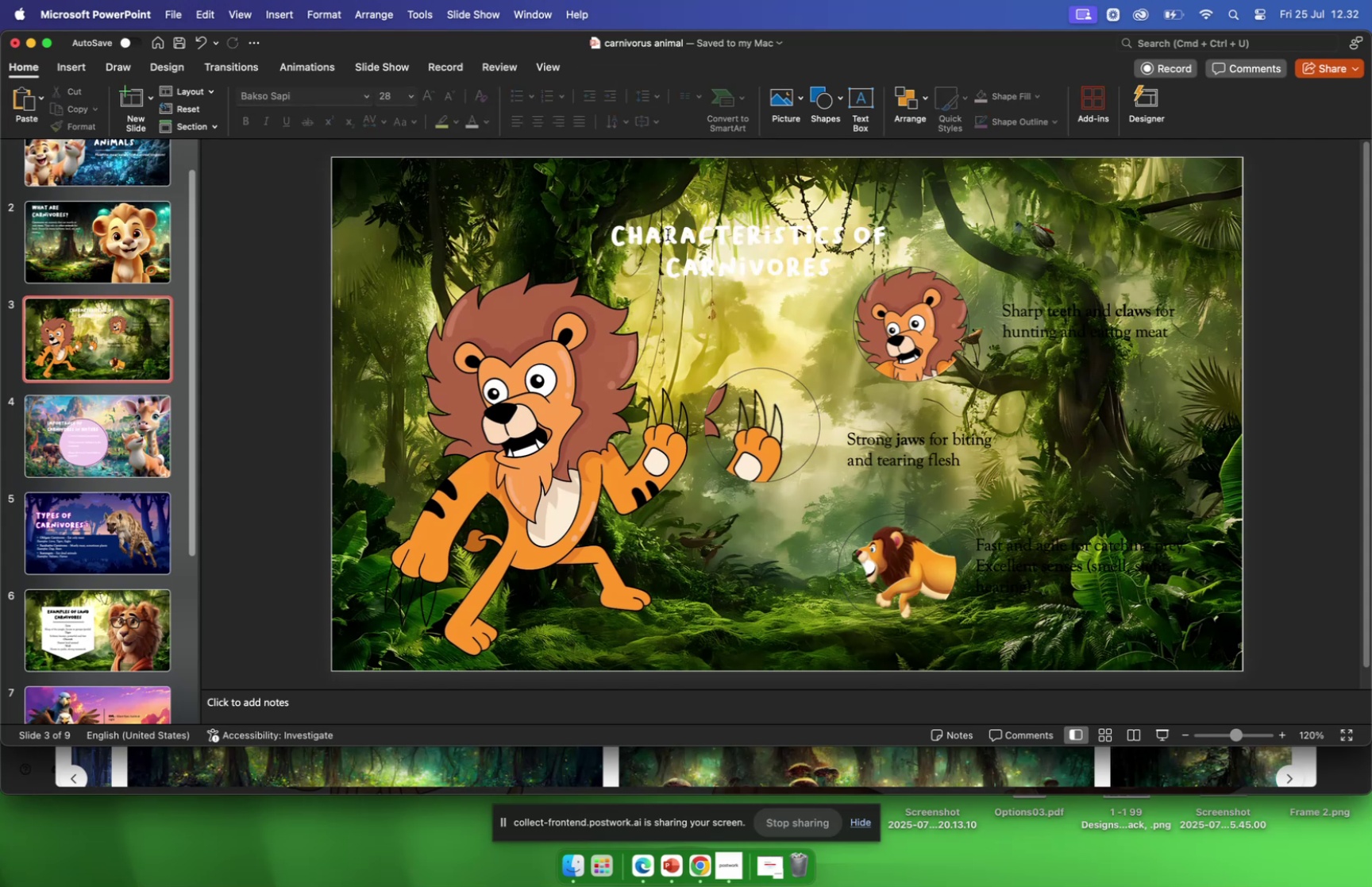 
left_click_drag(start_coordinate=[615, 236], to_coordinate=[787, 263])
 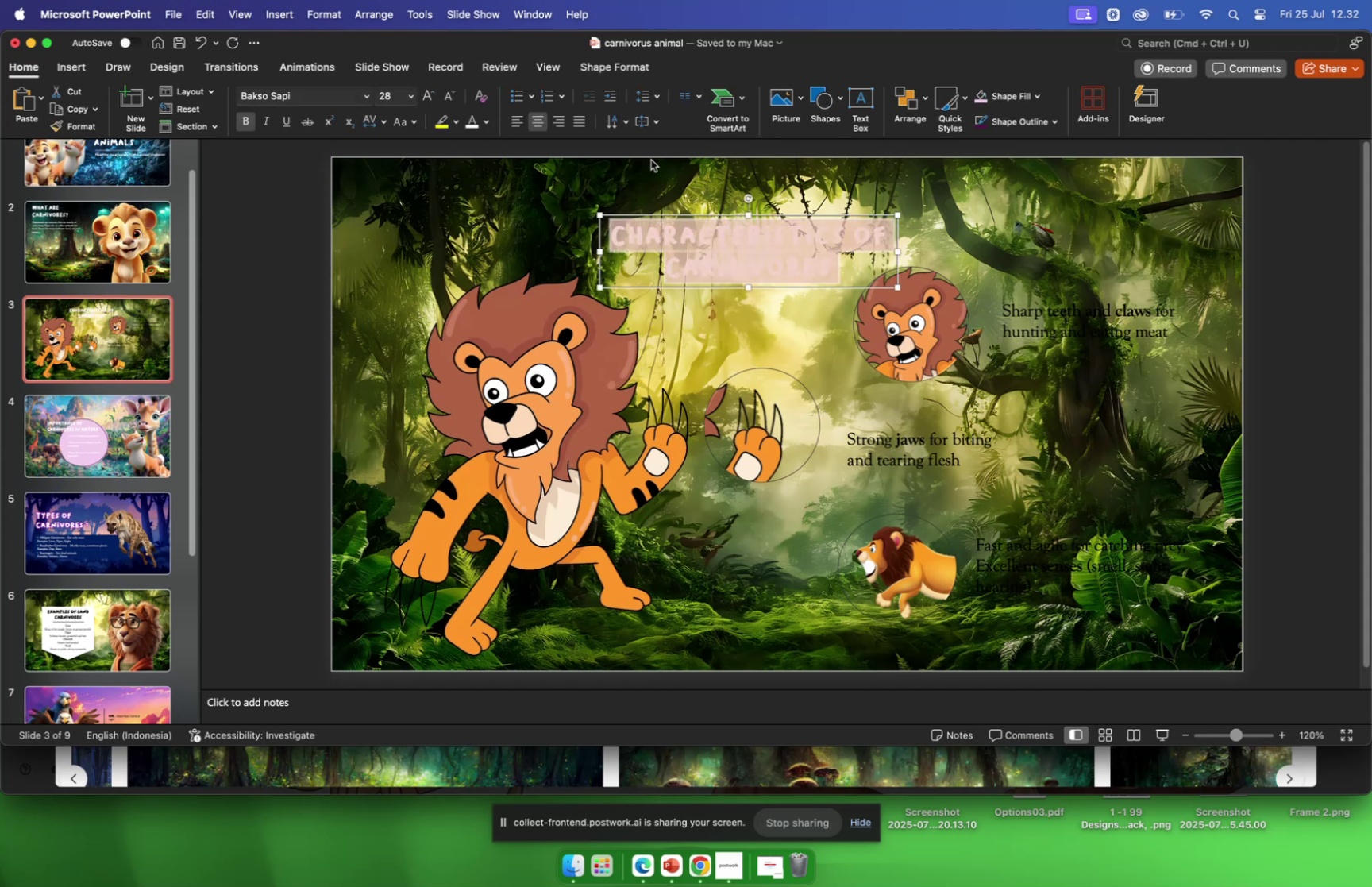 
mouse_move([826, 107])
 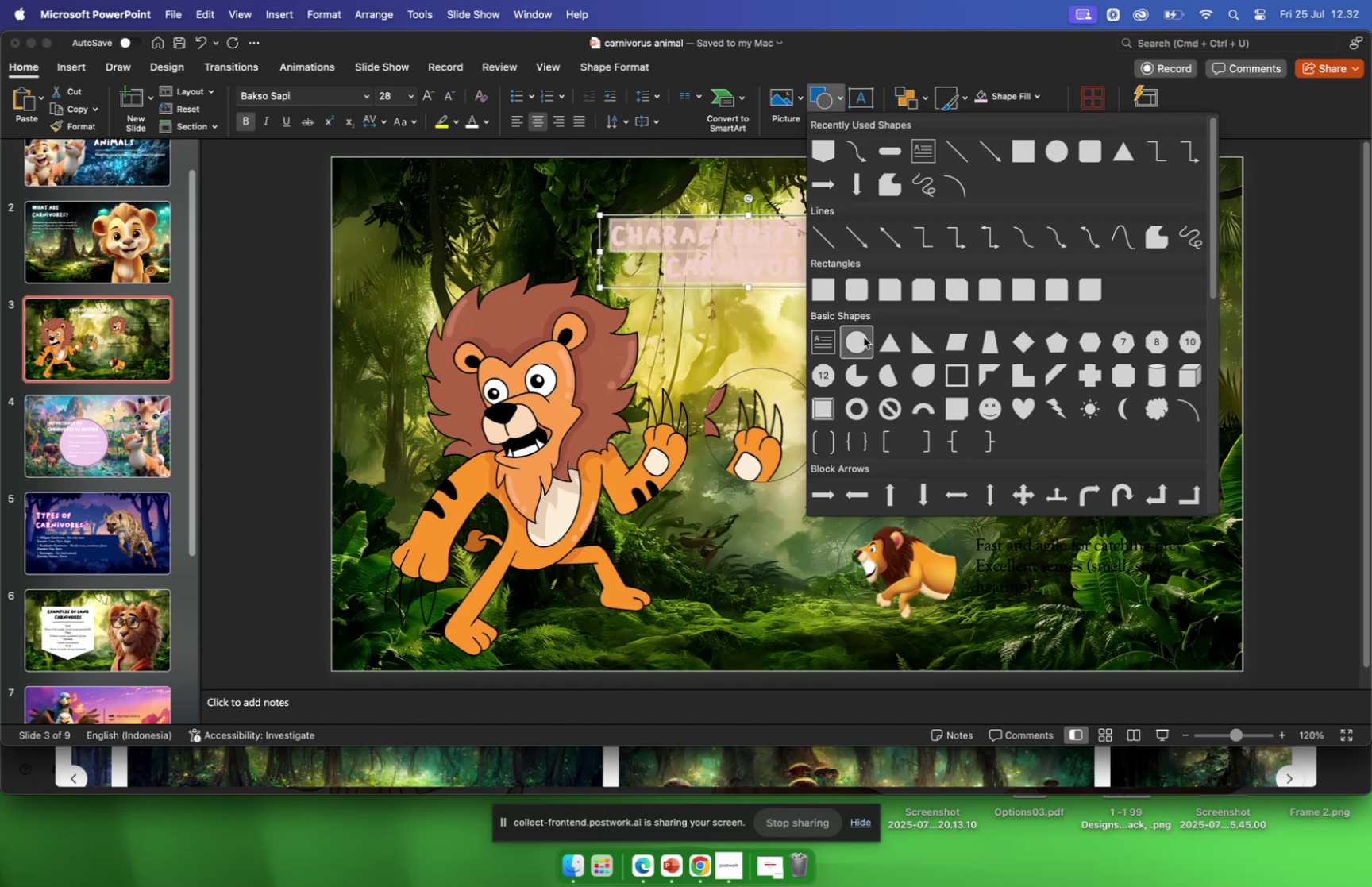 
scroll: coordinate [1042, 394], scroll_direction: down, amount: 46.0
 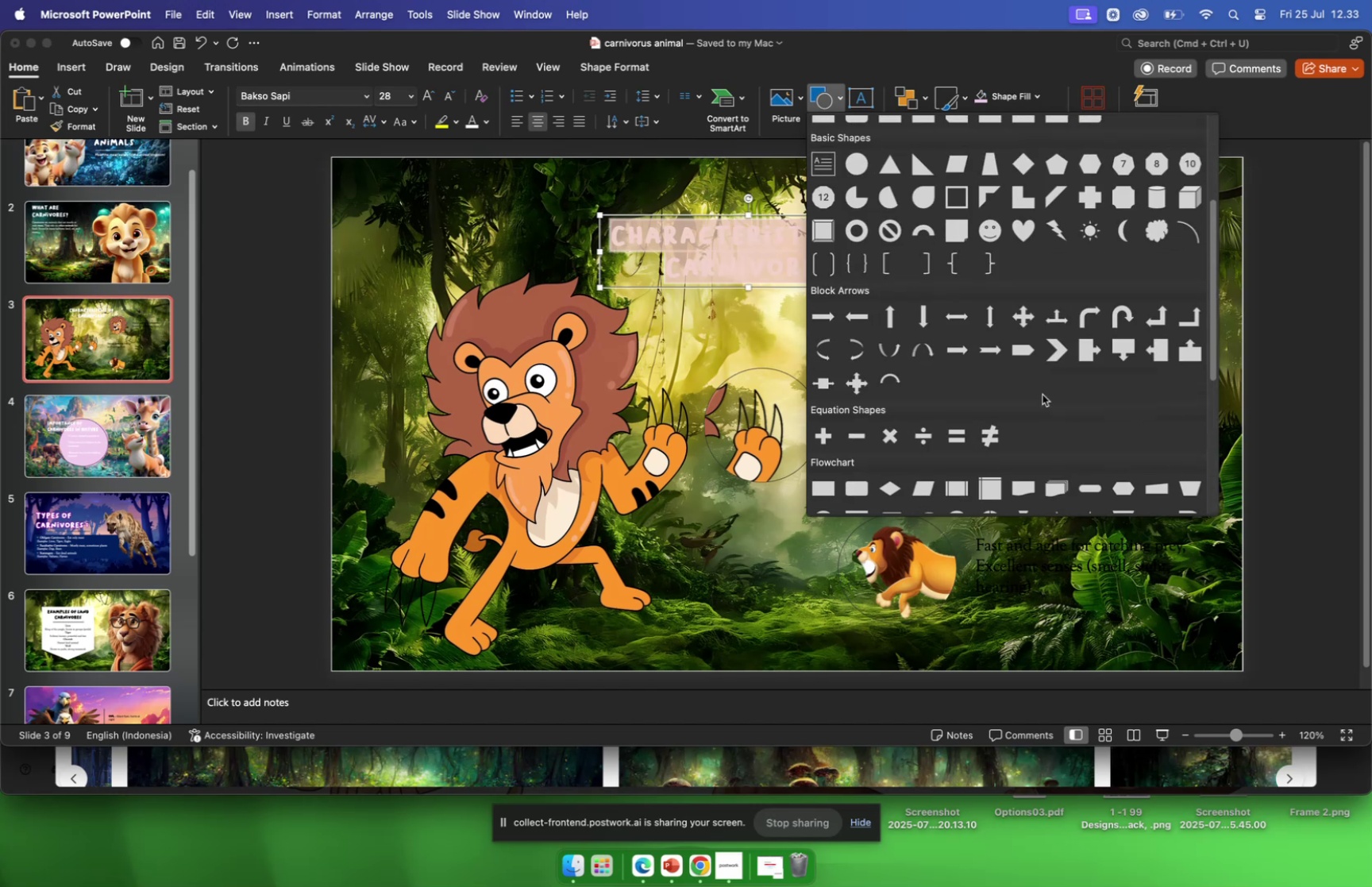 
scroll: coordinate [1042, 394], scroll_direction: up, amount: 6.0
 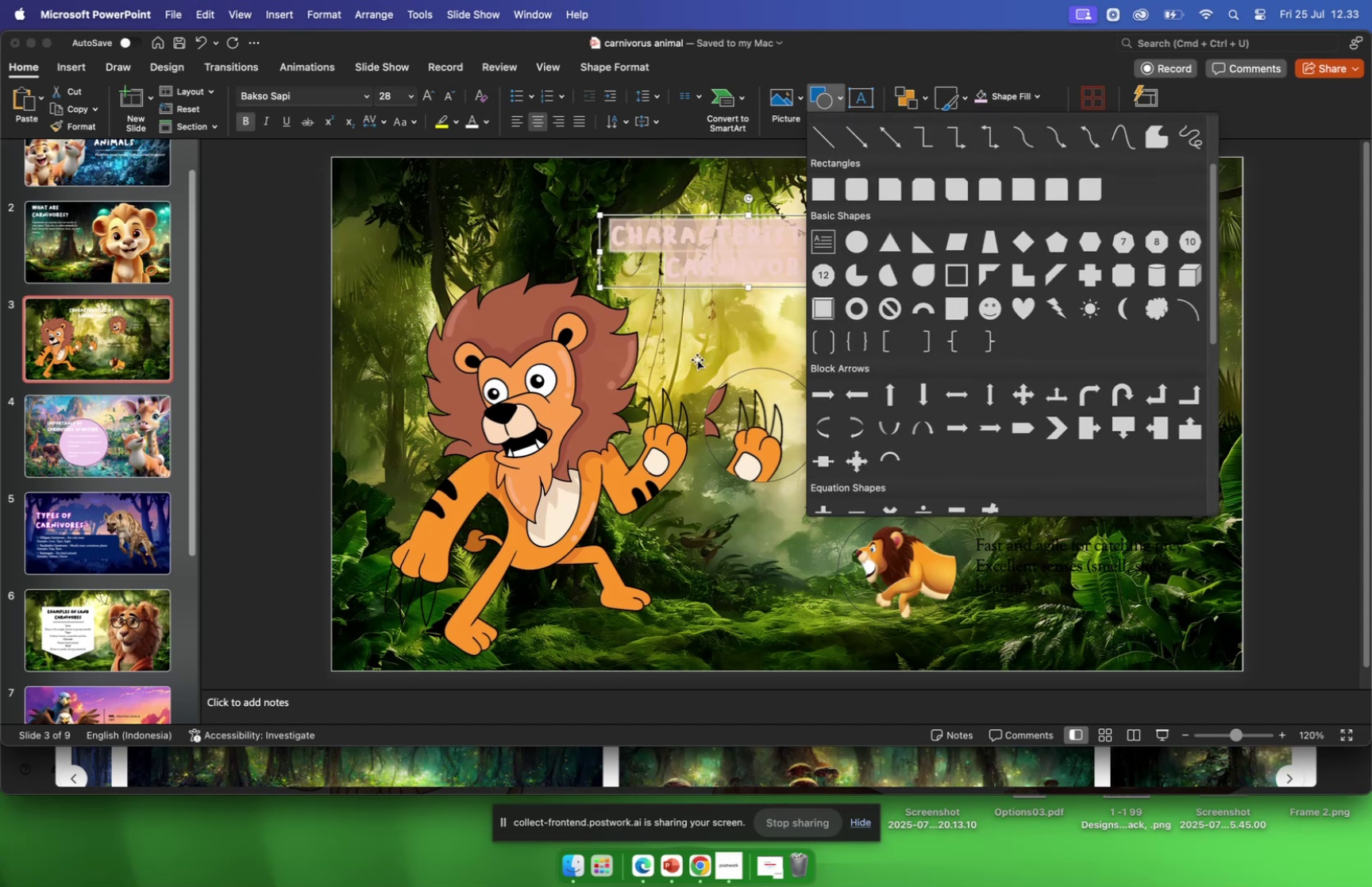 
left_click([701, 348])
 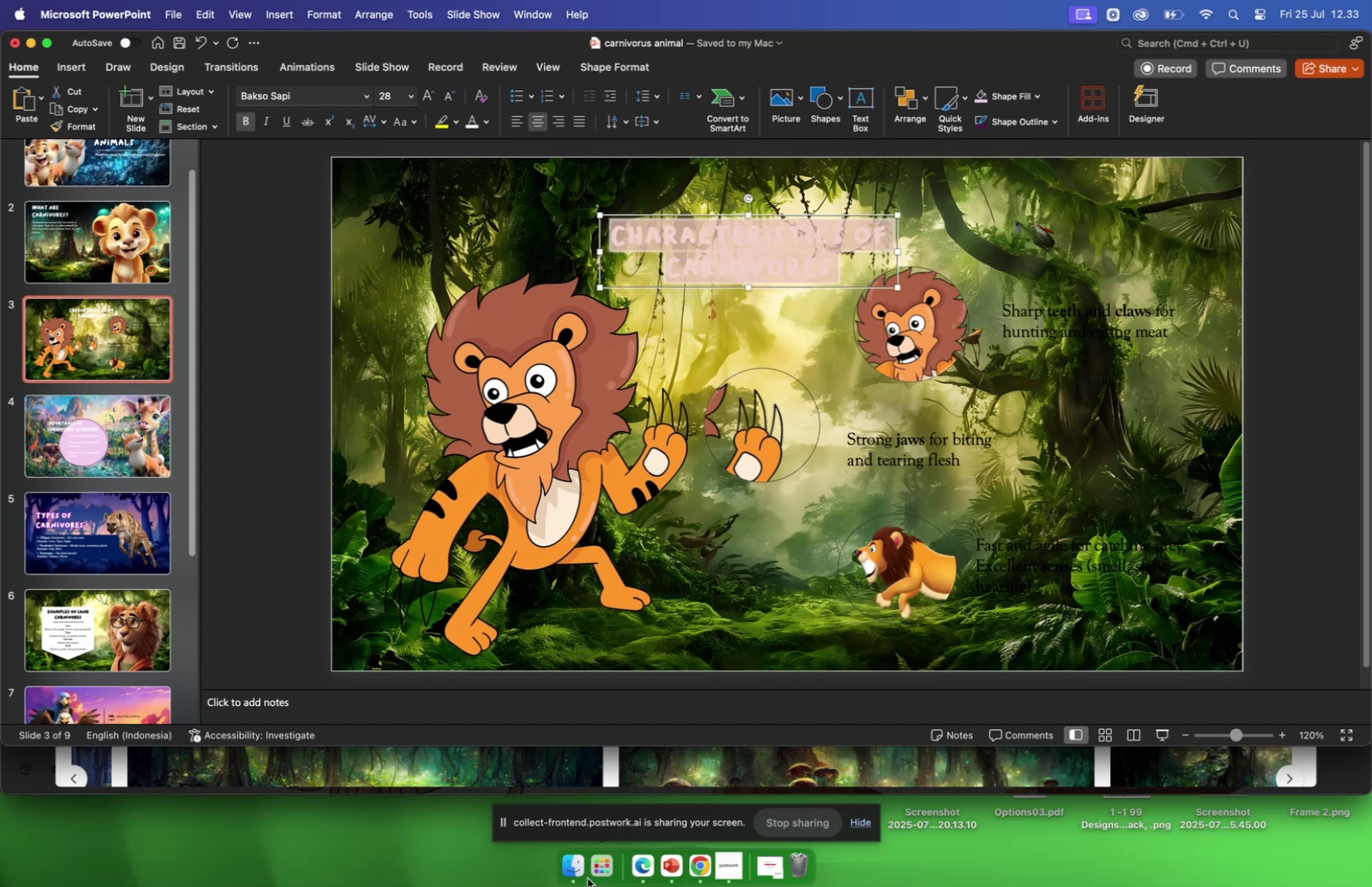 
left_click([576, 871])
 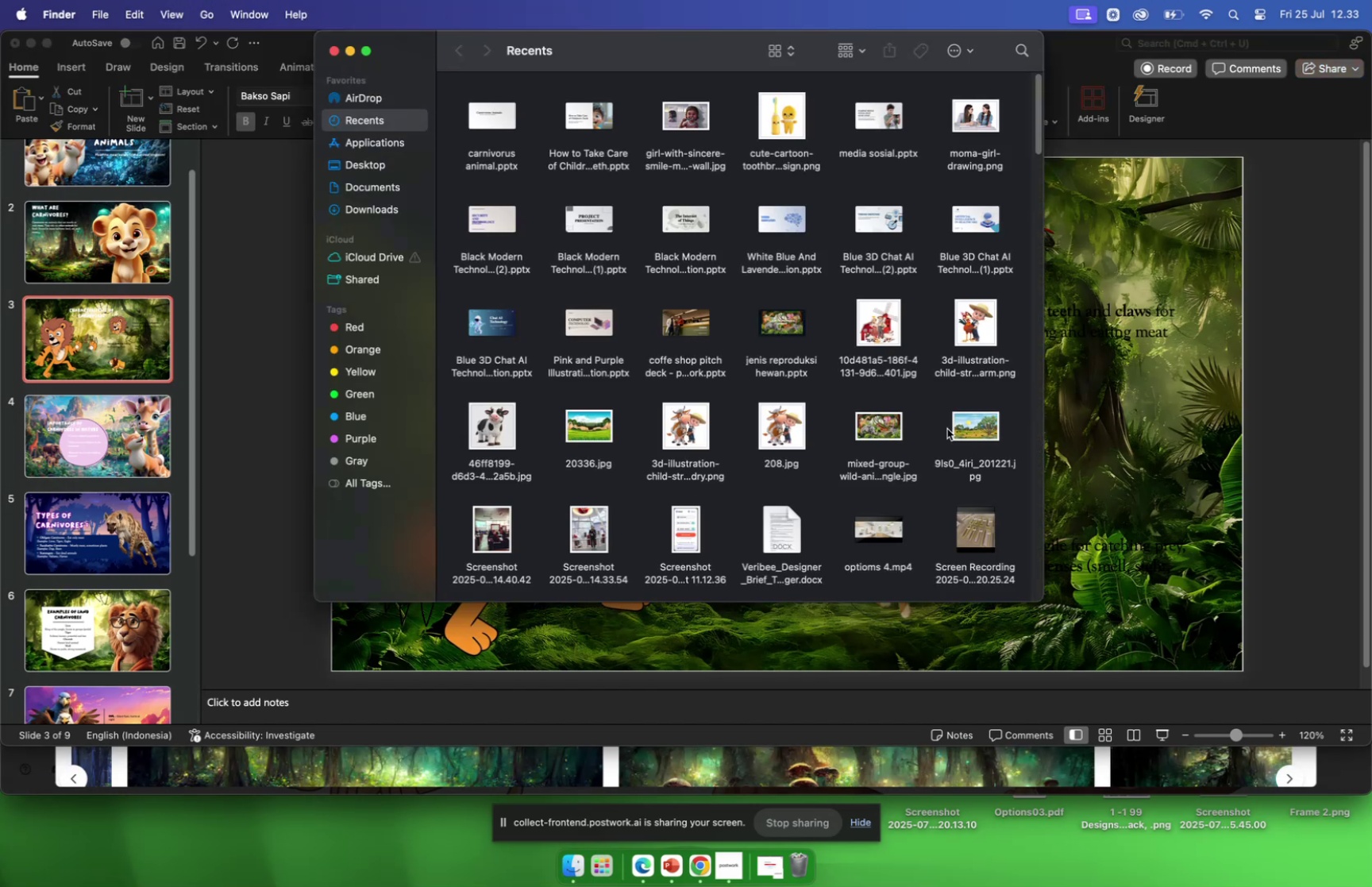 
scroll: coordinate [938, 417], scroll_direction: down, amount: 9.0
 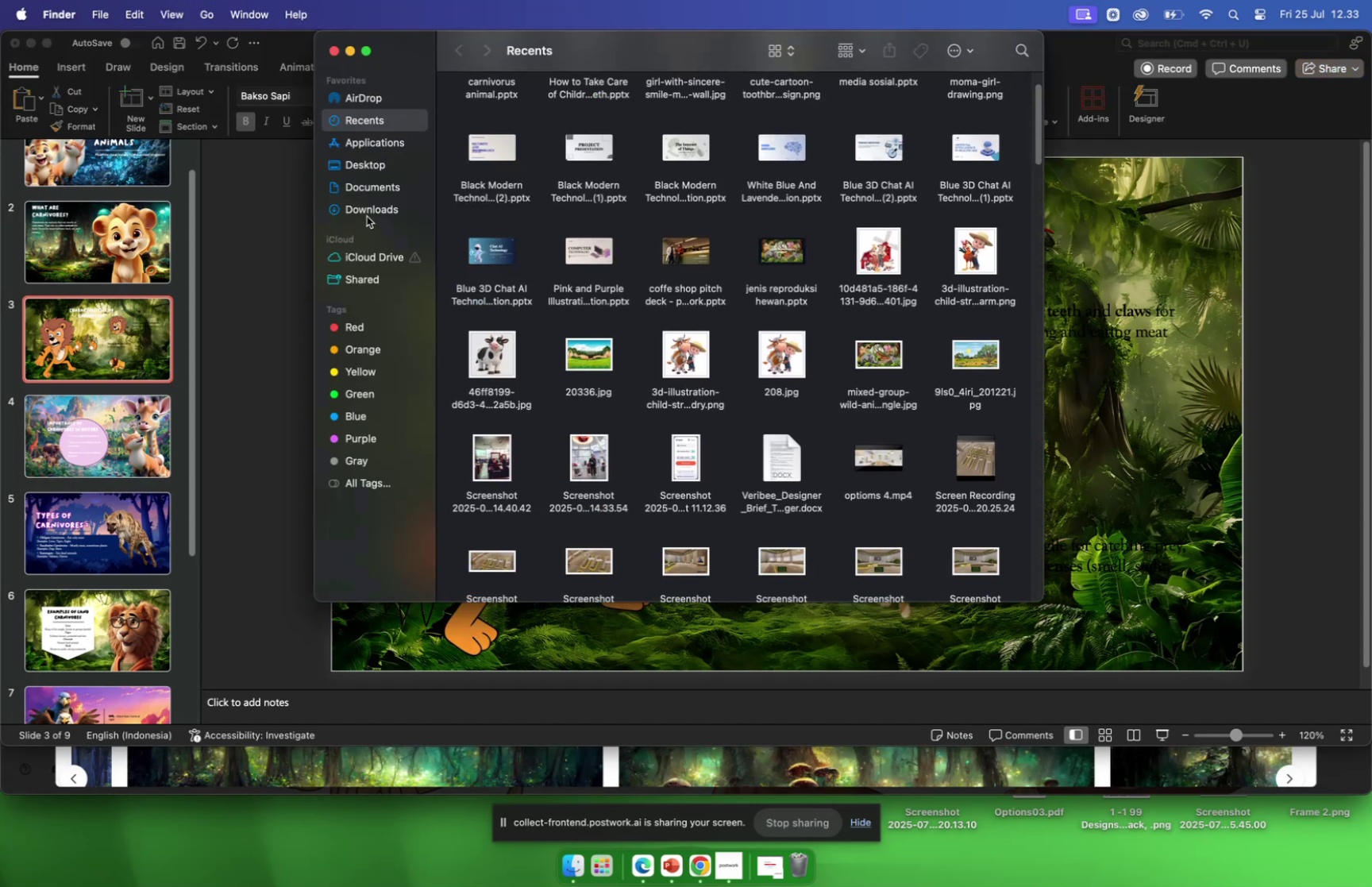 
left_click([367, 216])
 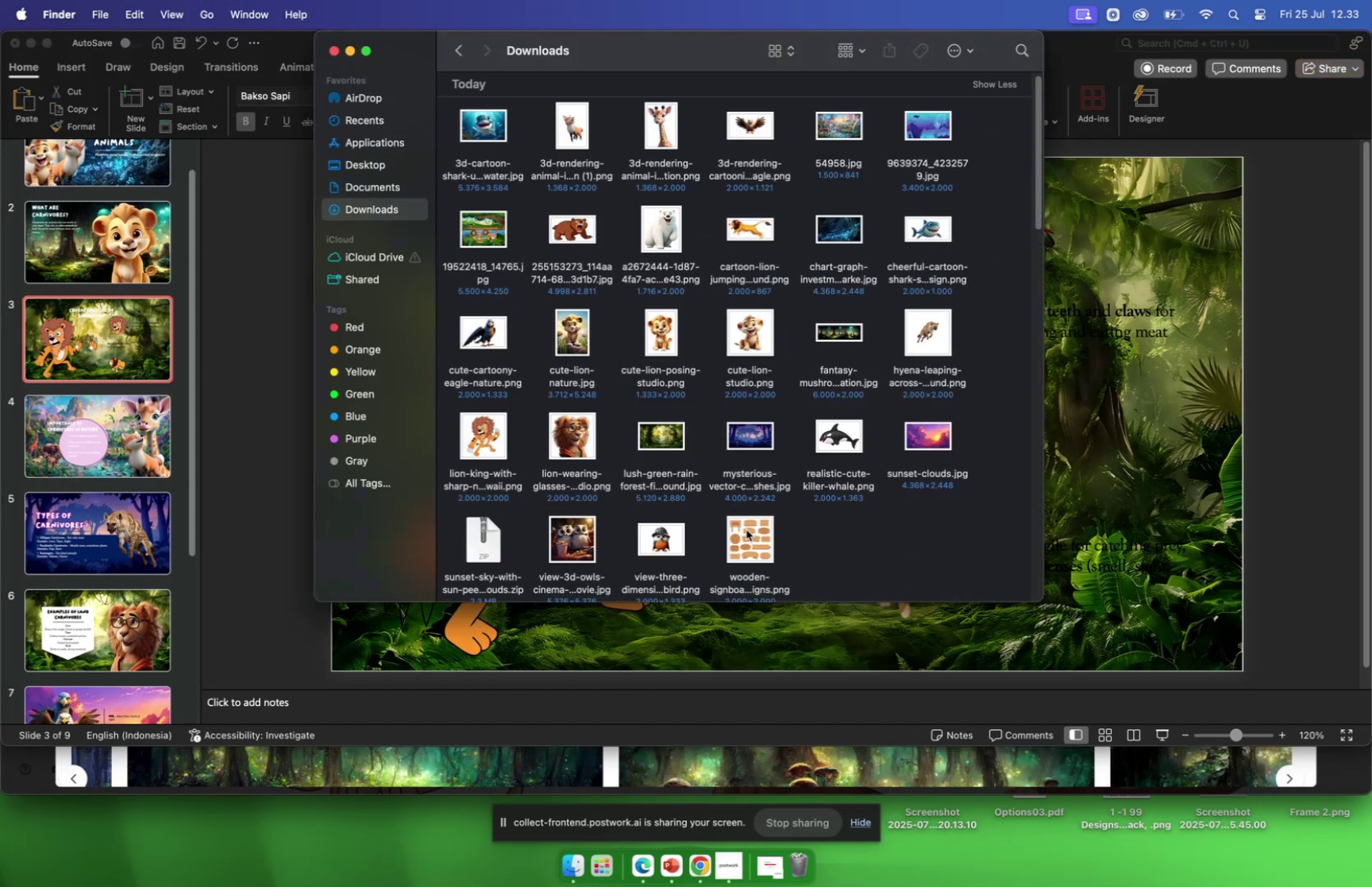 
left_click_drag(start_coordinate=[743, 534], to_coordinate=[1099, 418])
 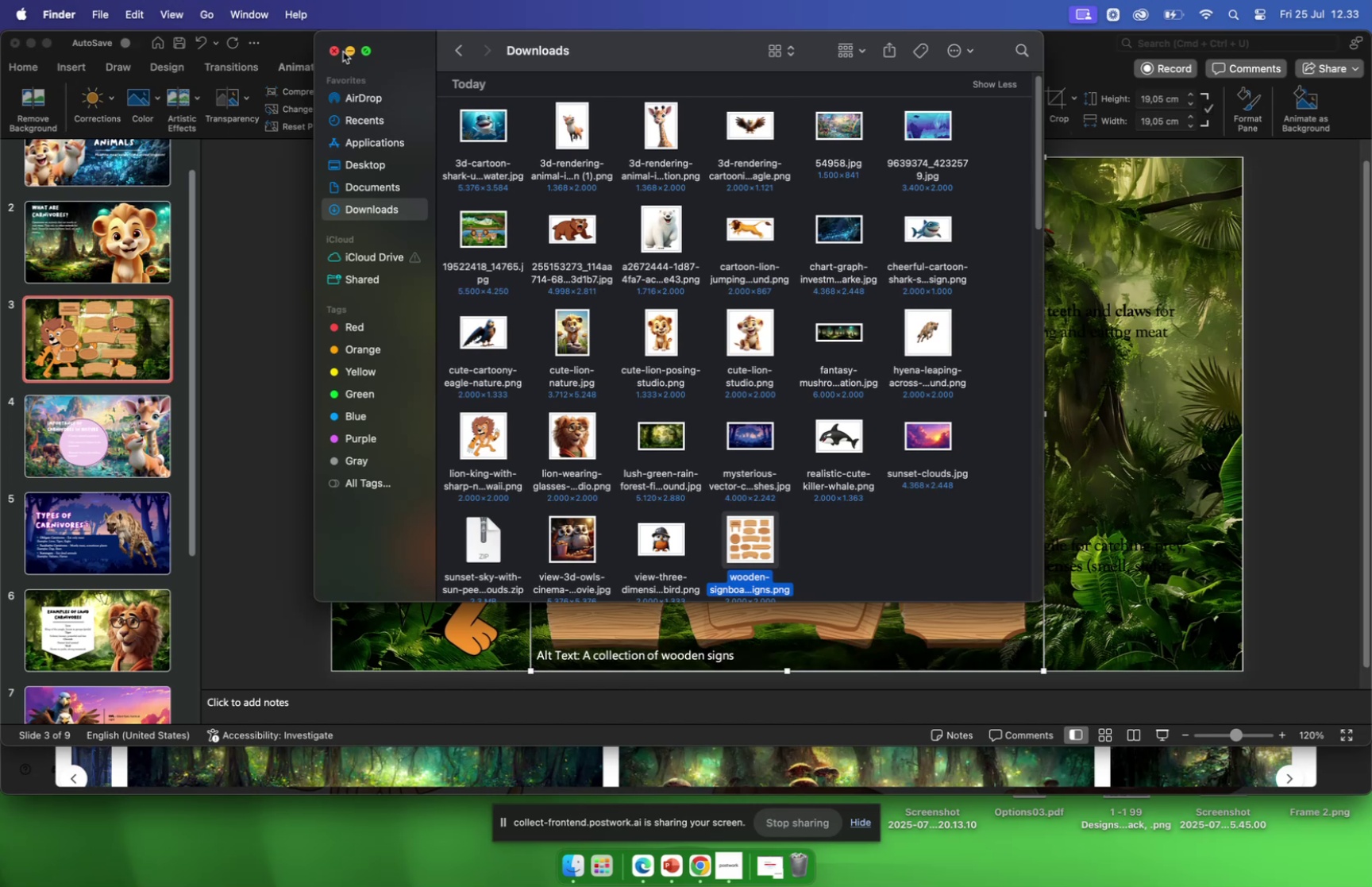 
left_click([335, 52])
 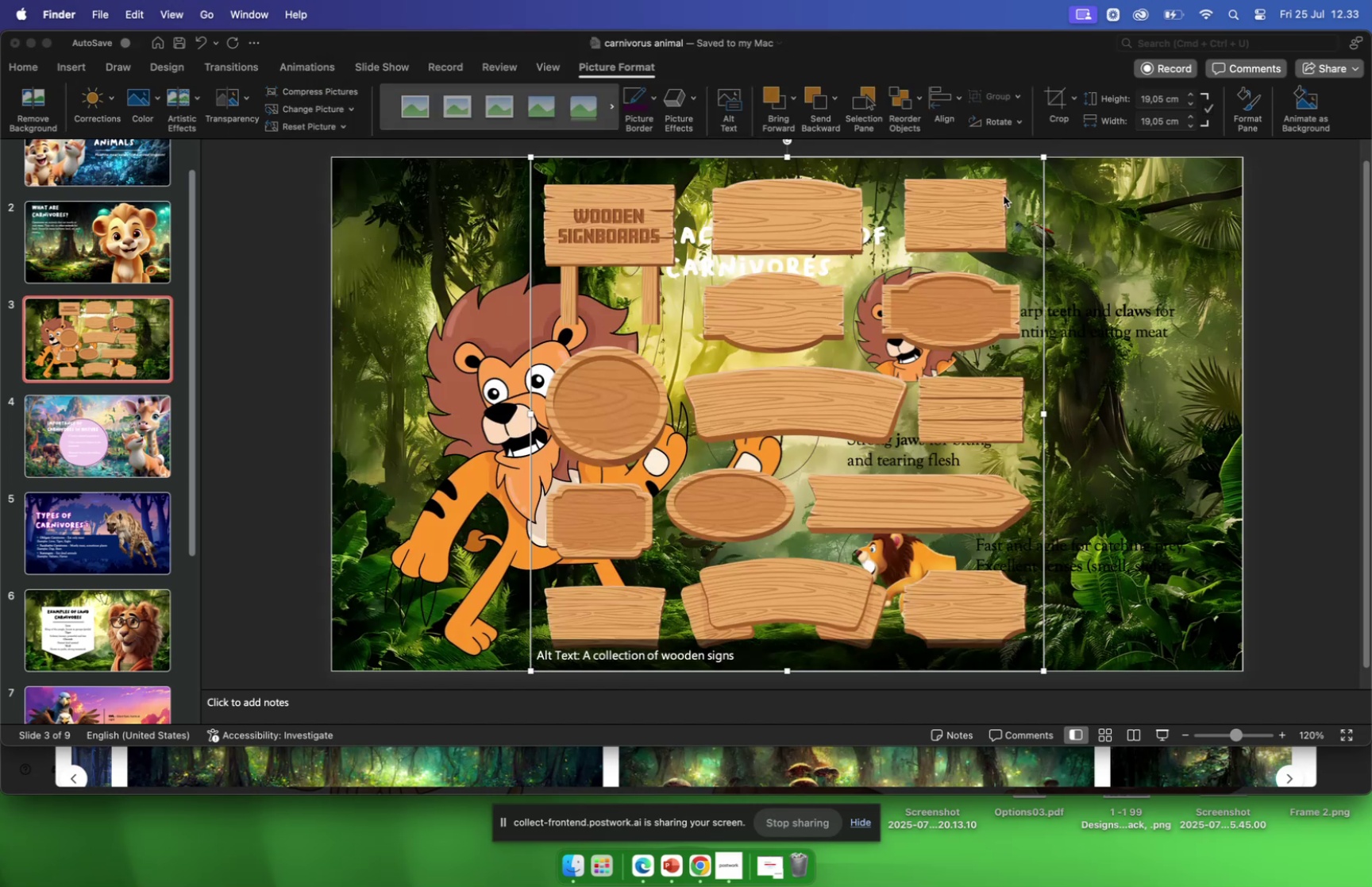 
left_click([1059, 107])
 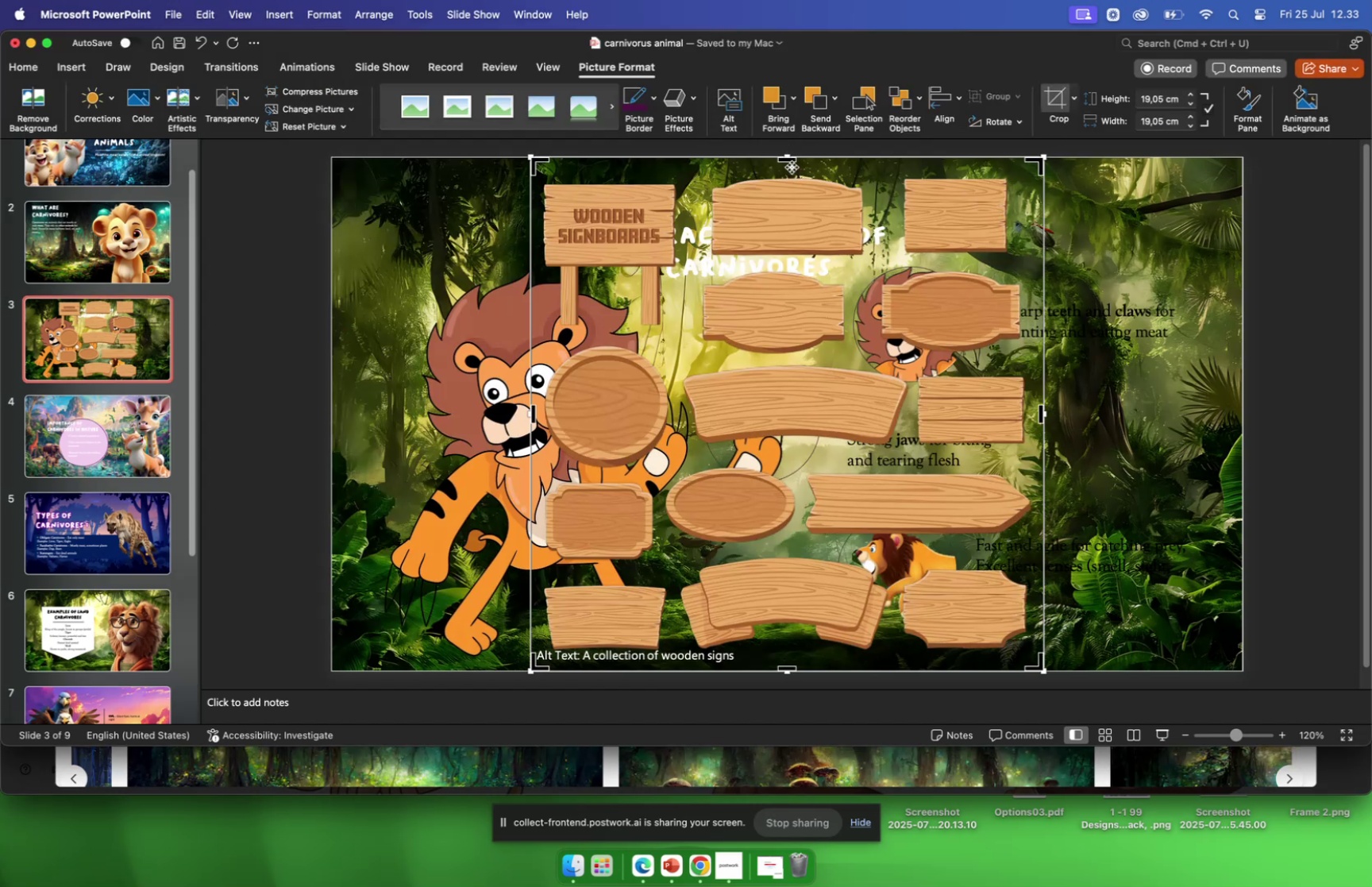 
left_click_drag(start_coordinate=[787, 160], to_coordinate=[819, 466])
 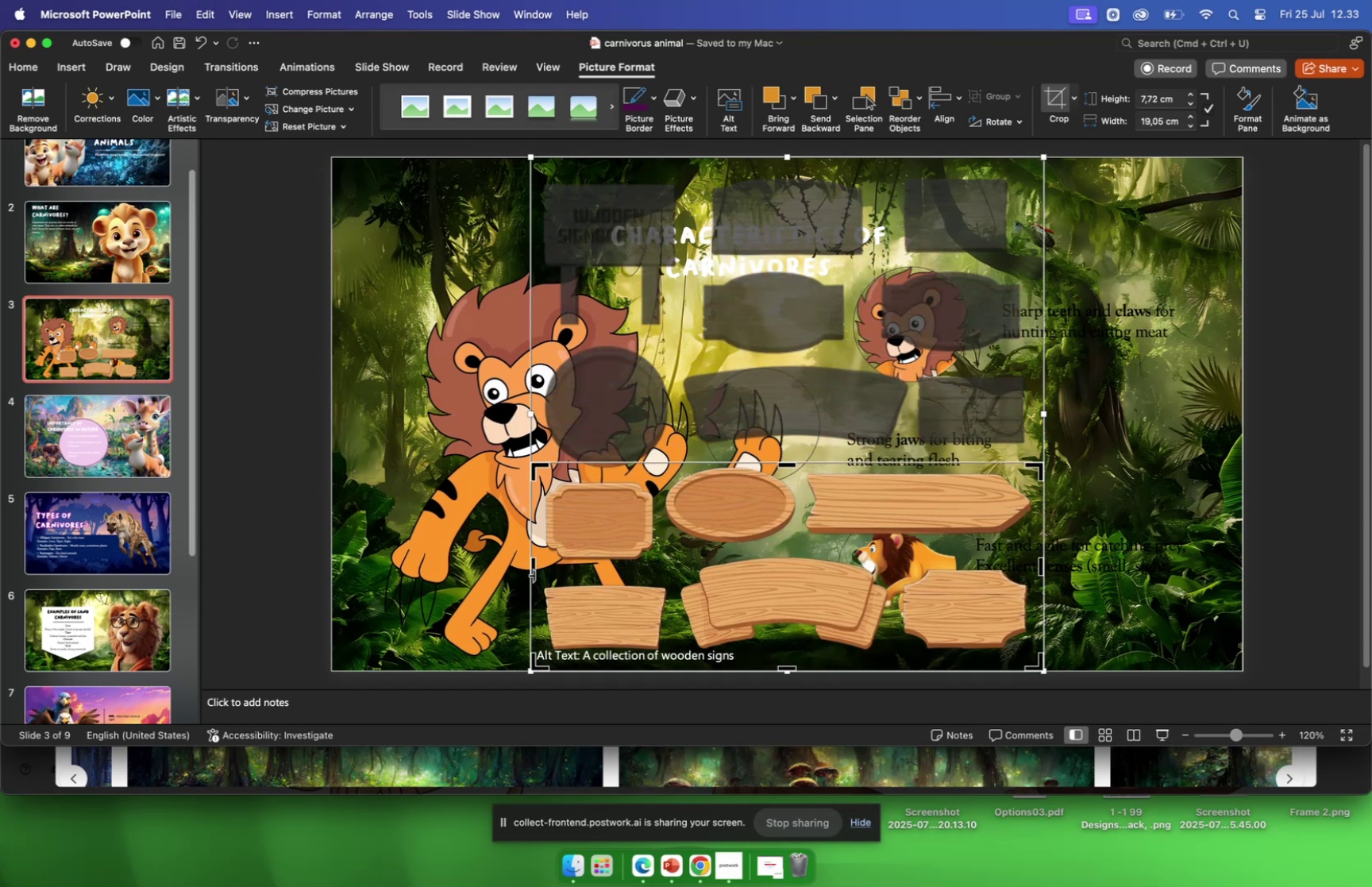 
left_click_drag(start_coordinate=[533, 570], to_coordinate=[800, 529])
 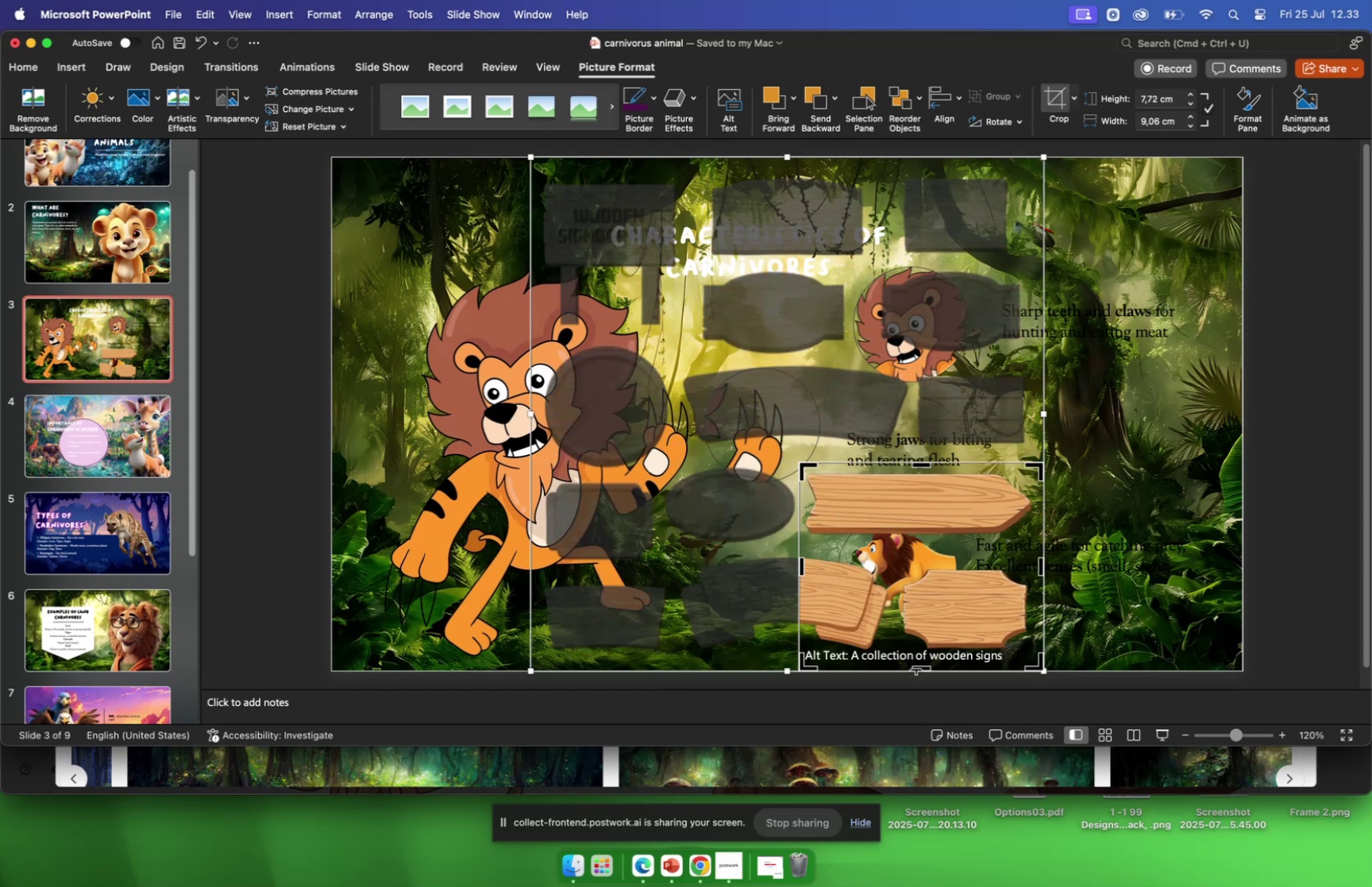 
left_click_drag(start_coordinate=[916, 665], to_coordinate=[900, 538])
 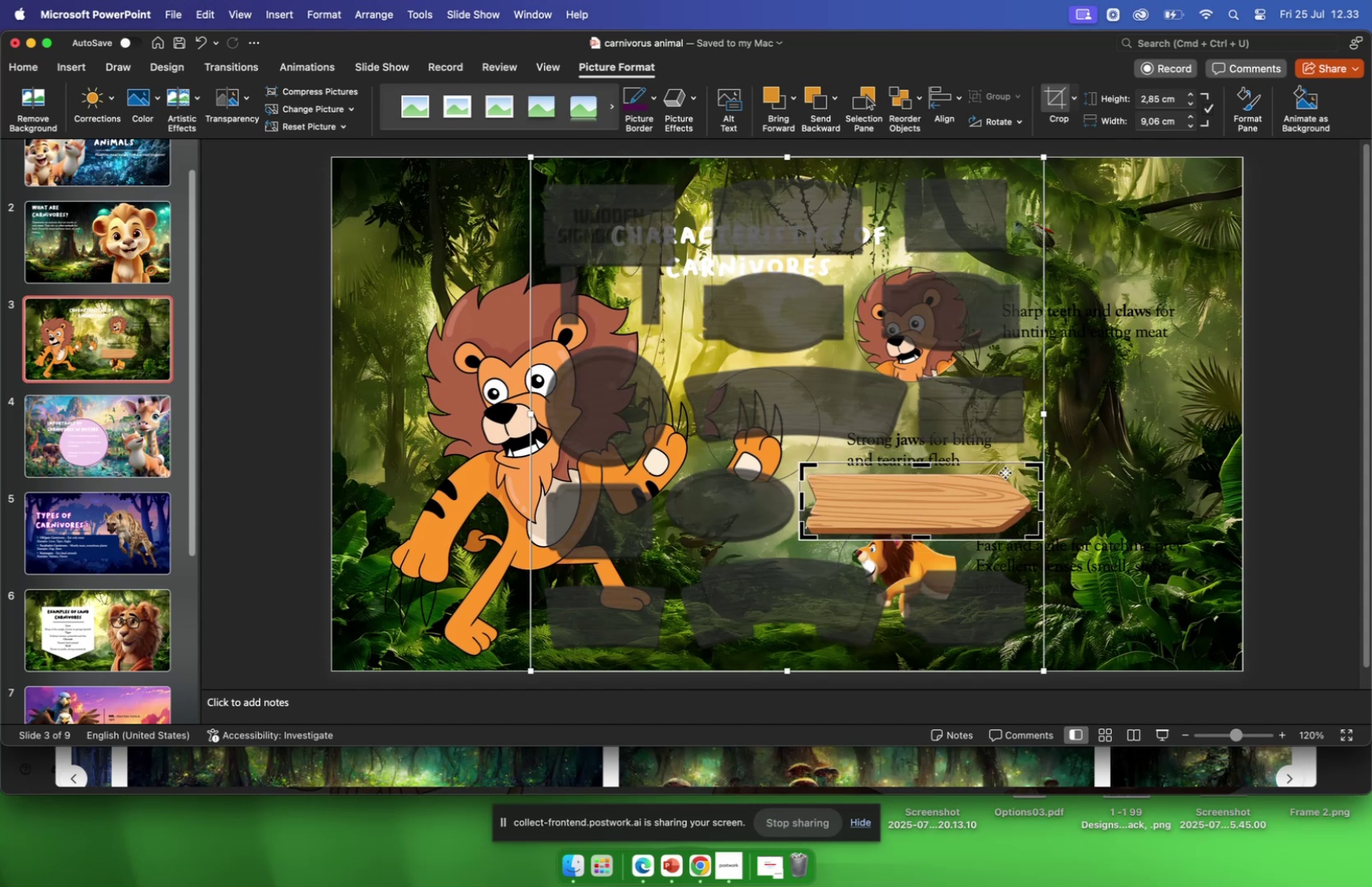 
key(Enter)
 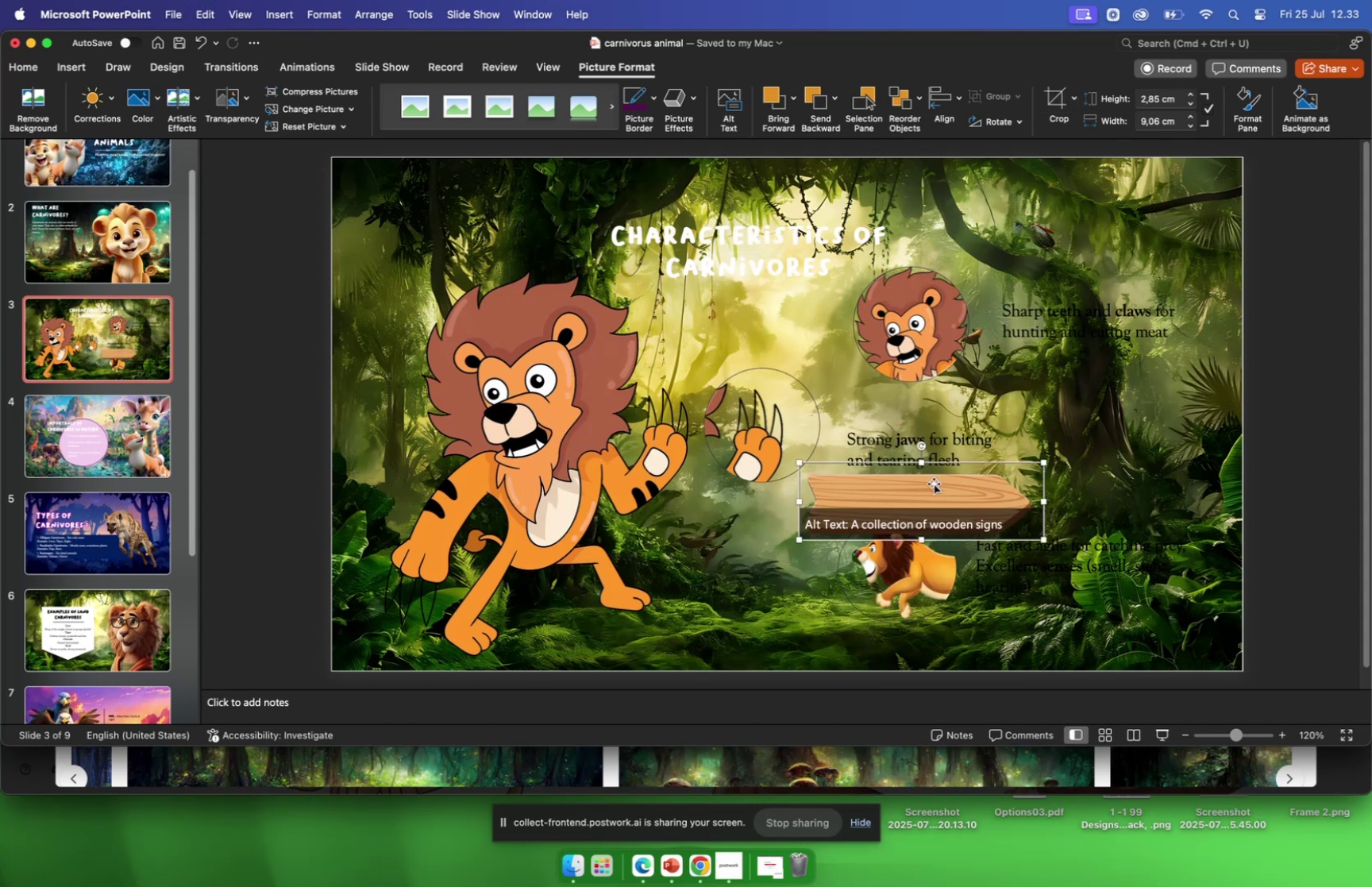 
left_click_drag(start_coordinate=[925, 486], to_coordinate=[495, 195])
 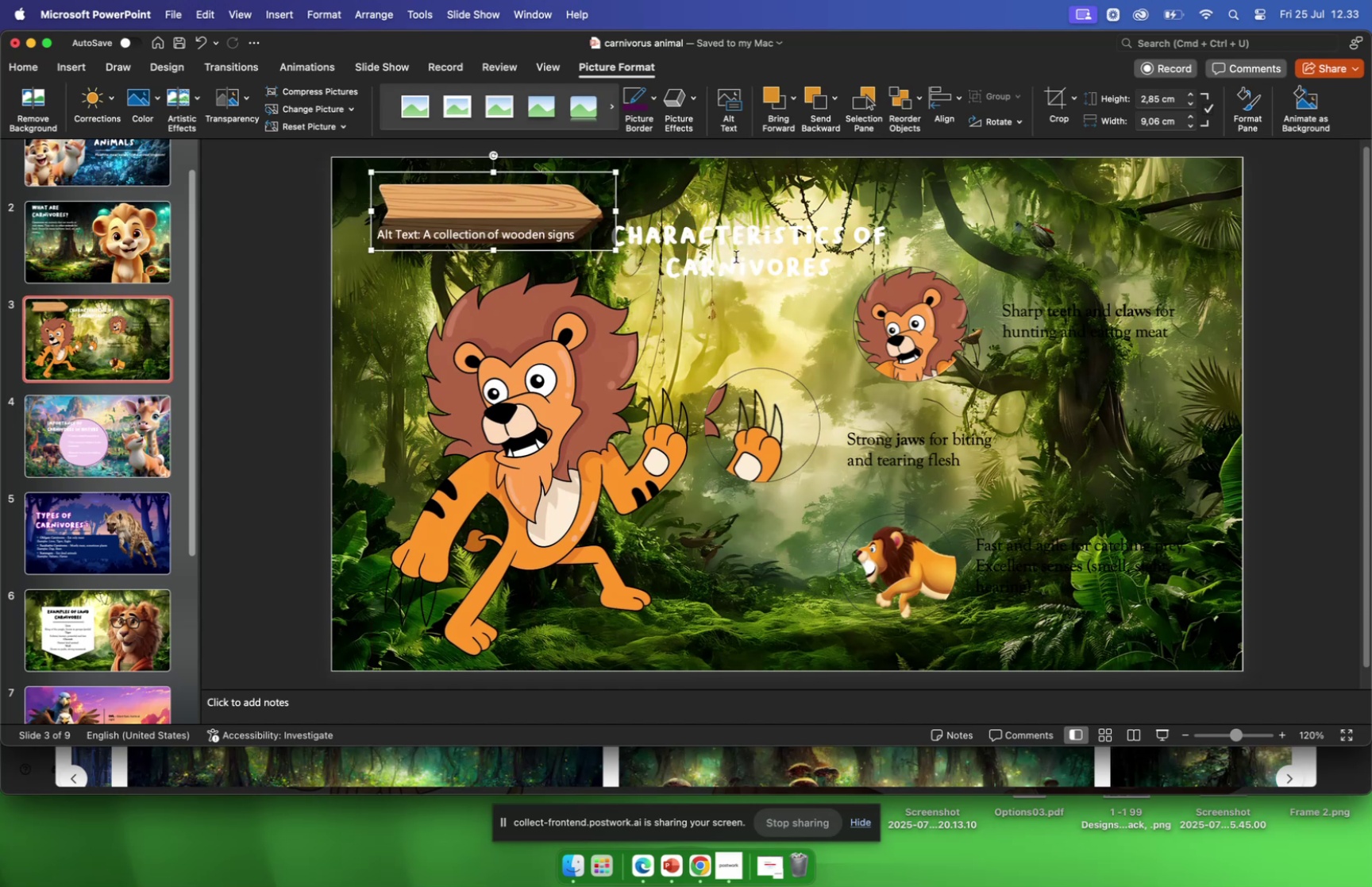 
left_click([743, 259])
 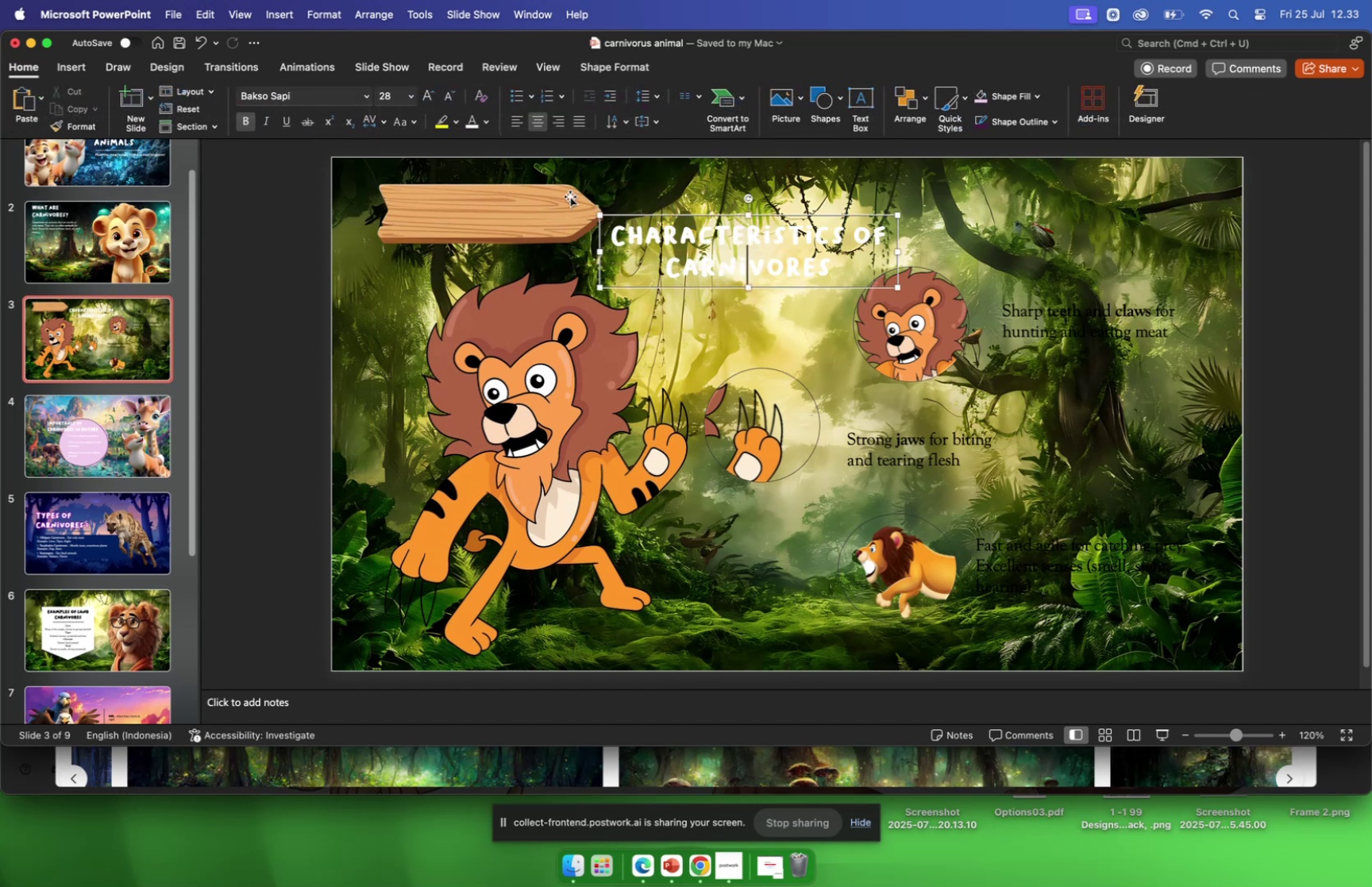 
left_click([549, 202])
 